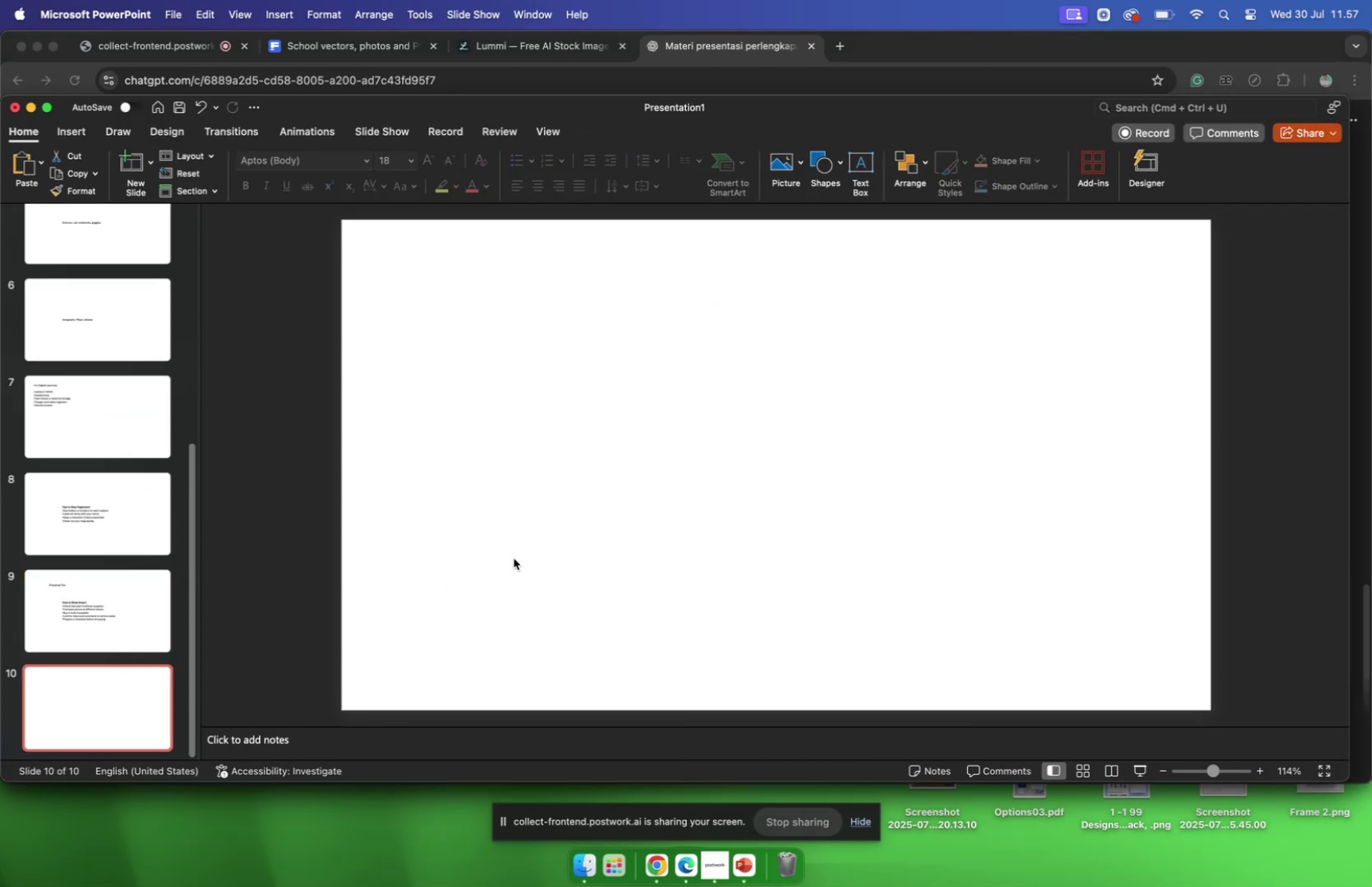 
key(Meta+CommandLeft)
 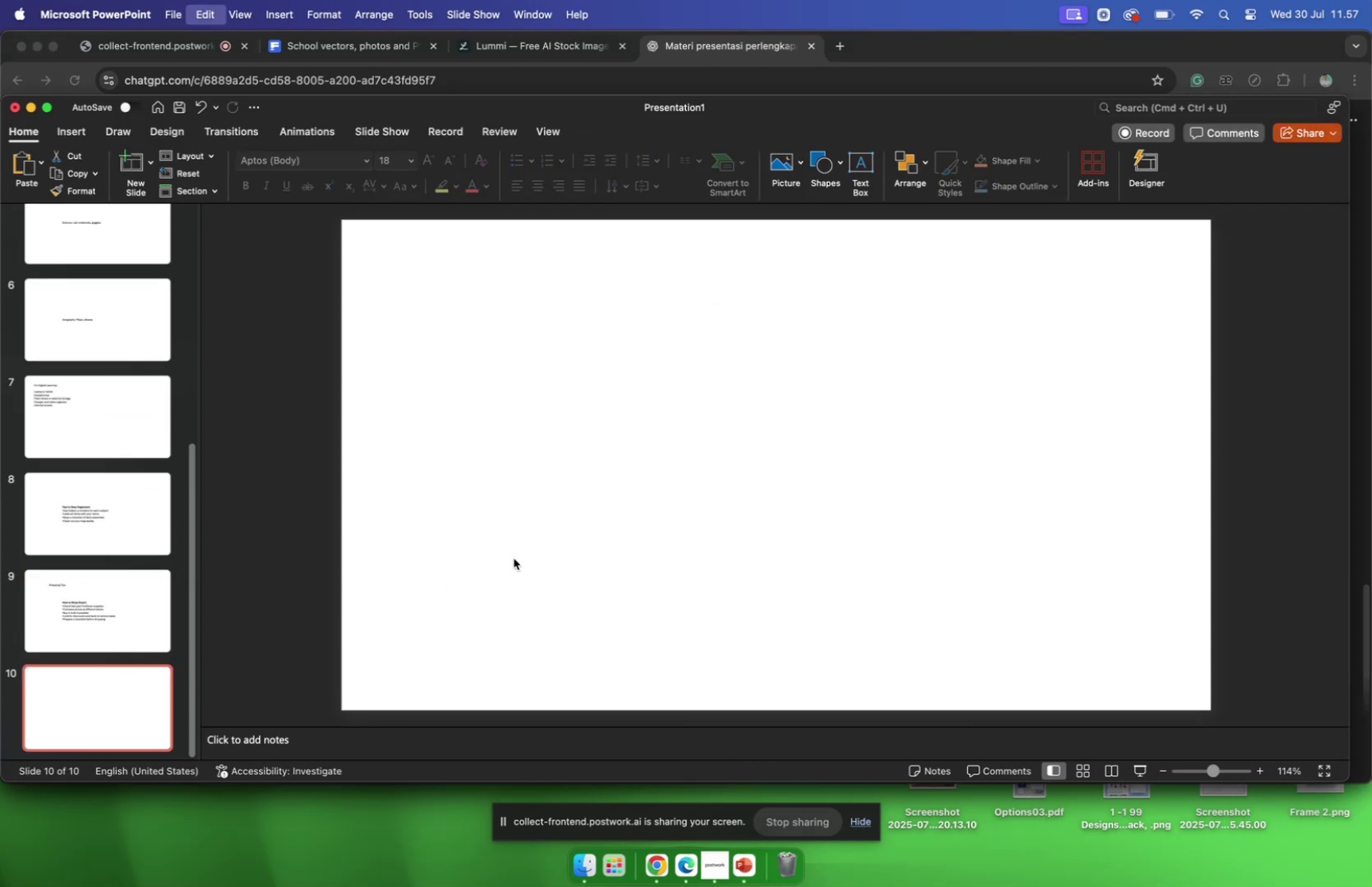 
key(Meta+V)
 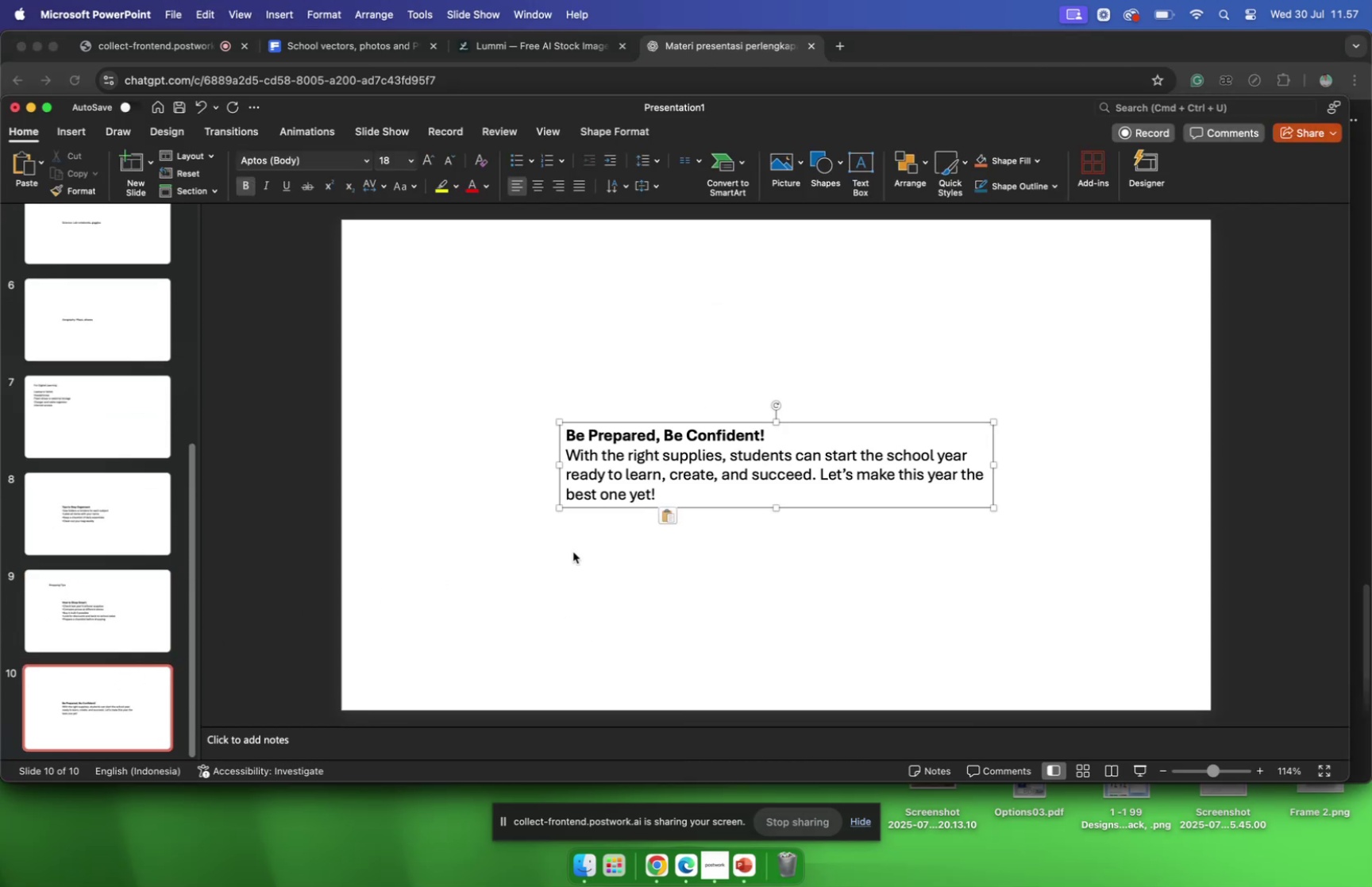 
wait(6.04)
 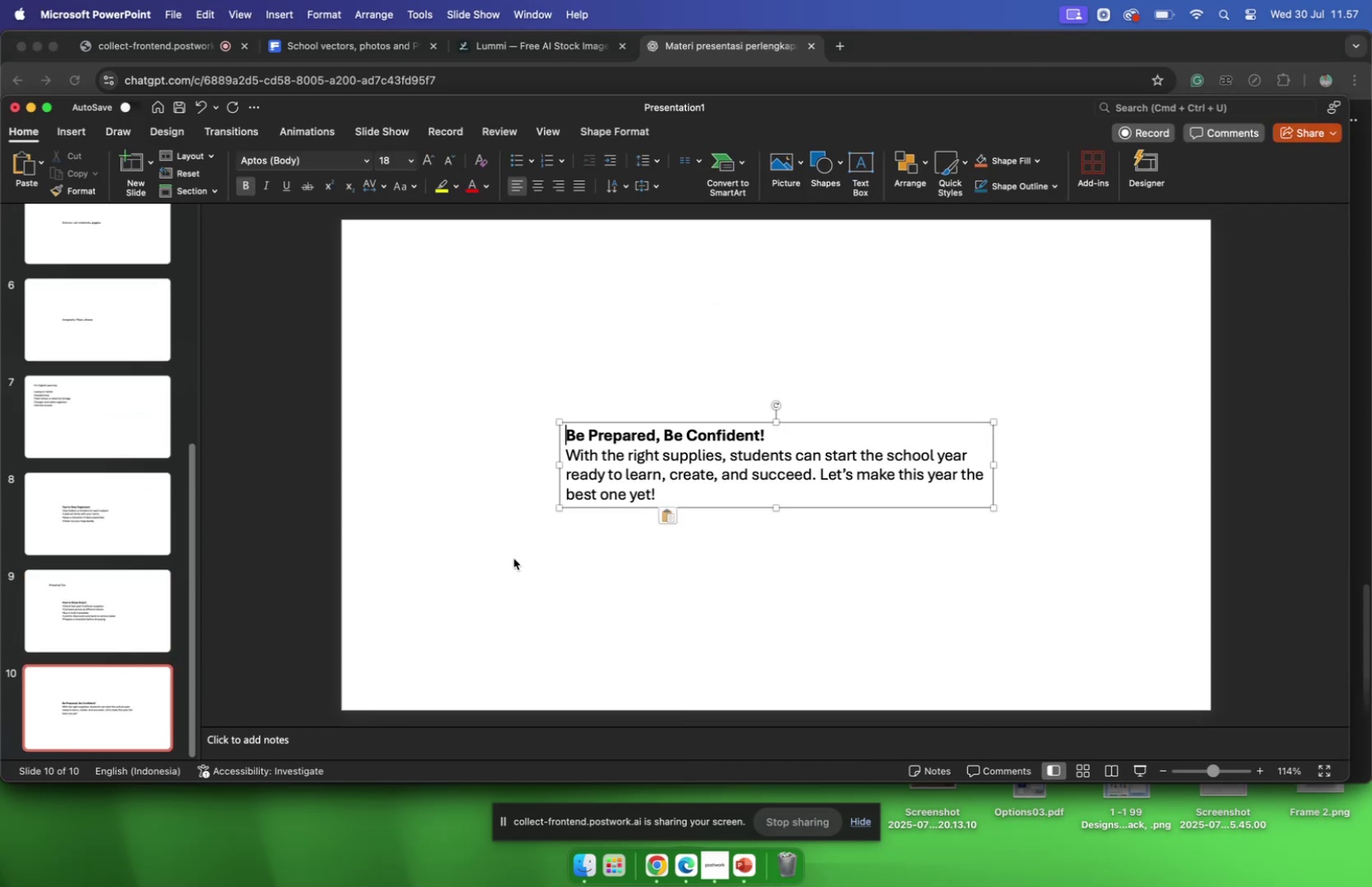 
scroll: coordinate [581, 540], scroll_direction: down, amount: 3.0
 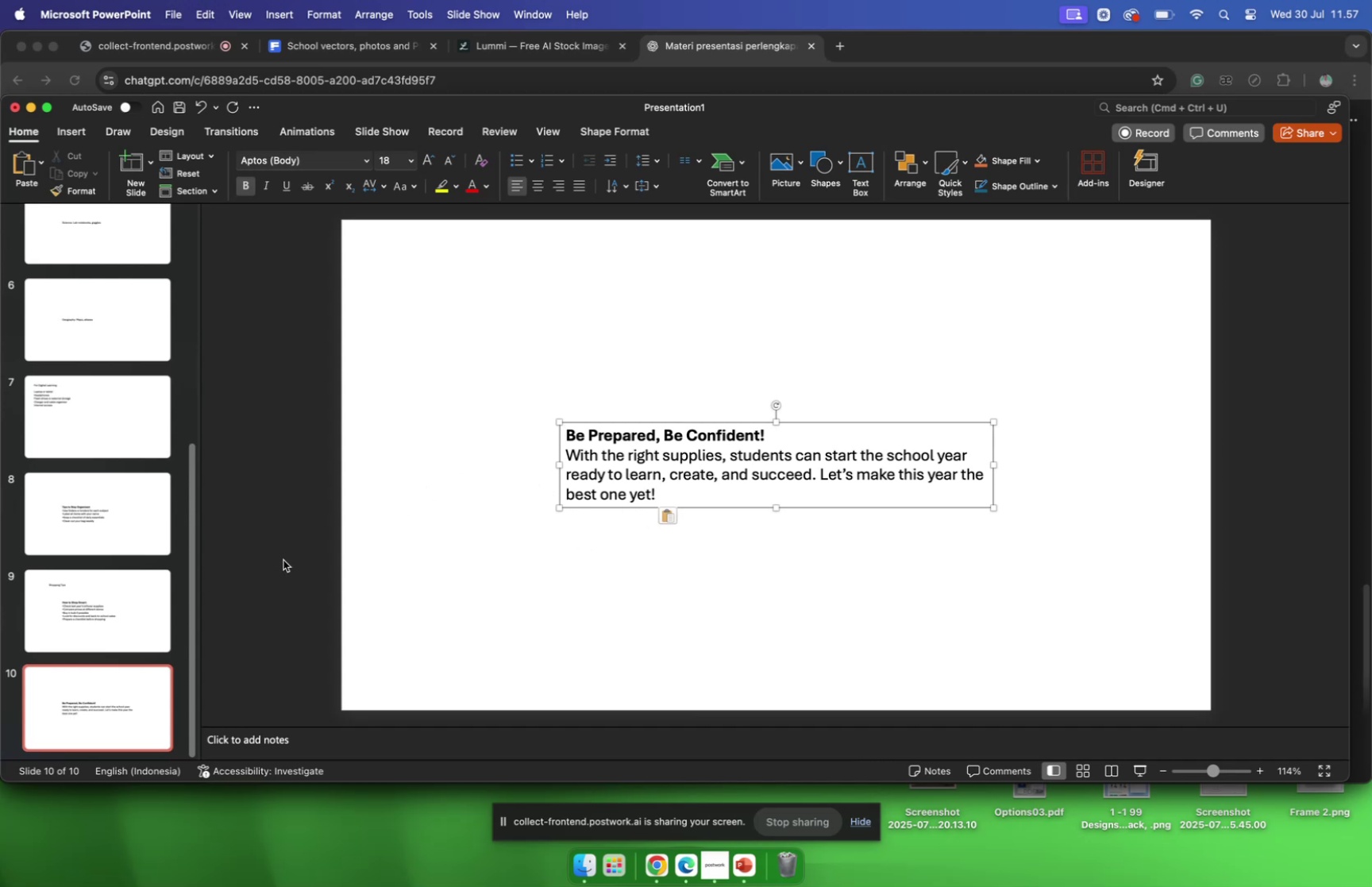 
wait(10.58)
 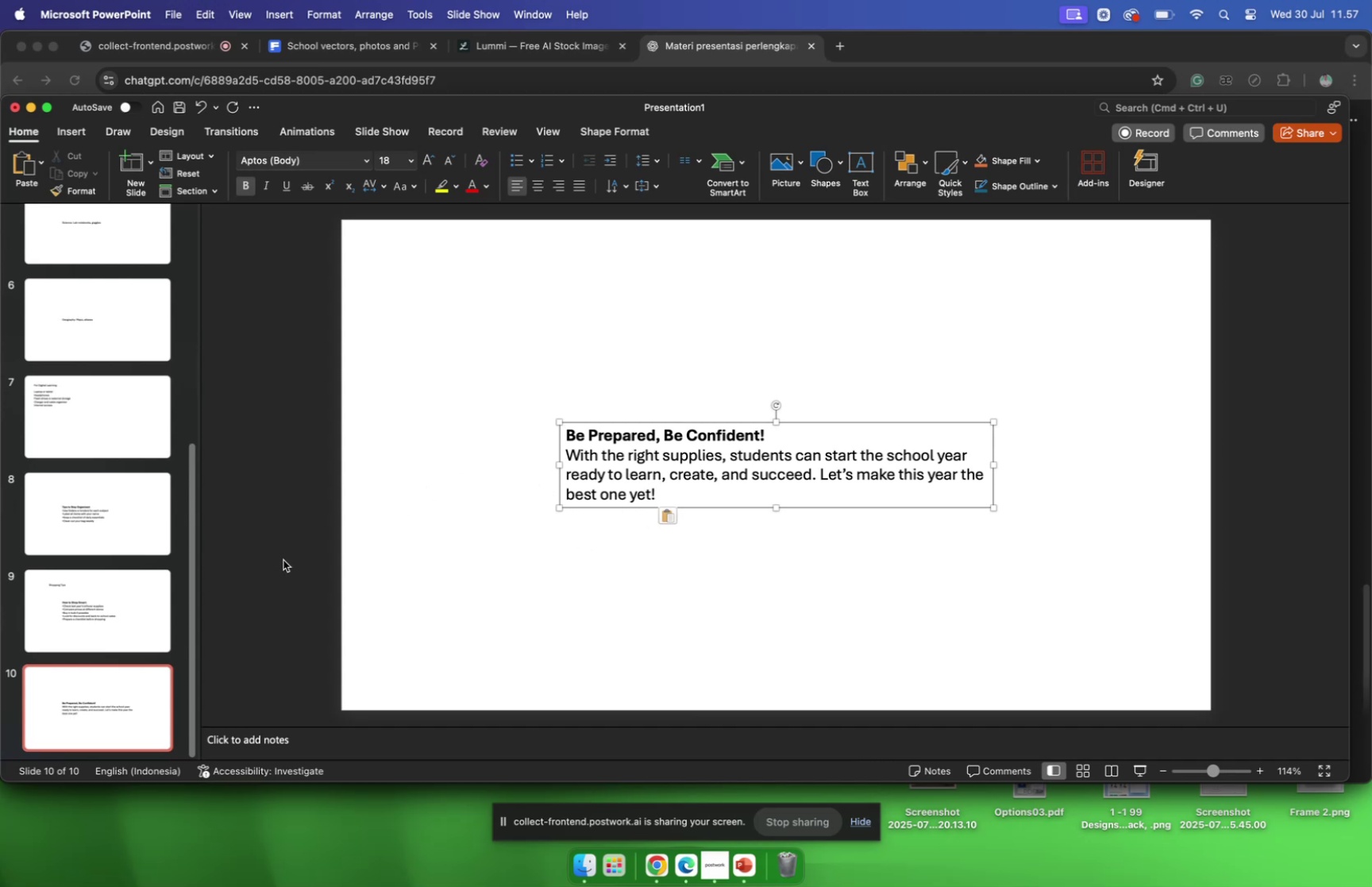 
scroll: coordinate [142, 450], scroll_direction: up, amount: 68.0
 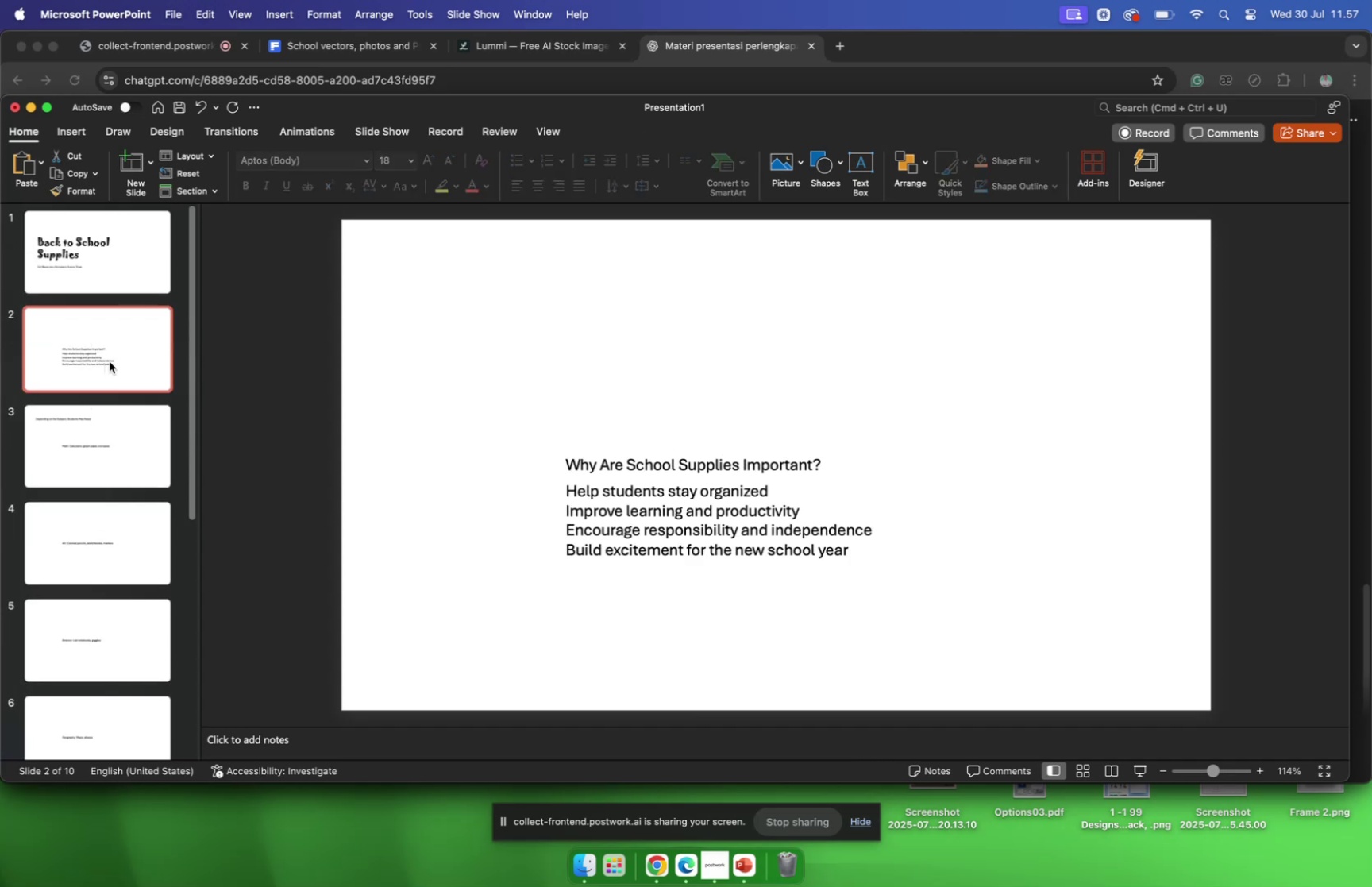 
wait(7.2)
 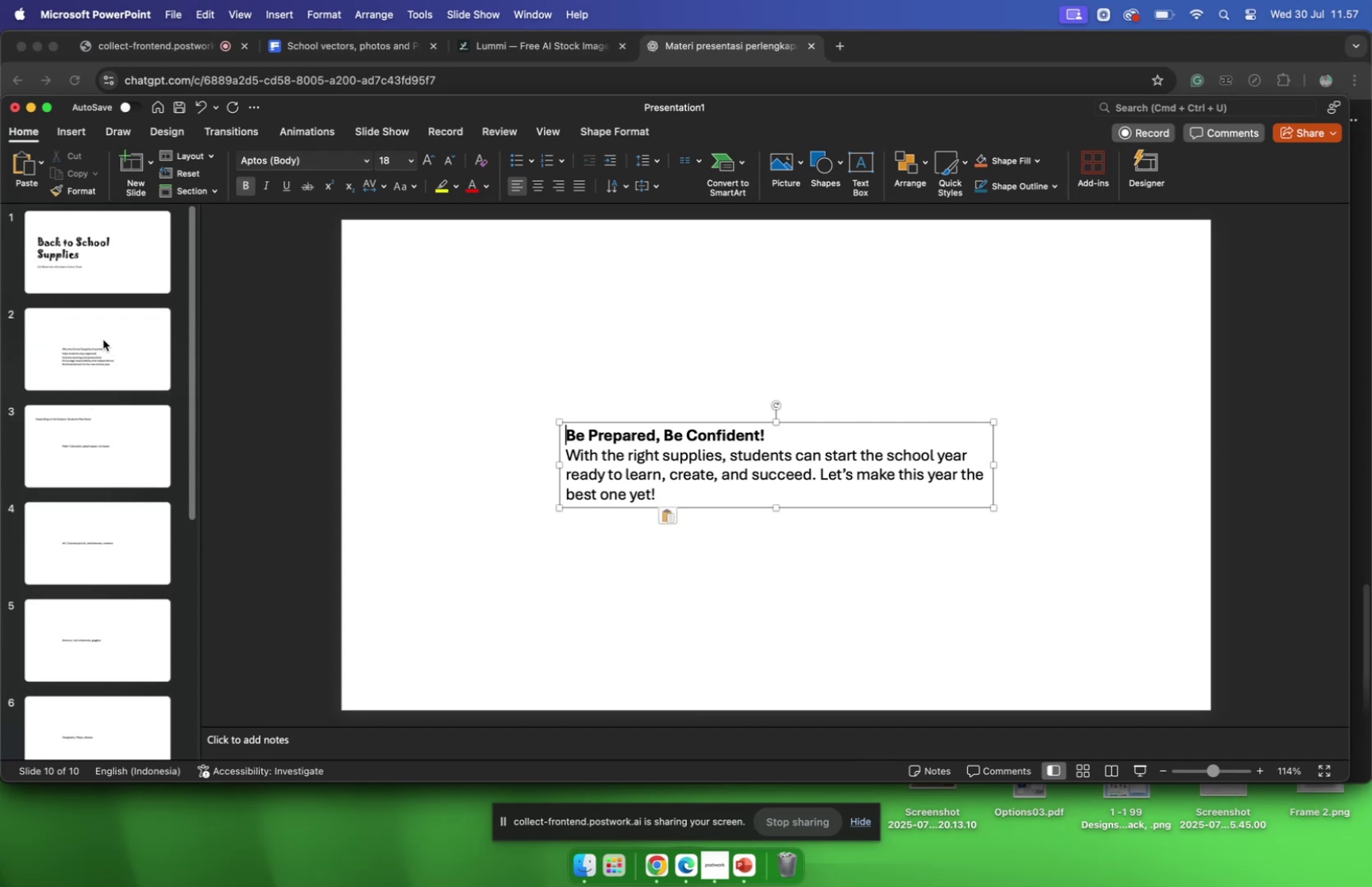 
left_click([757, 450])
 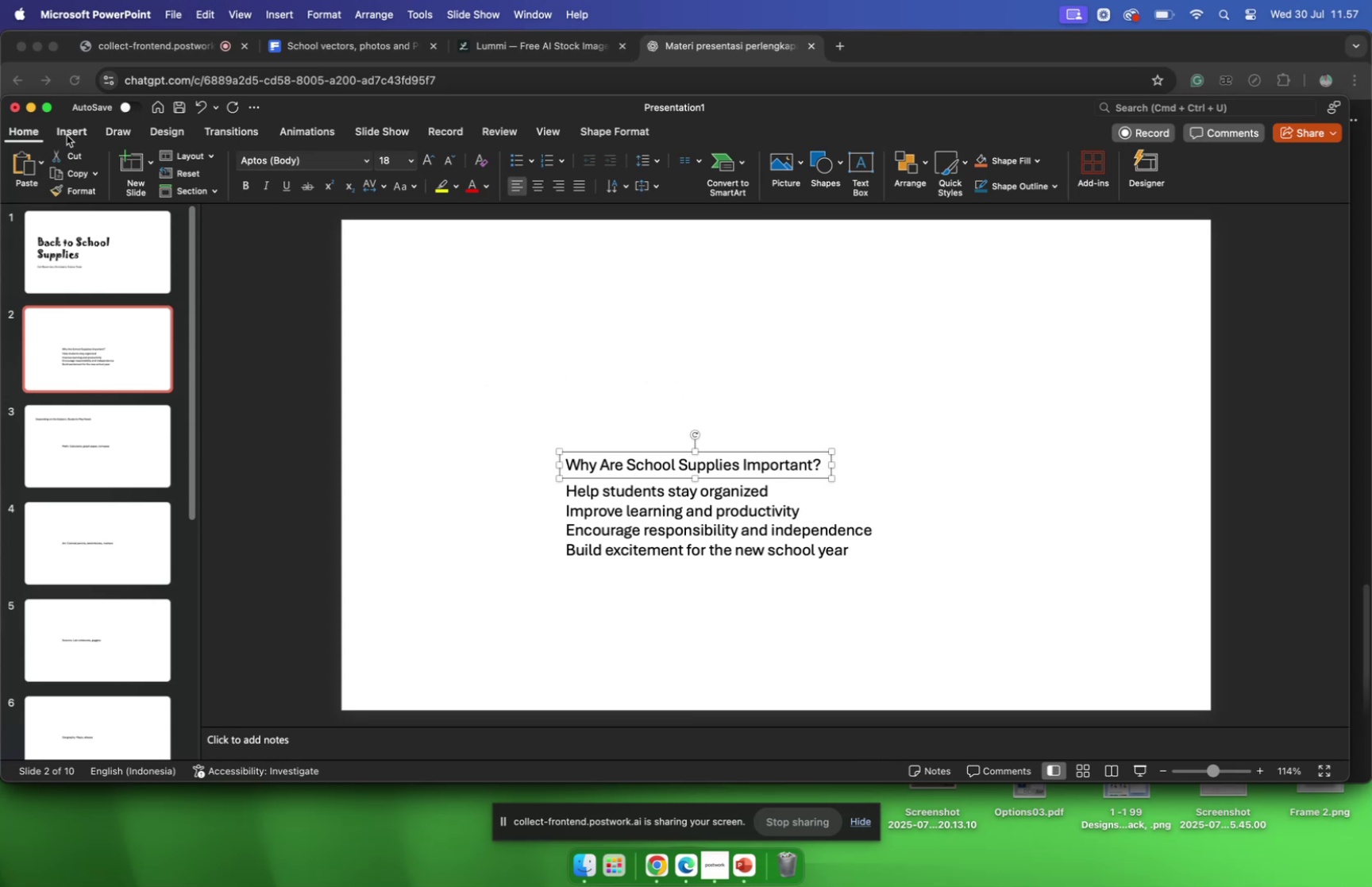 
left_click([370, 160])
 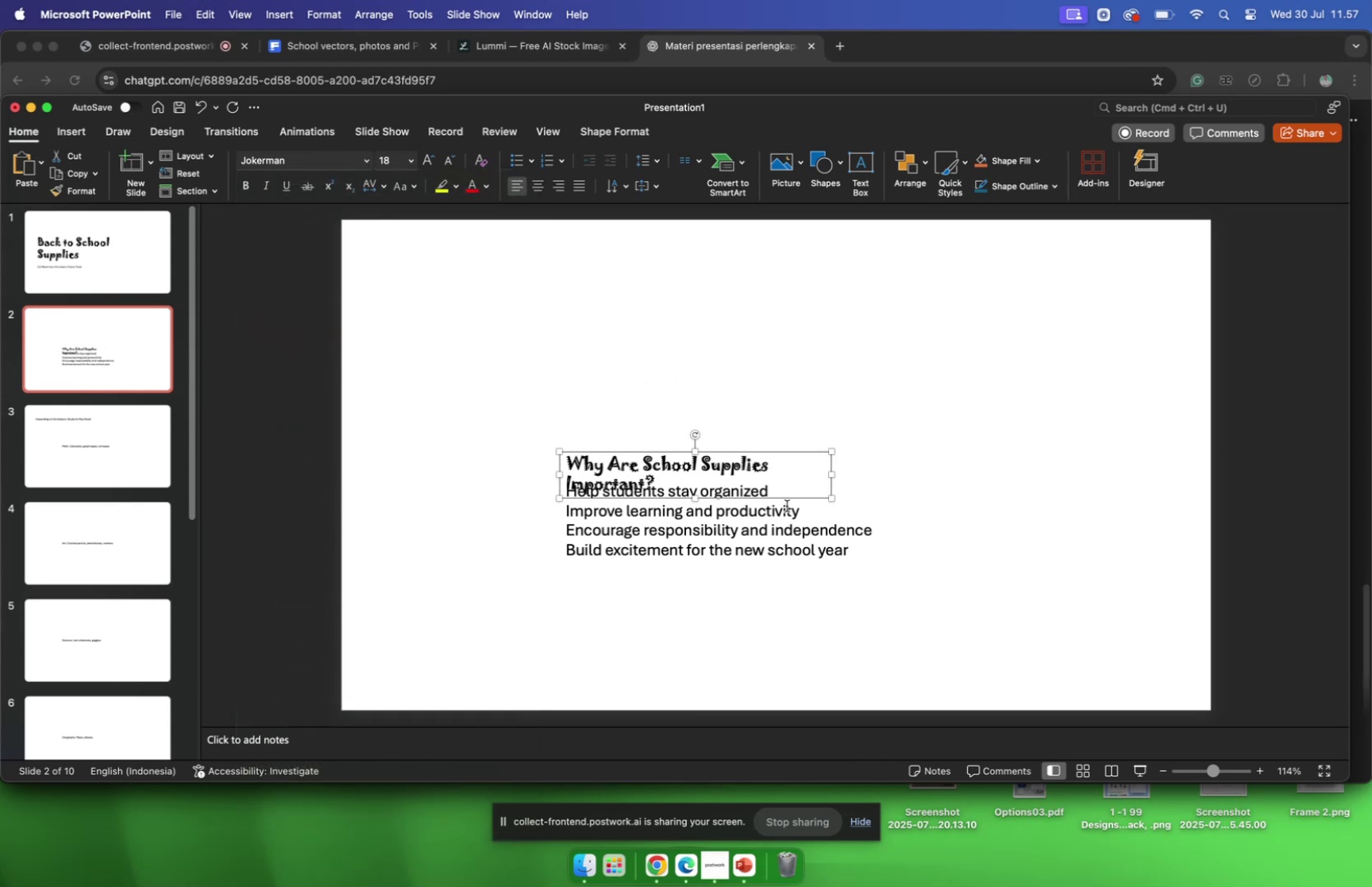 
left_click([781, 500])
 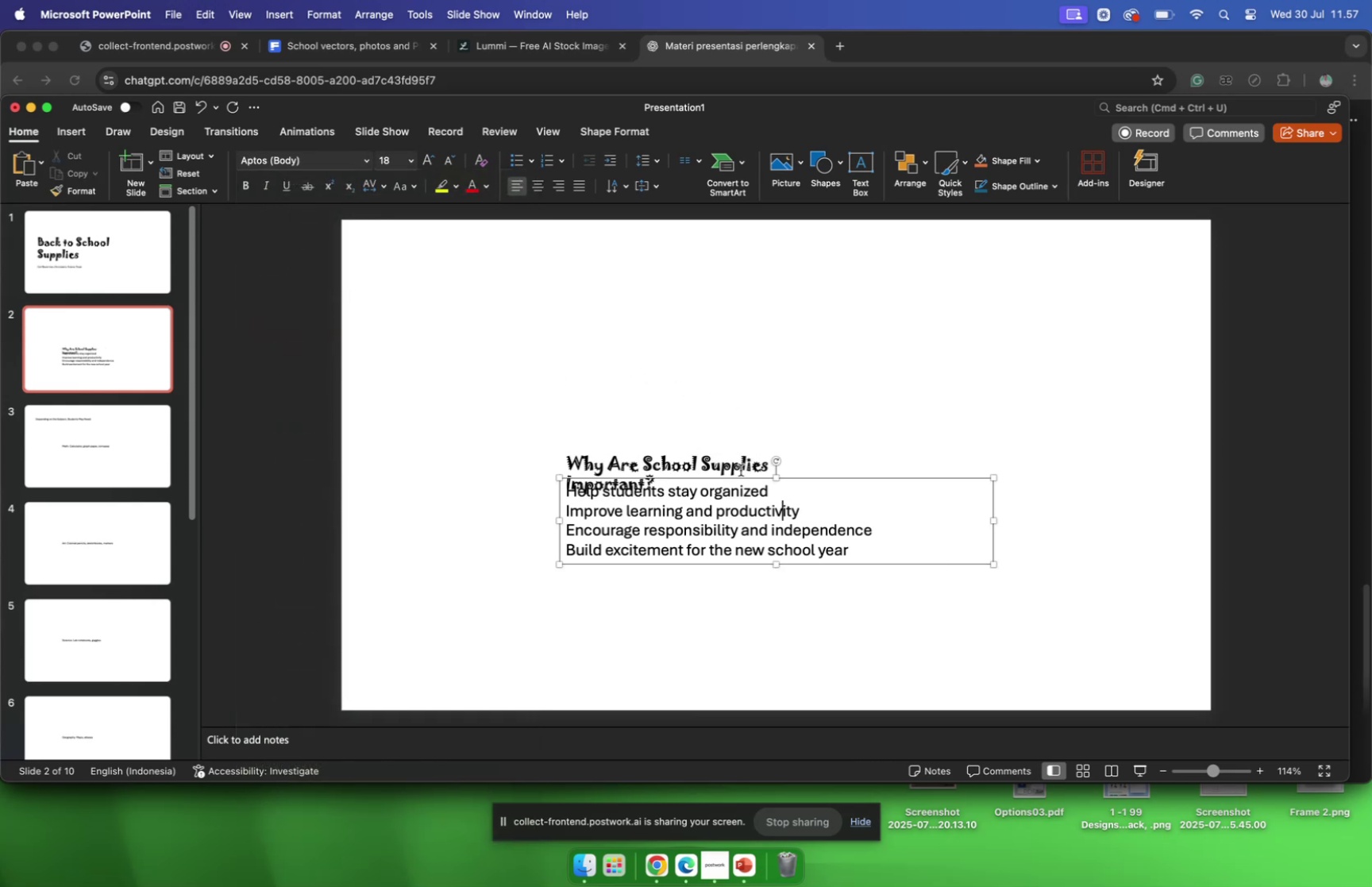 
left_click([741, 469])
 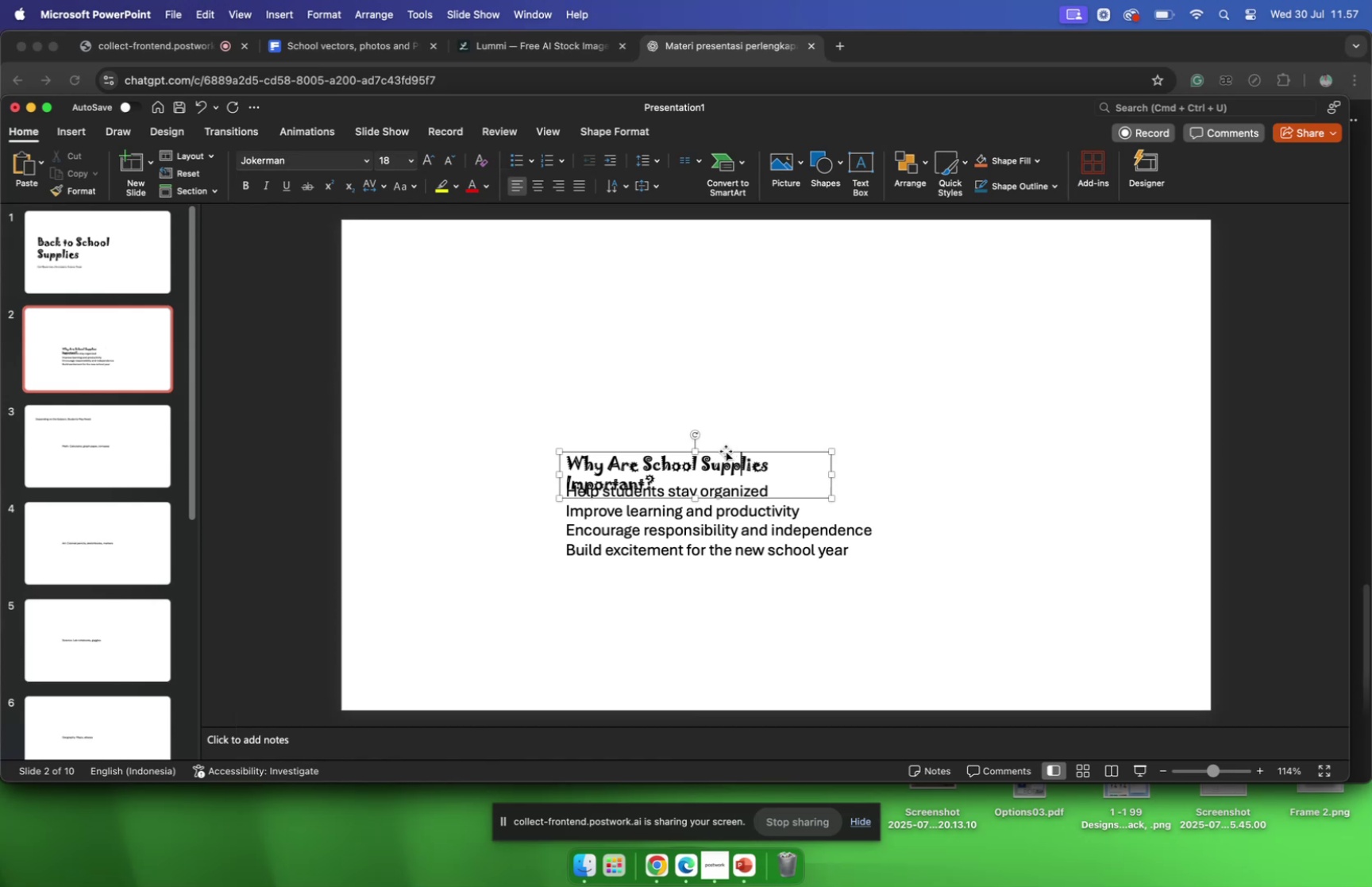 
left_click_drag(start_coordinate=[726, 450], to_coordinate=[603, 359])
 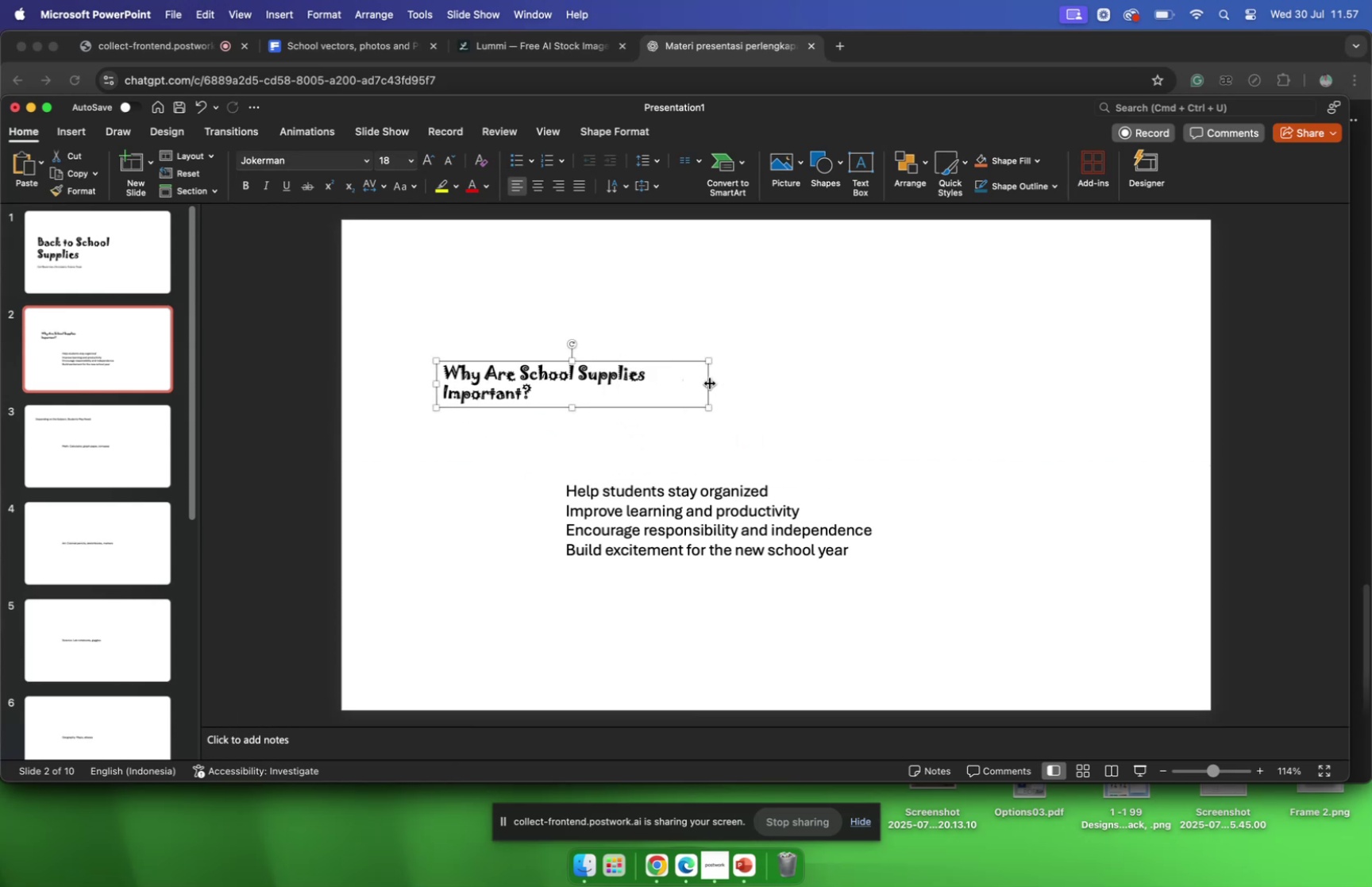 
left_click_drag(start_coordinate=[710, 383], to_coordinate=[614, 391])
 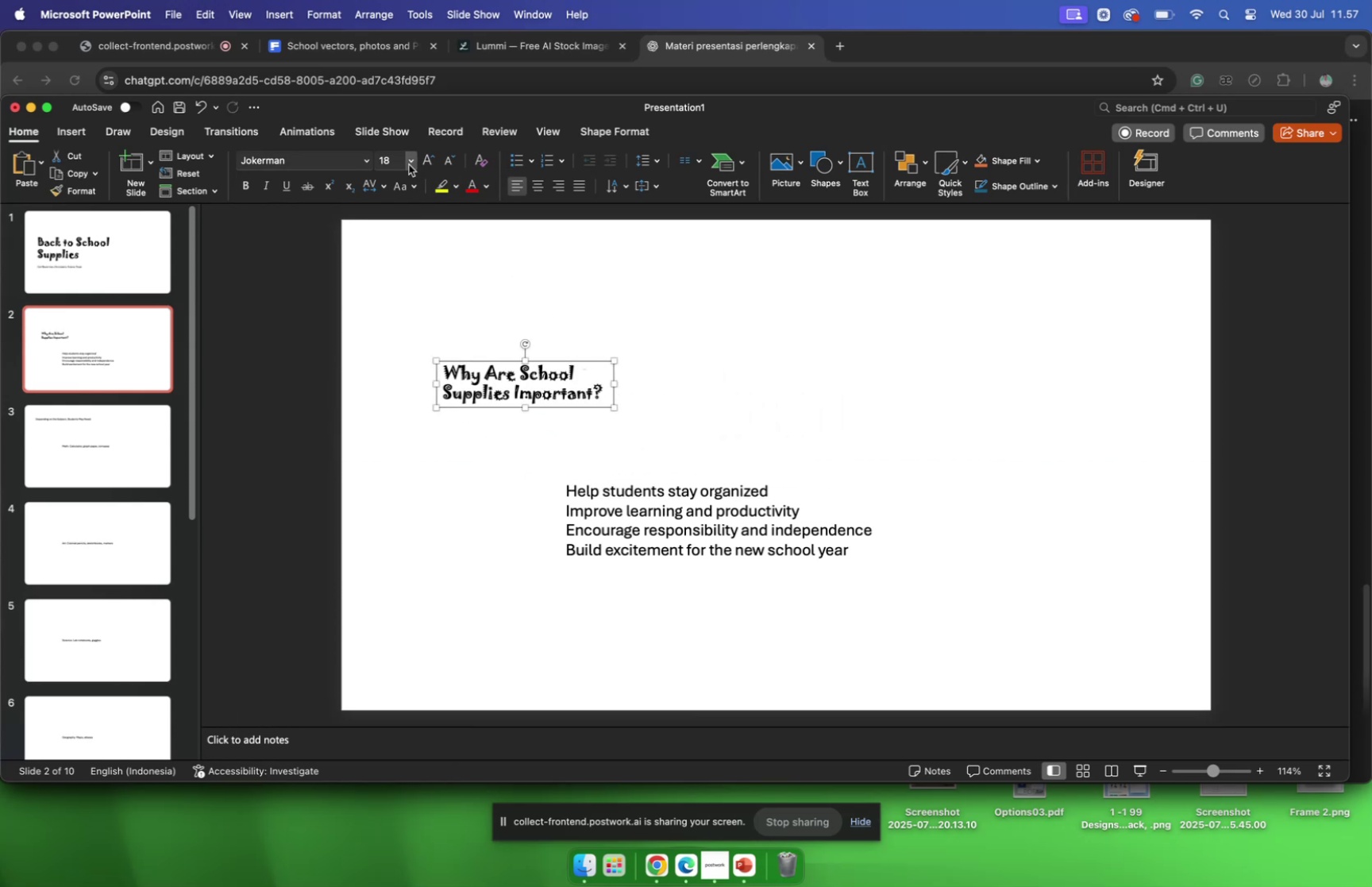 
left_click([409, 164])
 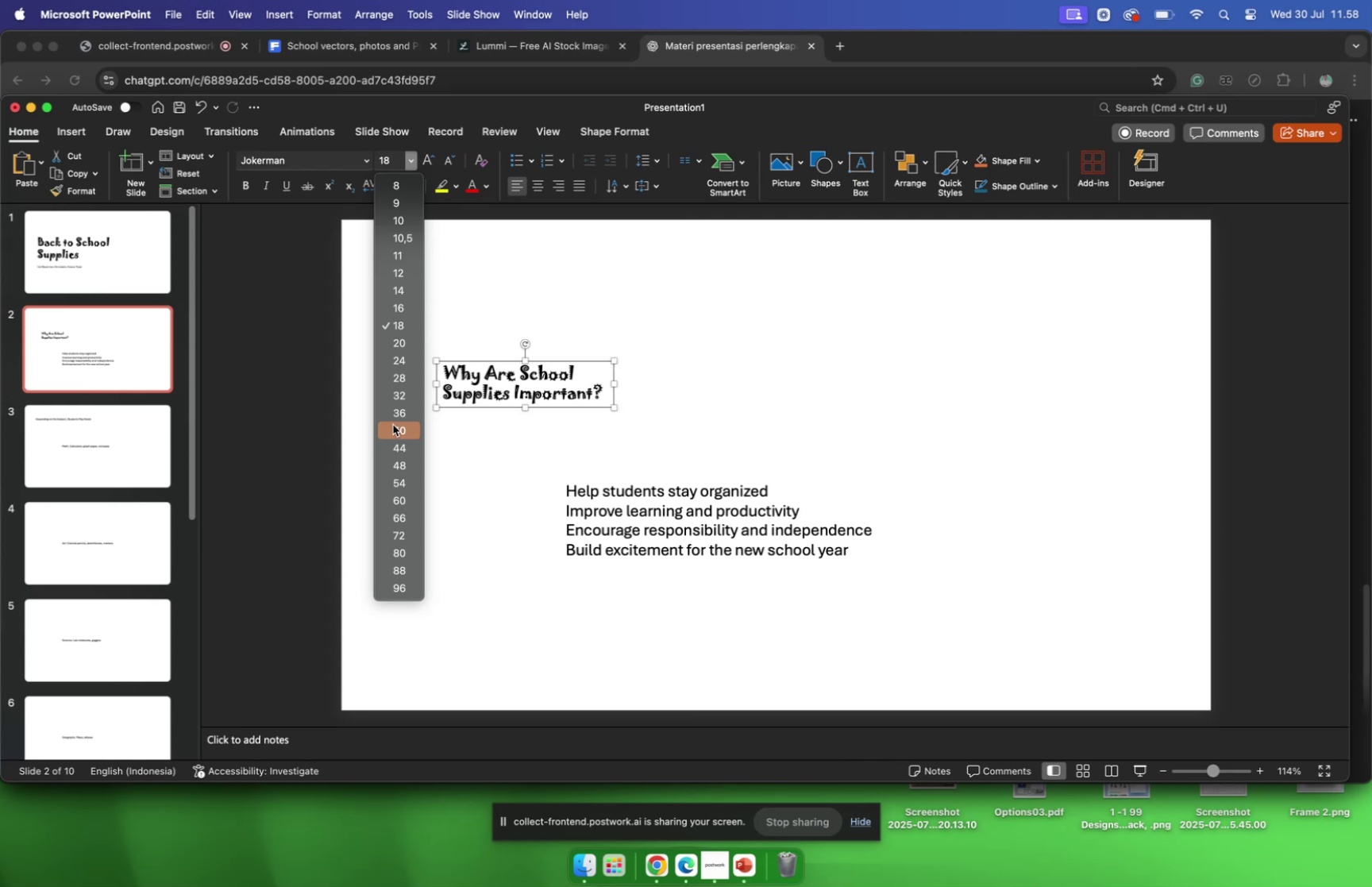 
left_click([396, 380])
 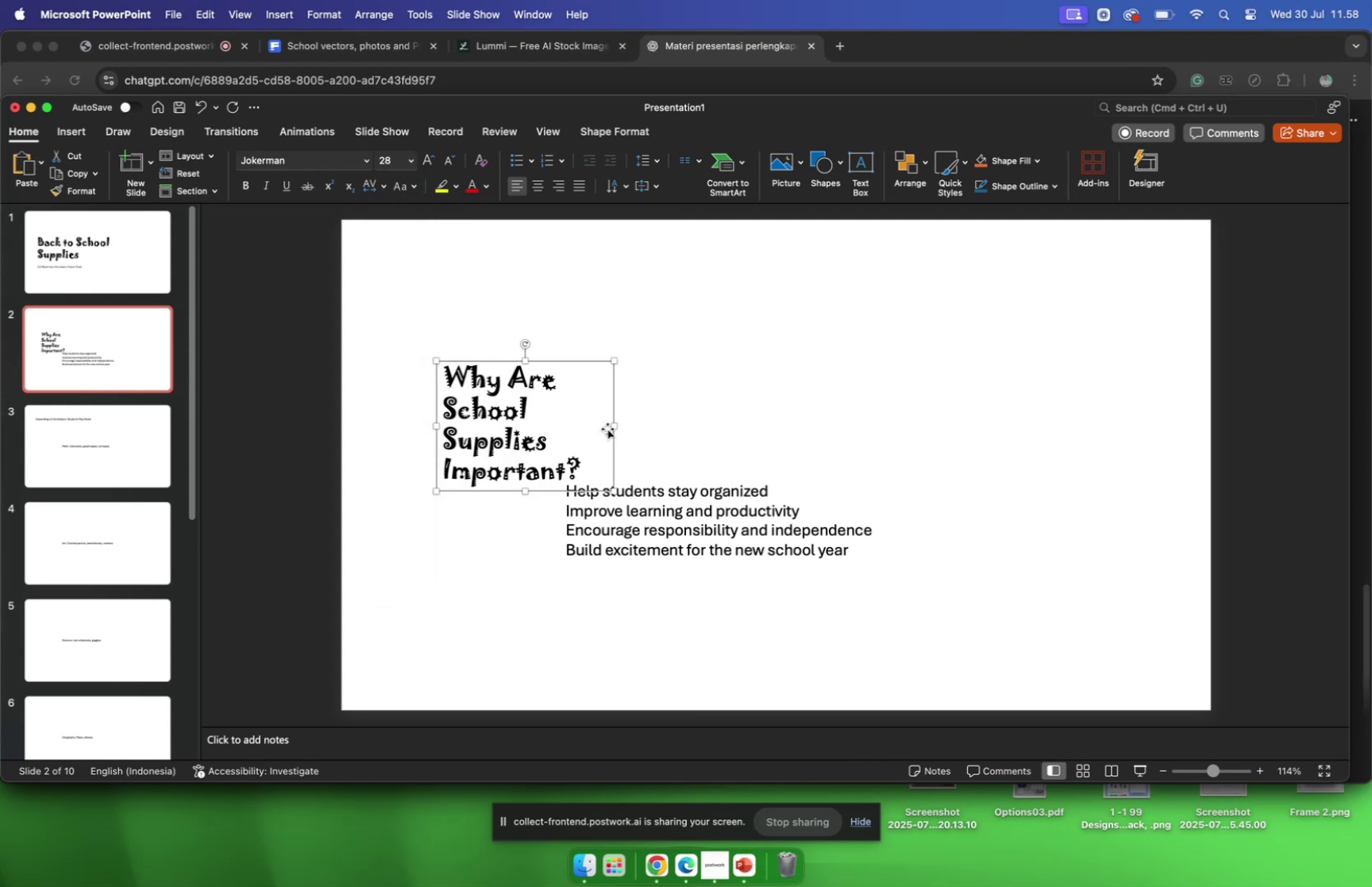 
left_click_drag(start_coordinate=[616, 426], to_coordinate=[742, 425])
 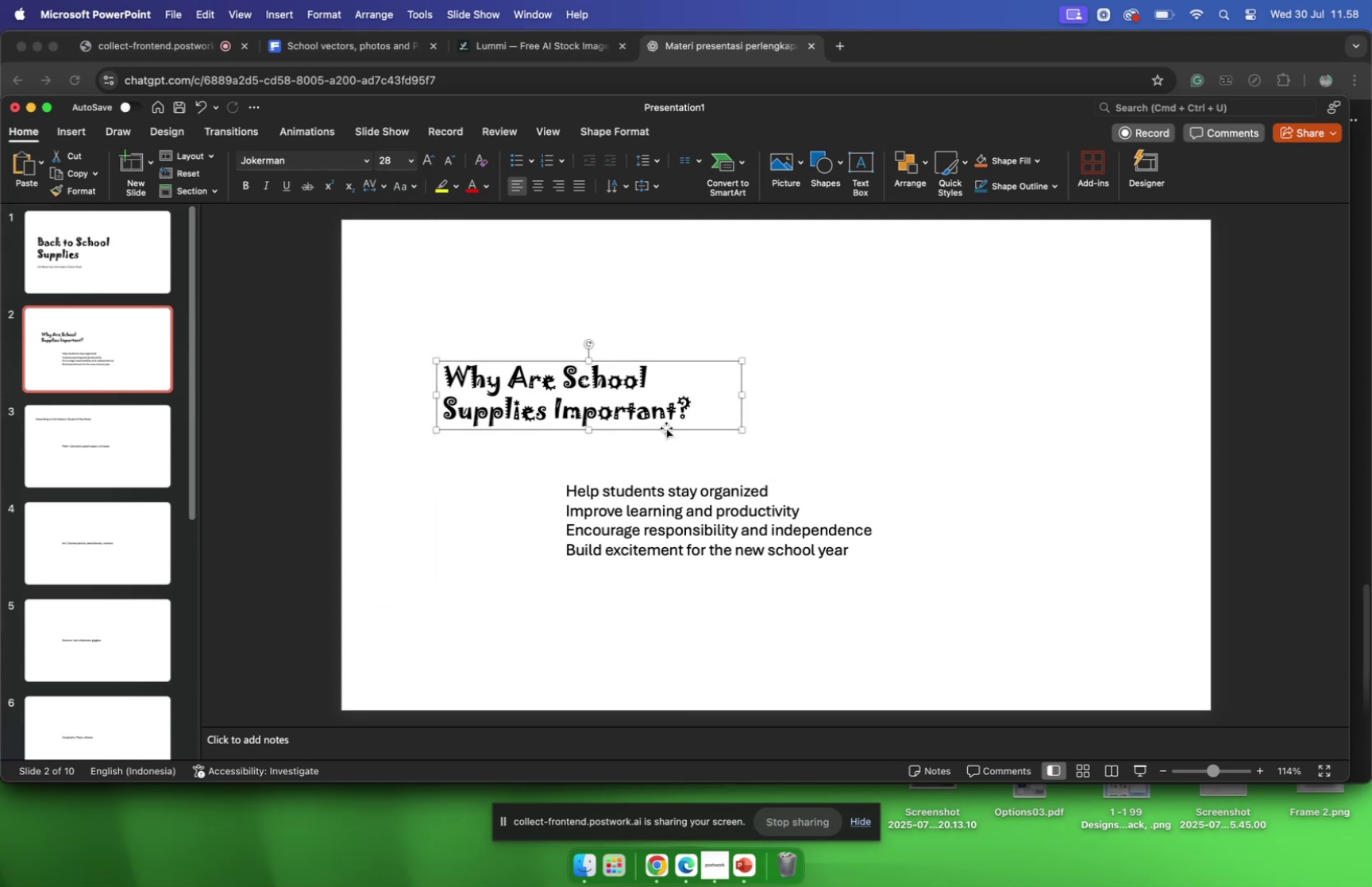 
left_click_drag(start_coordinate=[666, 427], to_coordinate=[640, 410])
 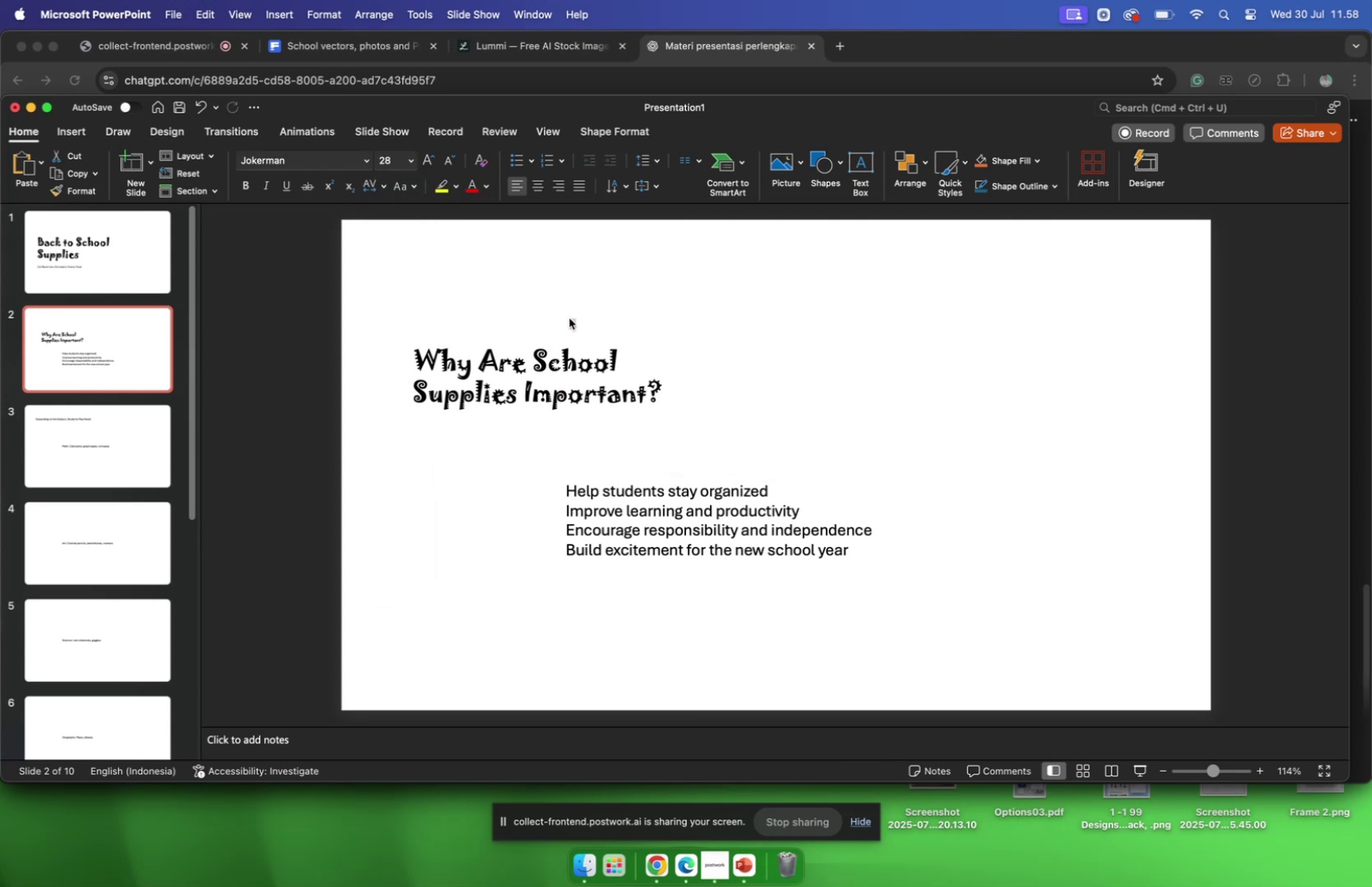 
left_click_drag(start_coordinate=[576, 328], to_coordinate=[566, 313])
 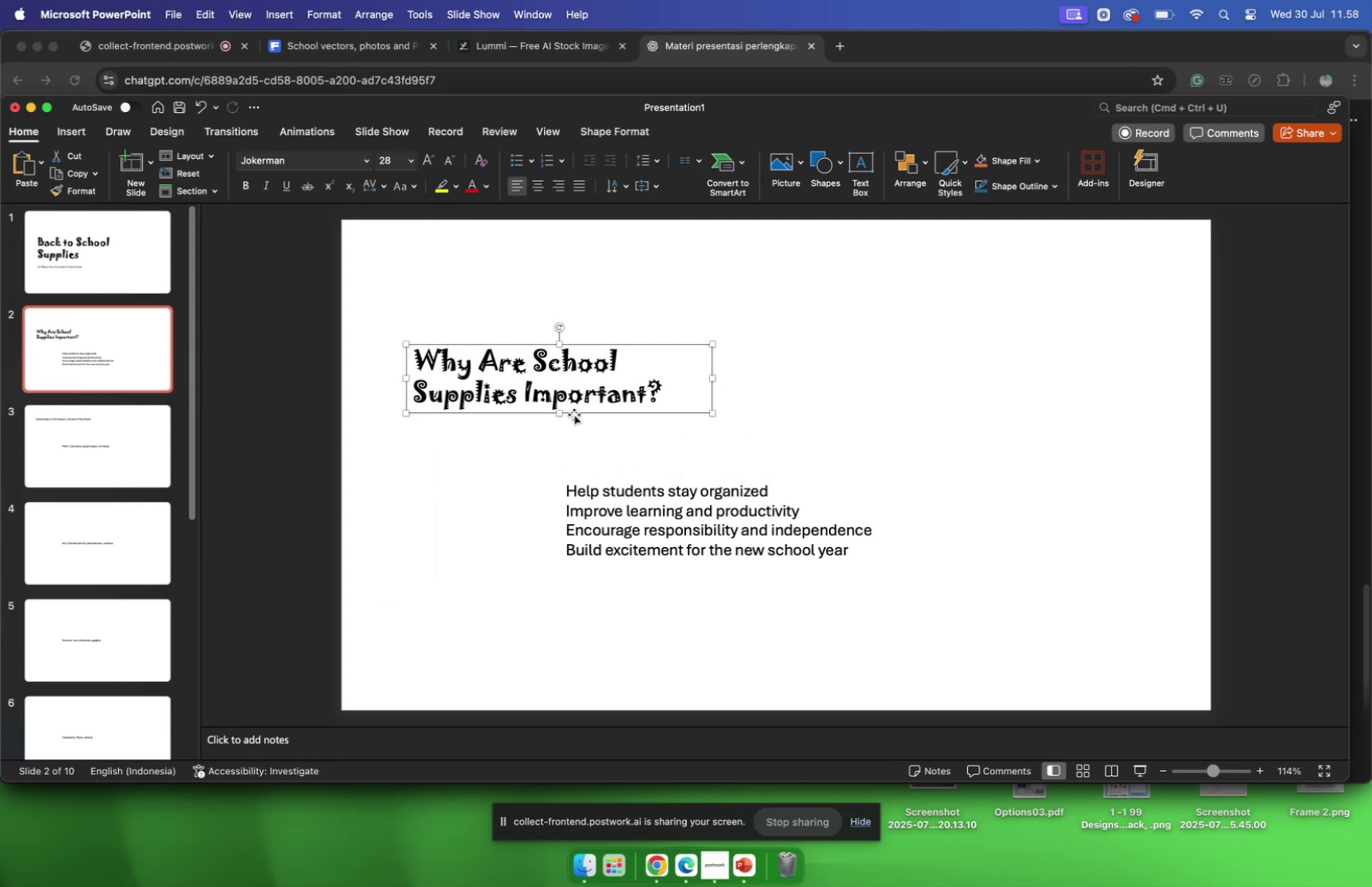 
left_click_drag(start_coordinate=[574, 414], to_coordinate=[541, 334])
 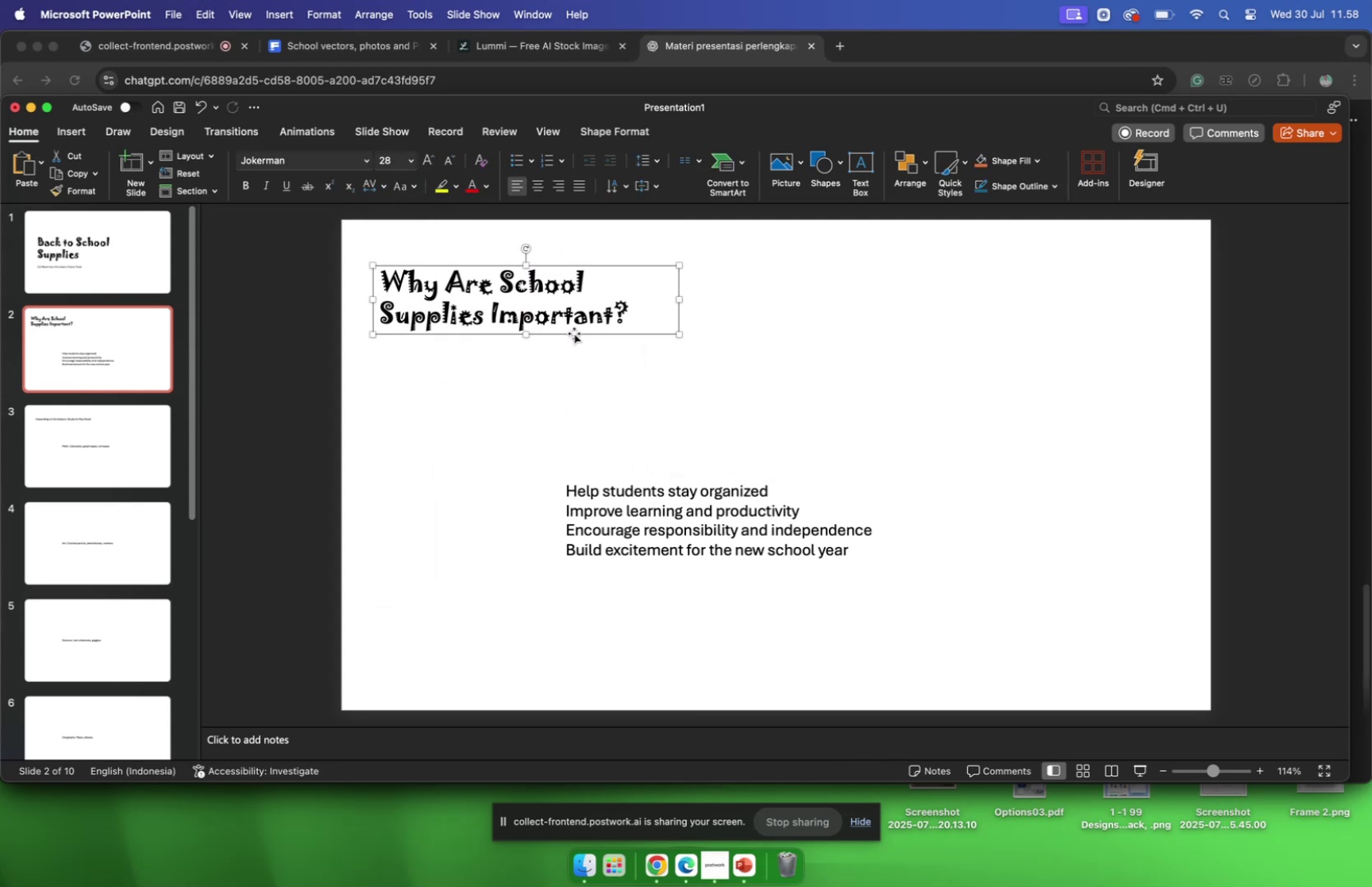 
left_click_drag(start_coordinate=[575, 334], to_coordinate=[584, 329])
 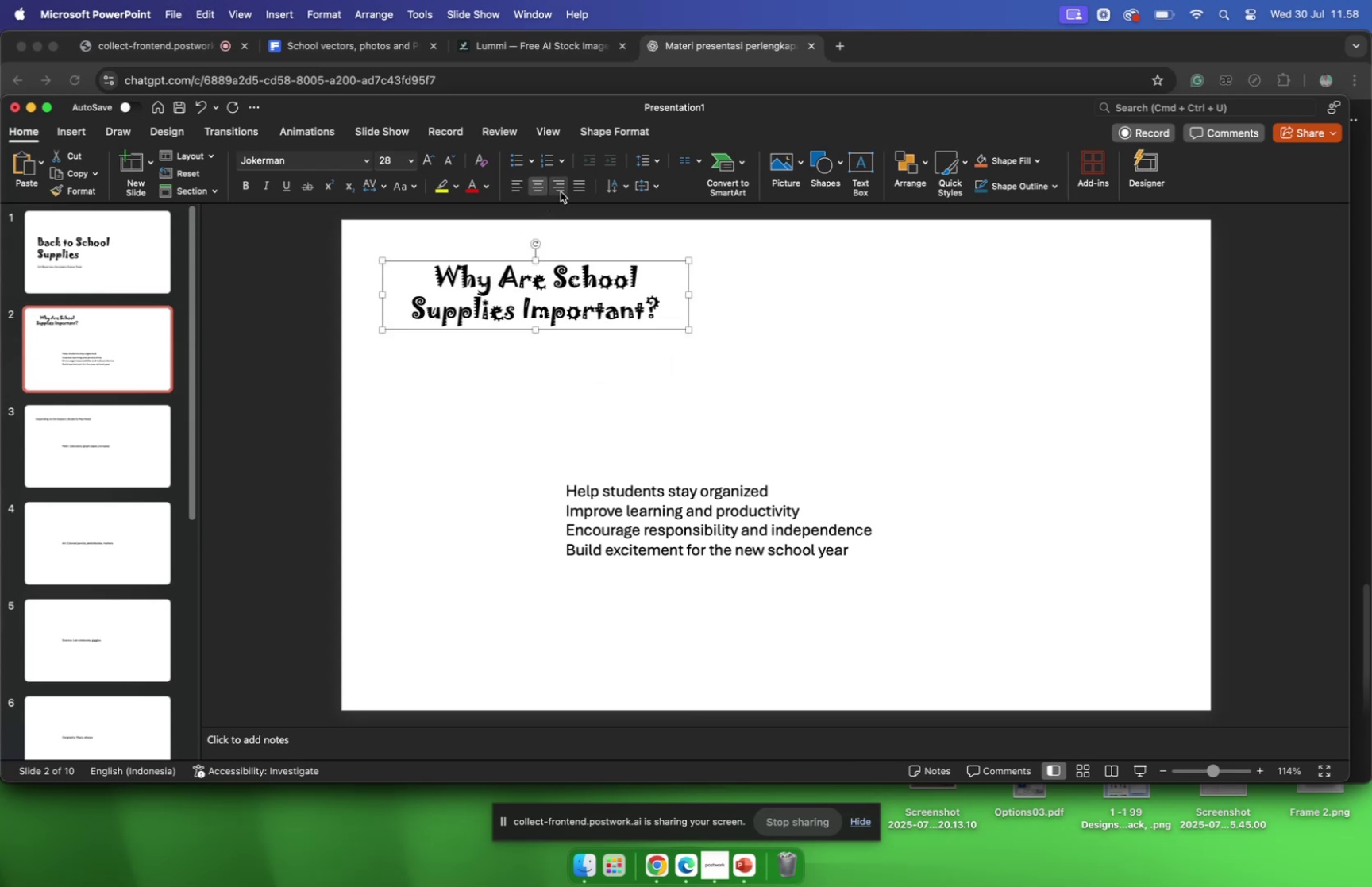 
left_click([561, 191])
 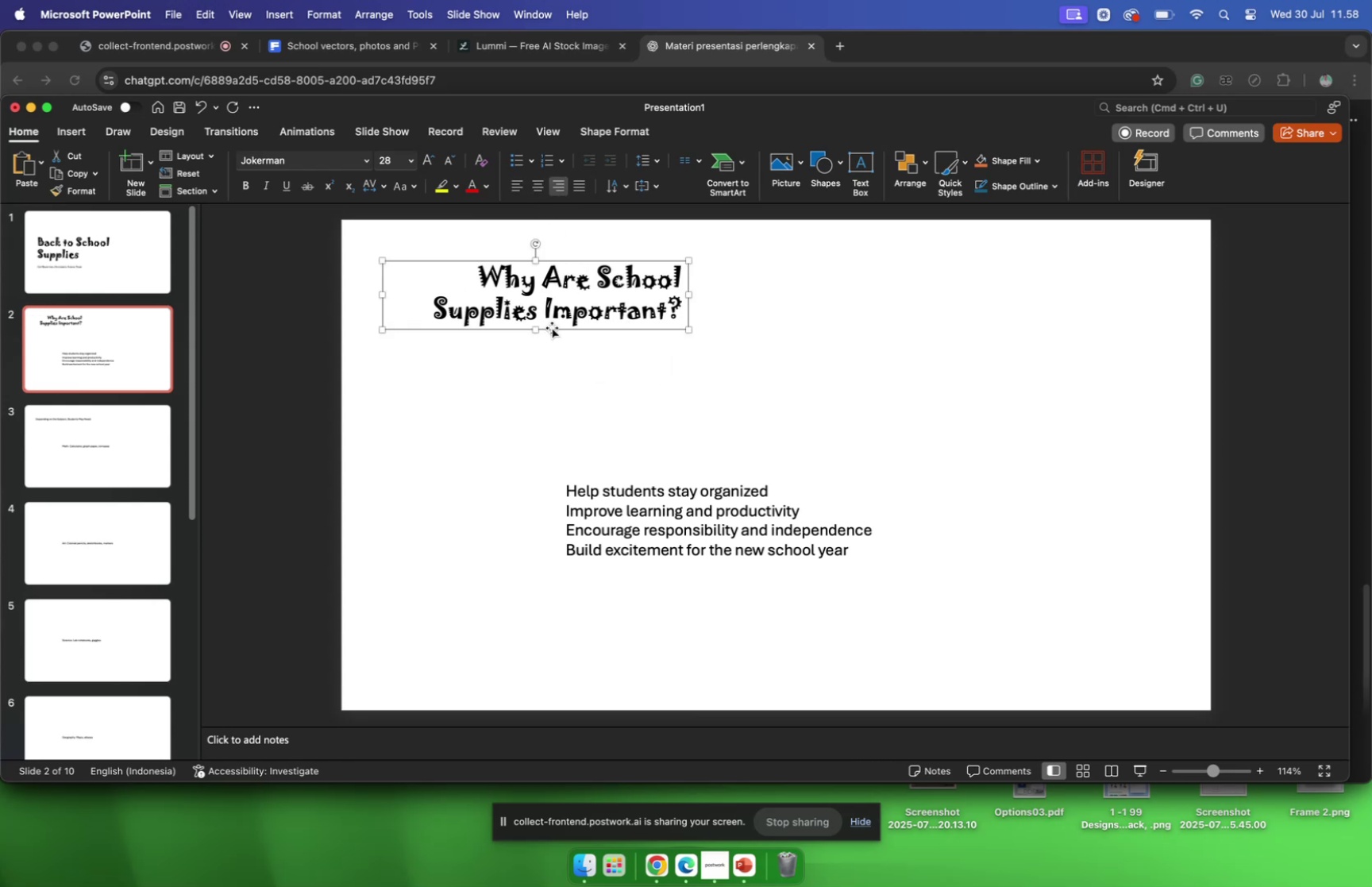 
left_click_drag(start_coordinate=[554, 327], to_coordinate=[755, 336])
 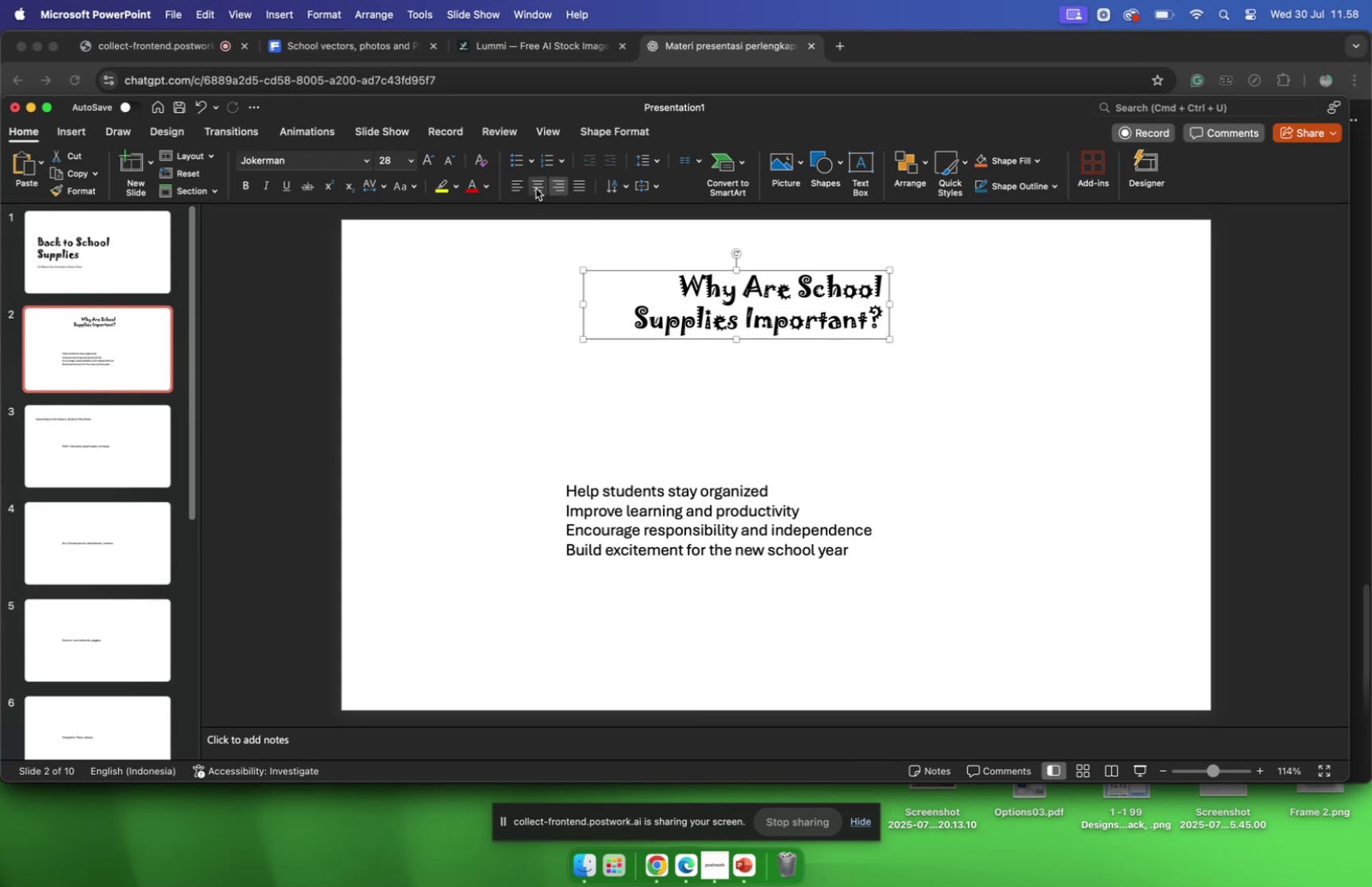 
left_click([536, 188])
 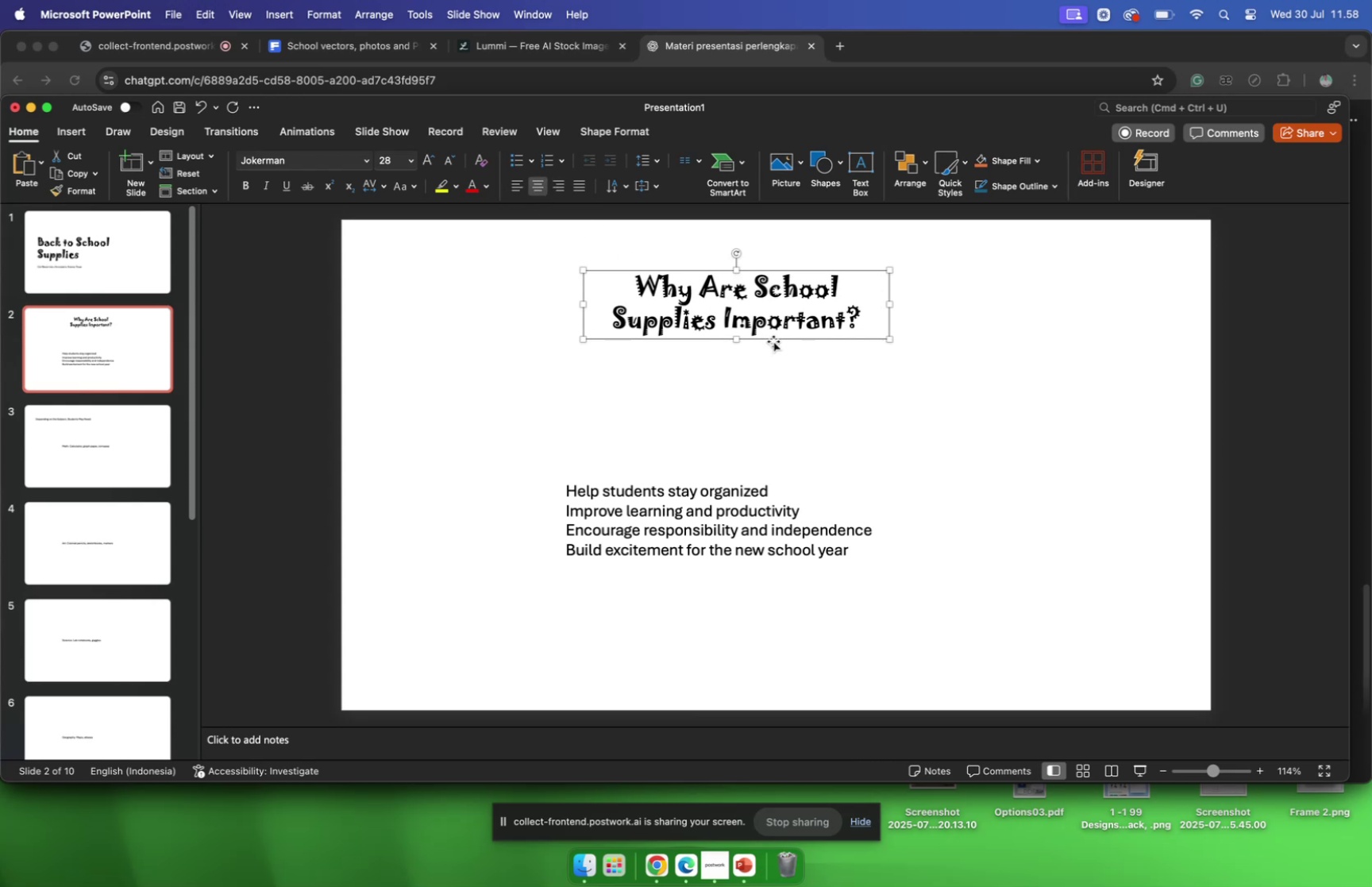 
left_click_drag(start_coordinate=[773, 341], to_coordinate=[815, 368])
 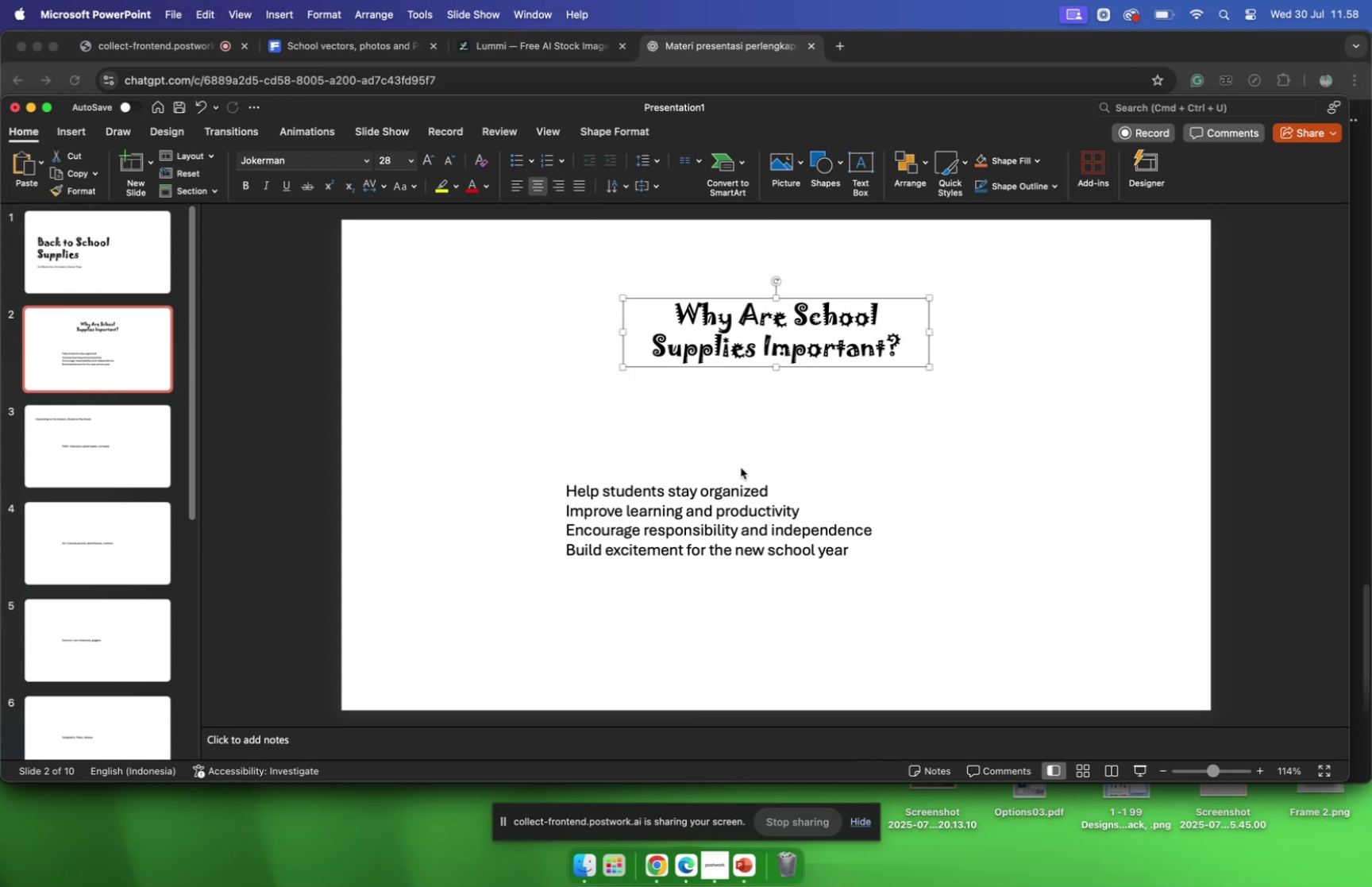 
left_click([736, 480])
 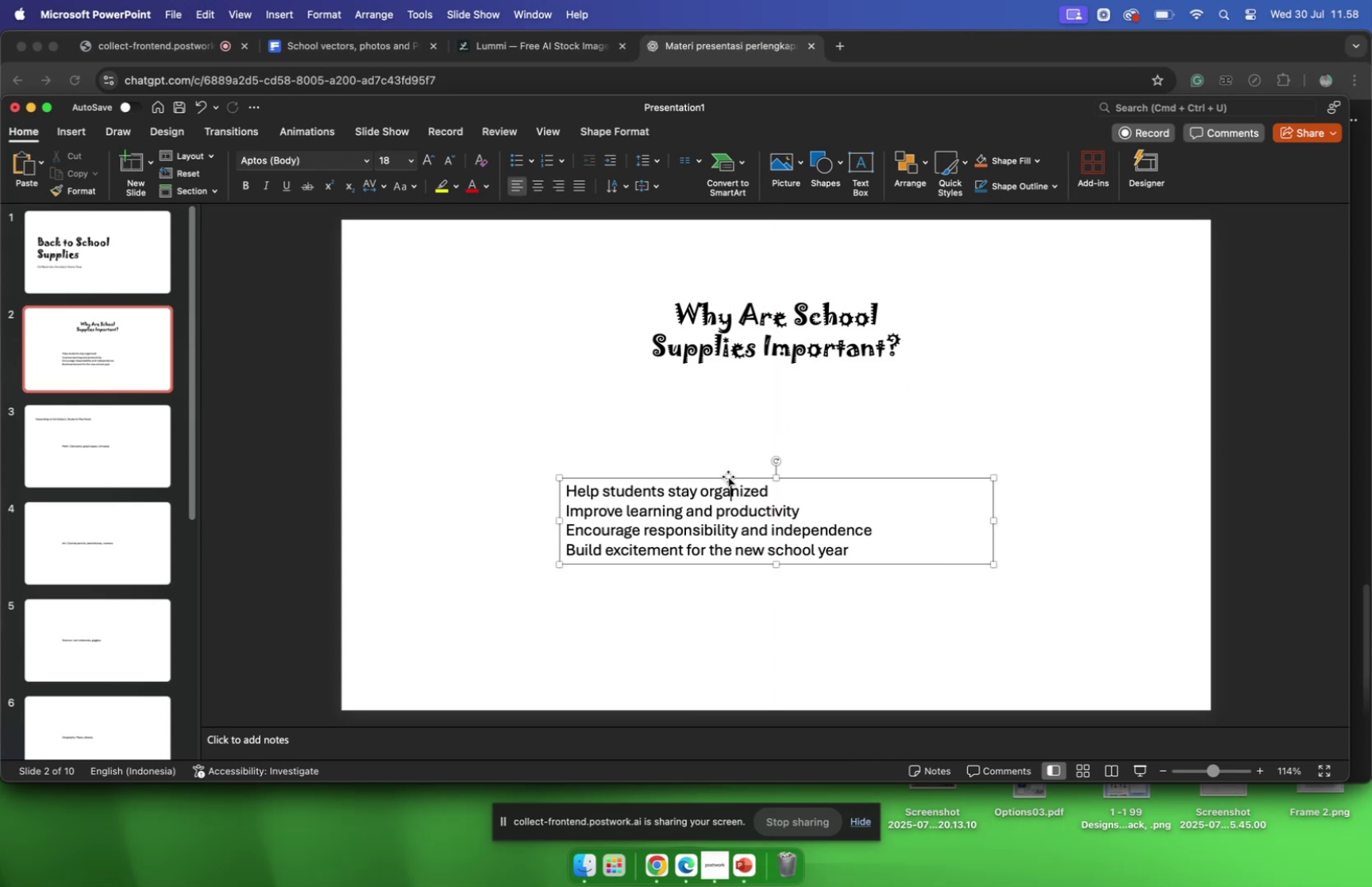 
left_click([728, 476])
 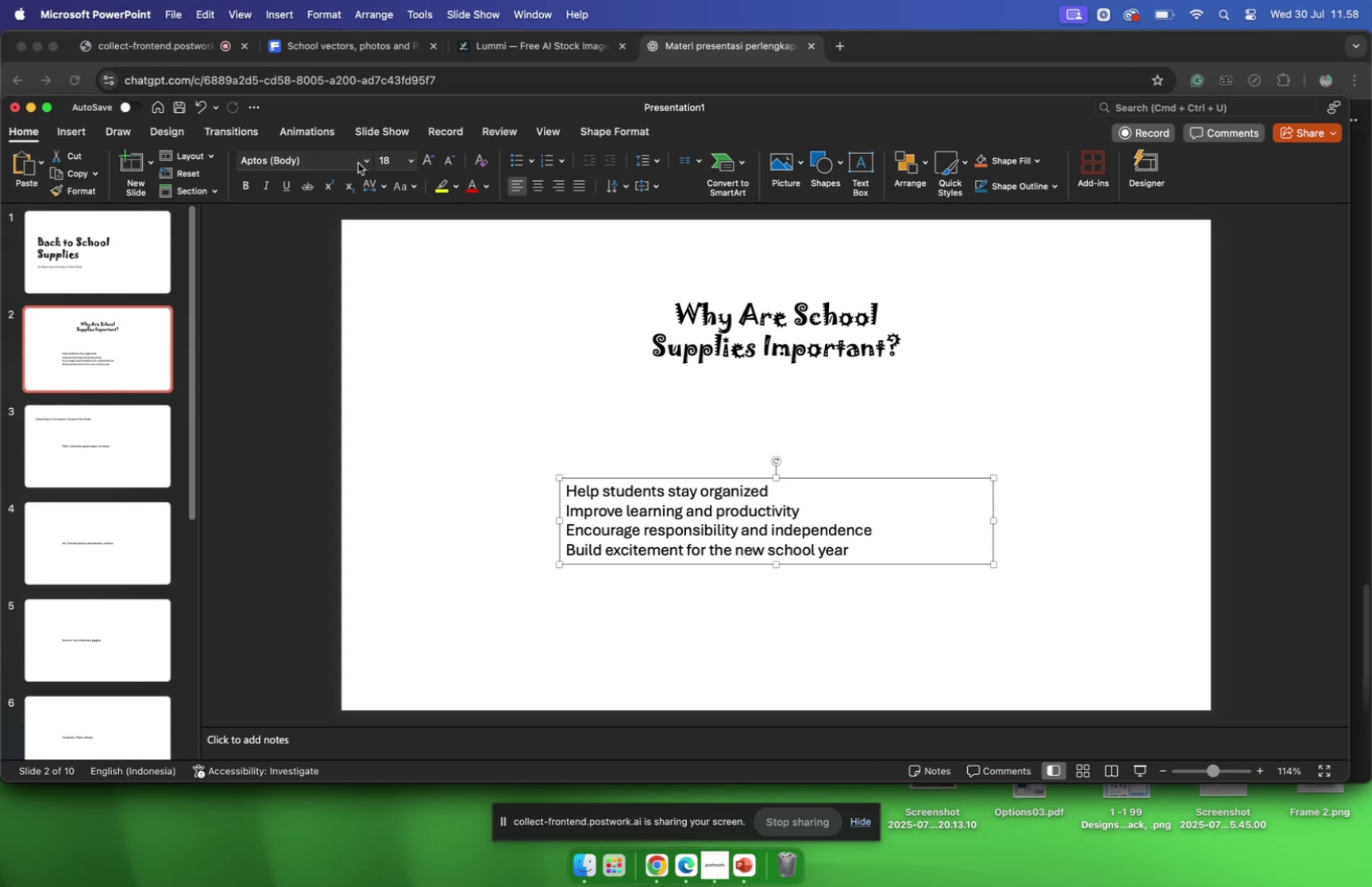 
left_click([364, 163])
 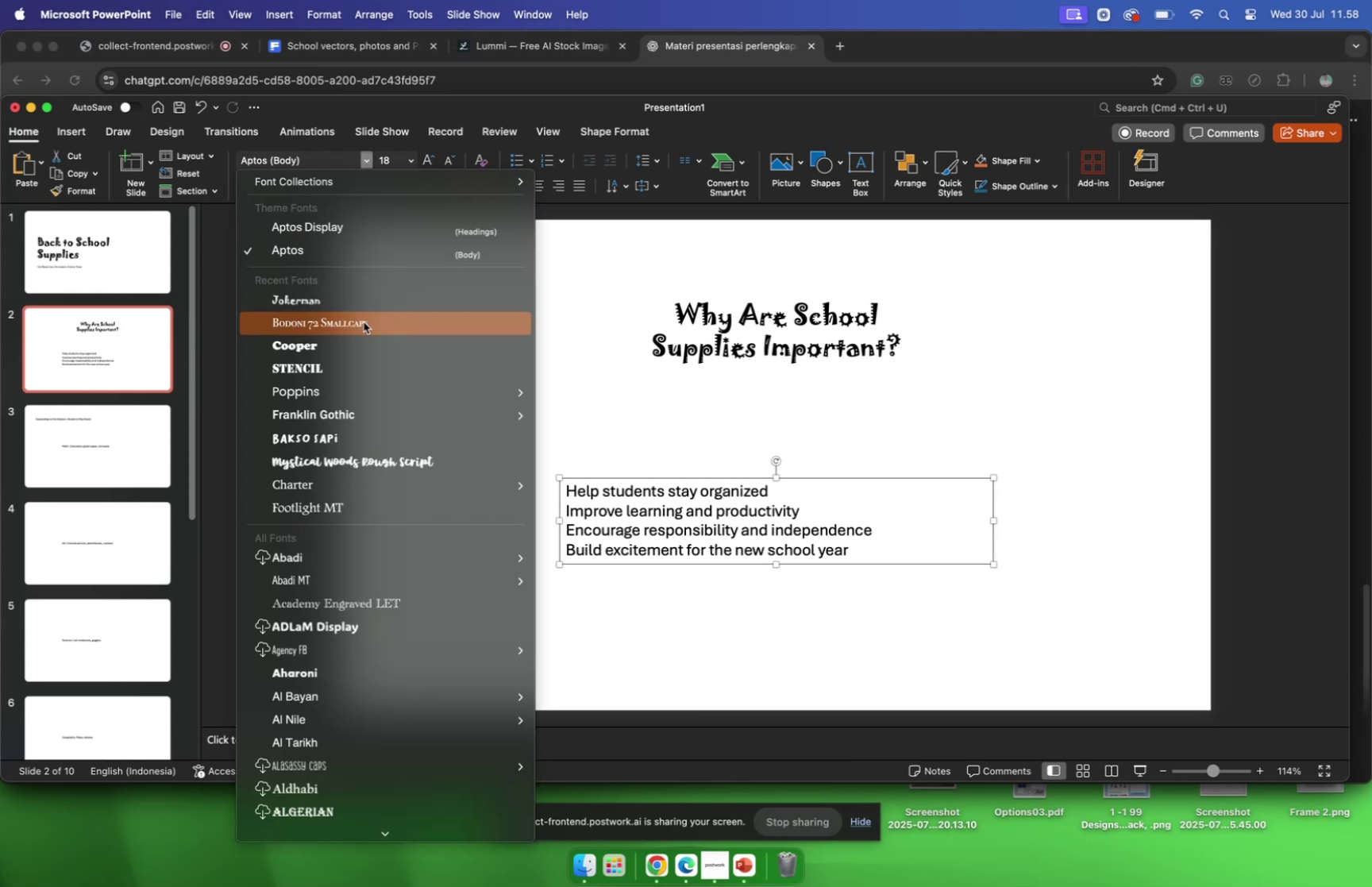 
left_click([364, 322])
 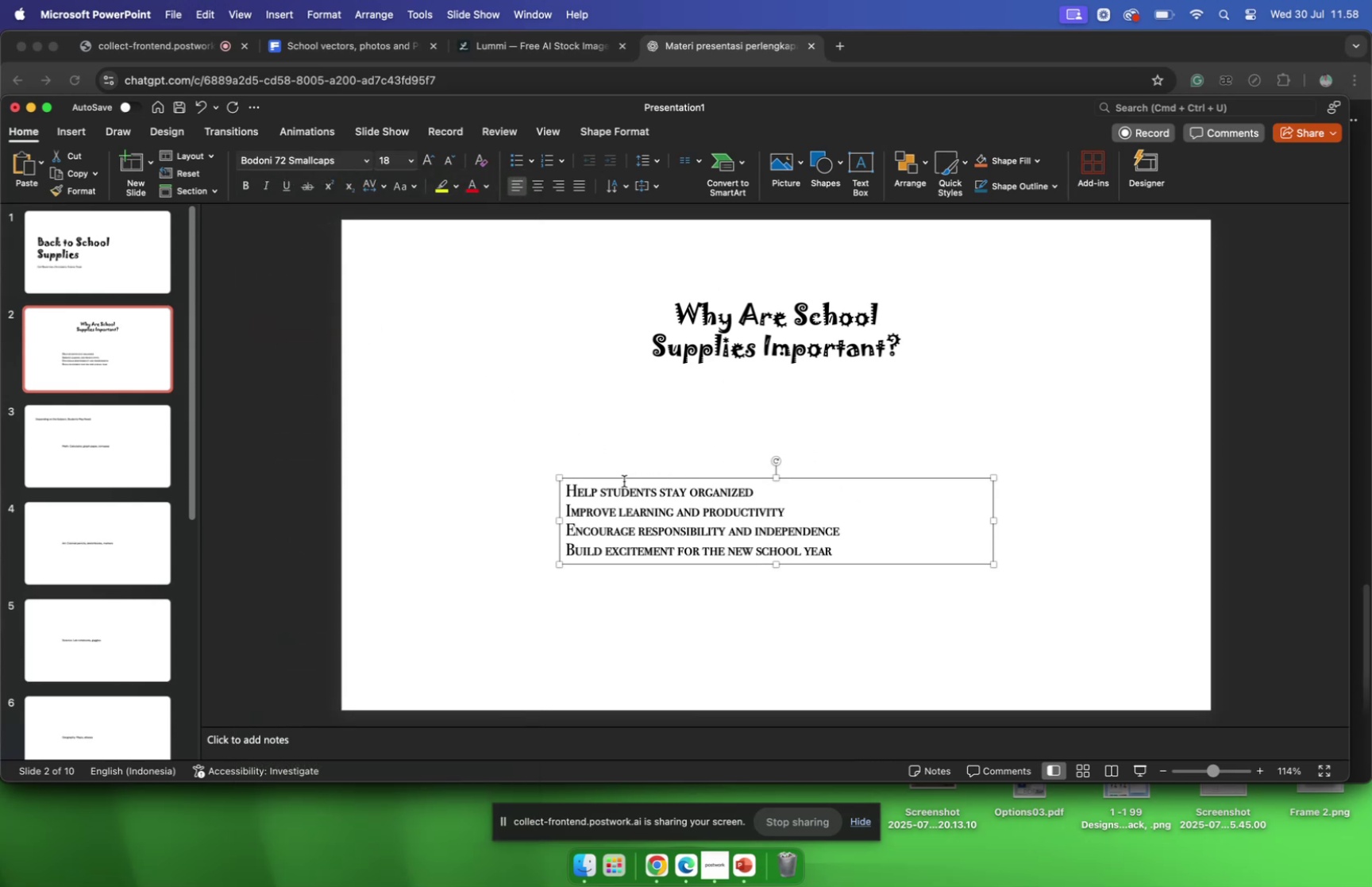 
wait(7.6)
 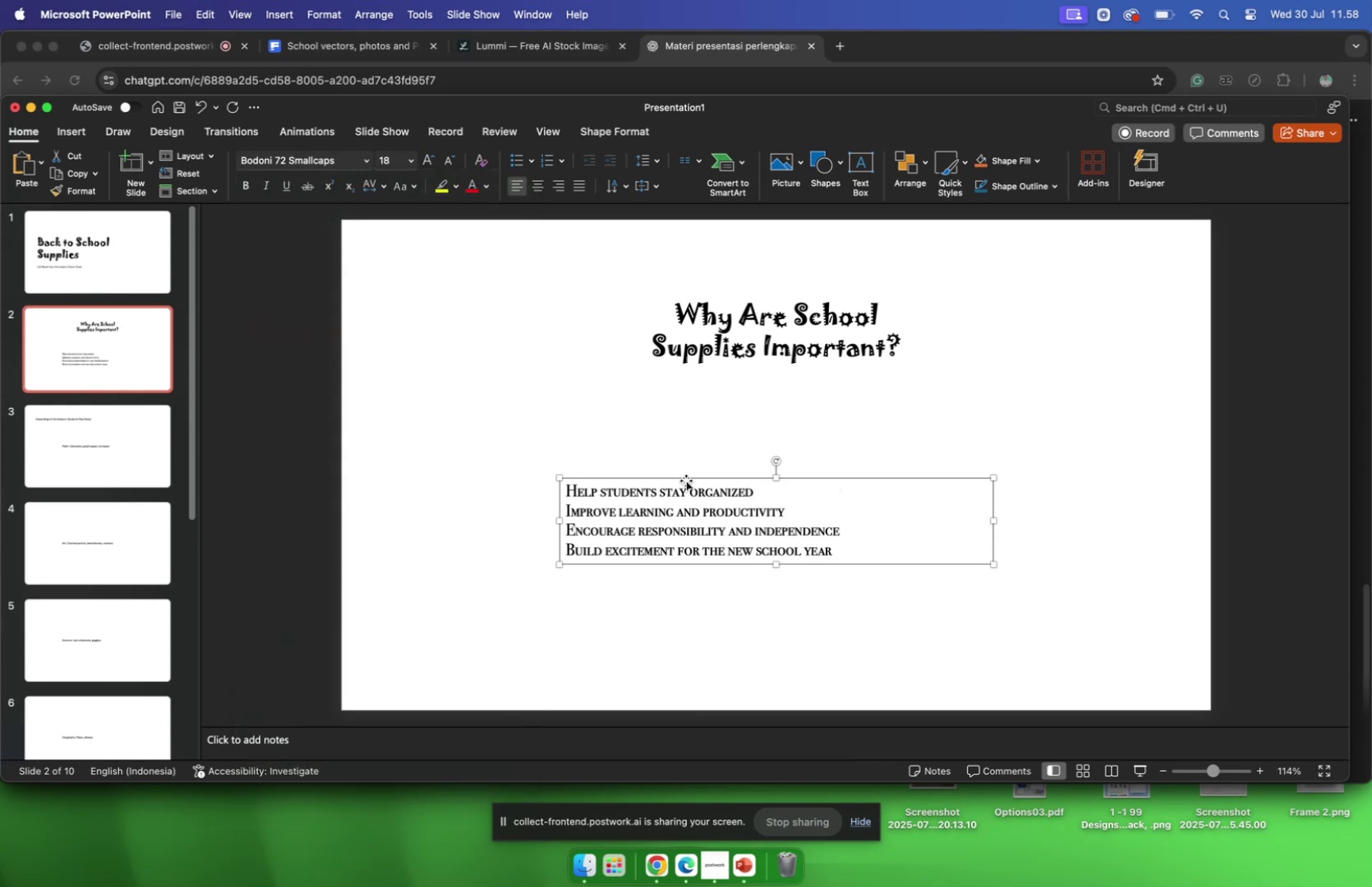 
scroll: coordinate [616, 451], scroll_direction: down, amount: 4.0
 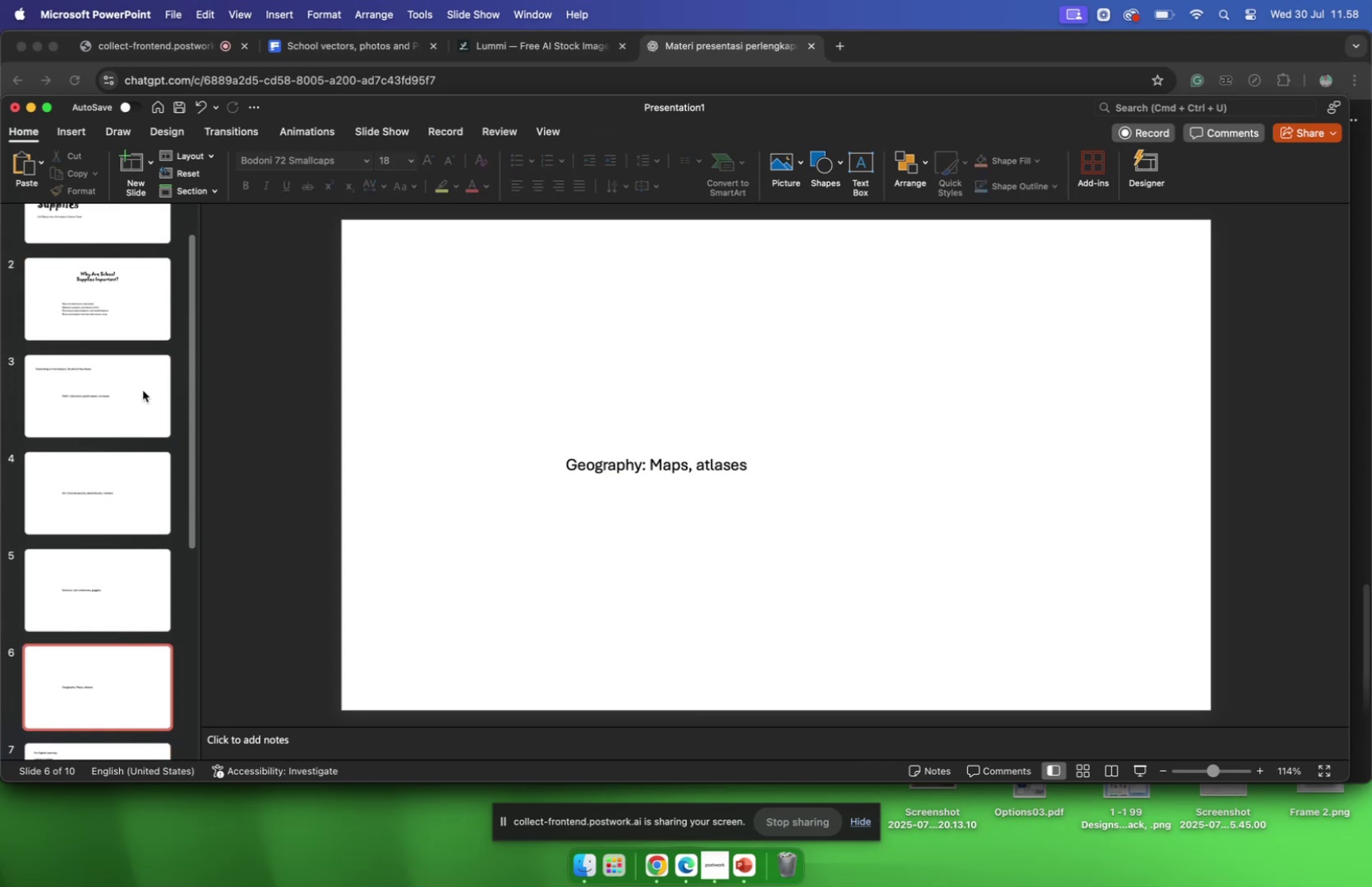 
left_click([139, 392])
 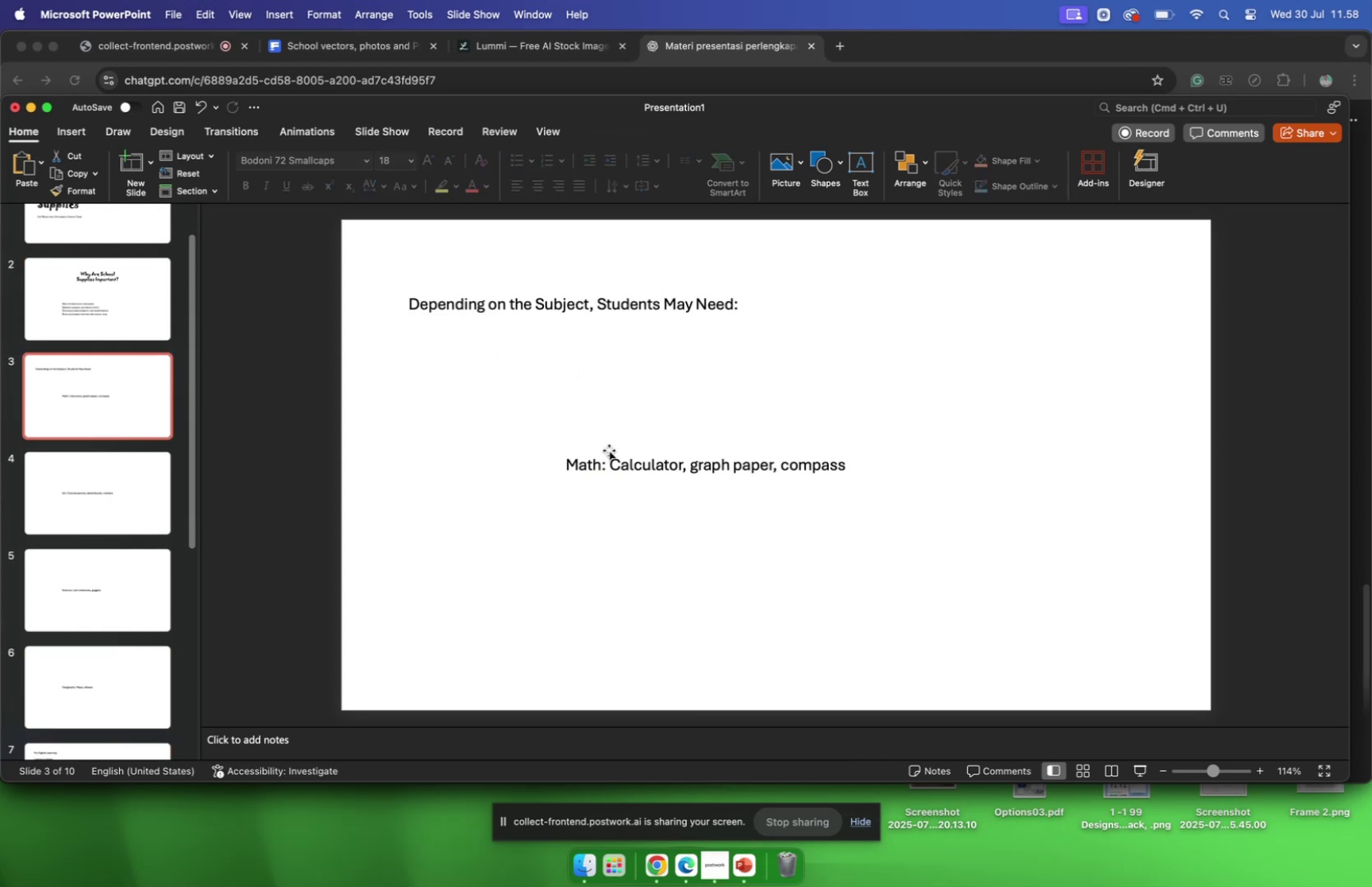 
left_click([612, 469])
 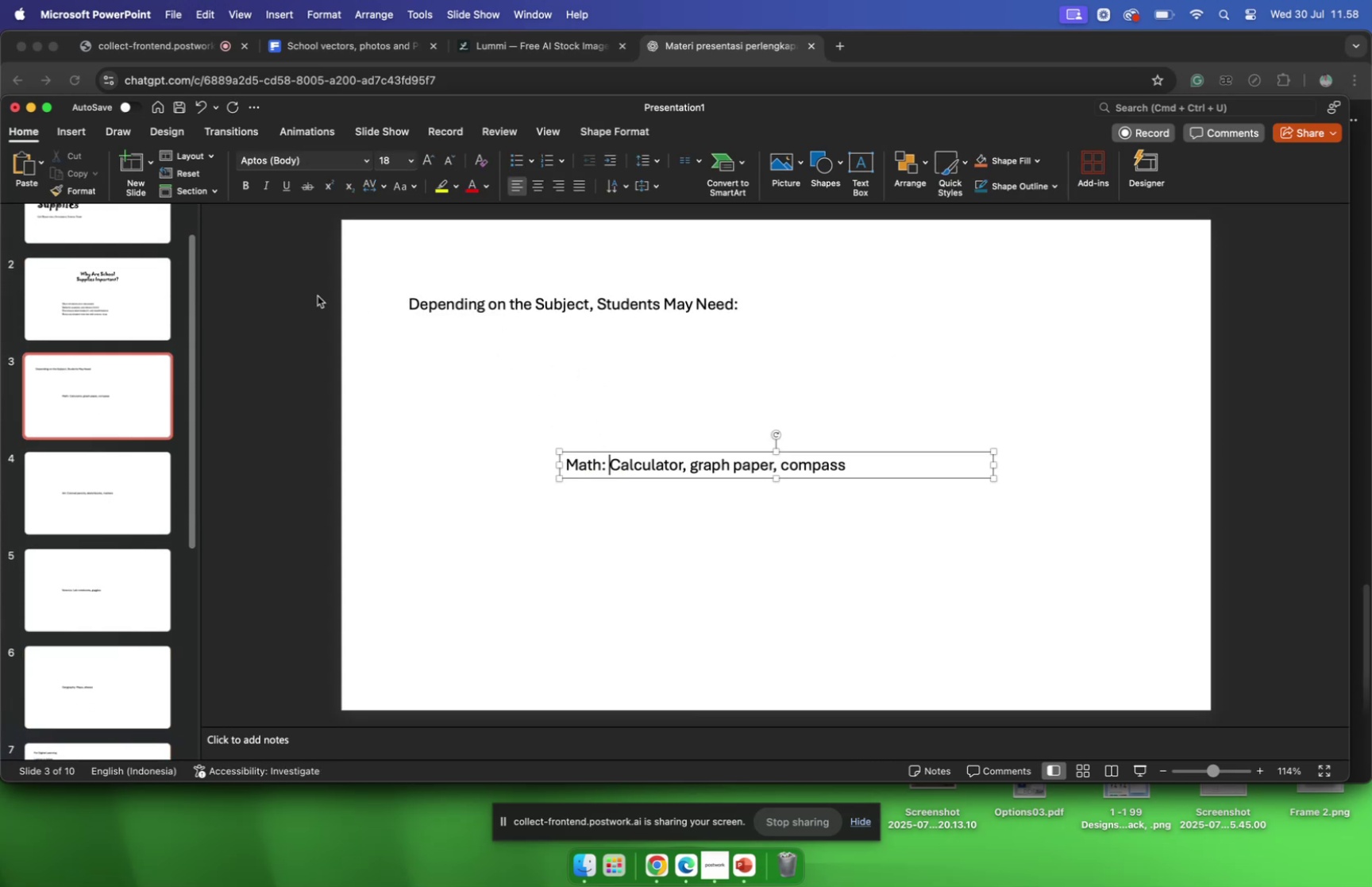 
left_click([129, 160])
 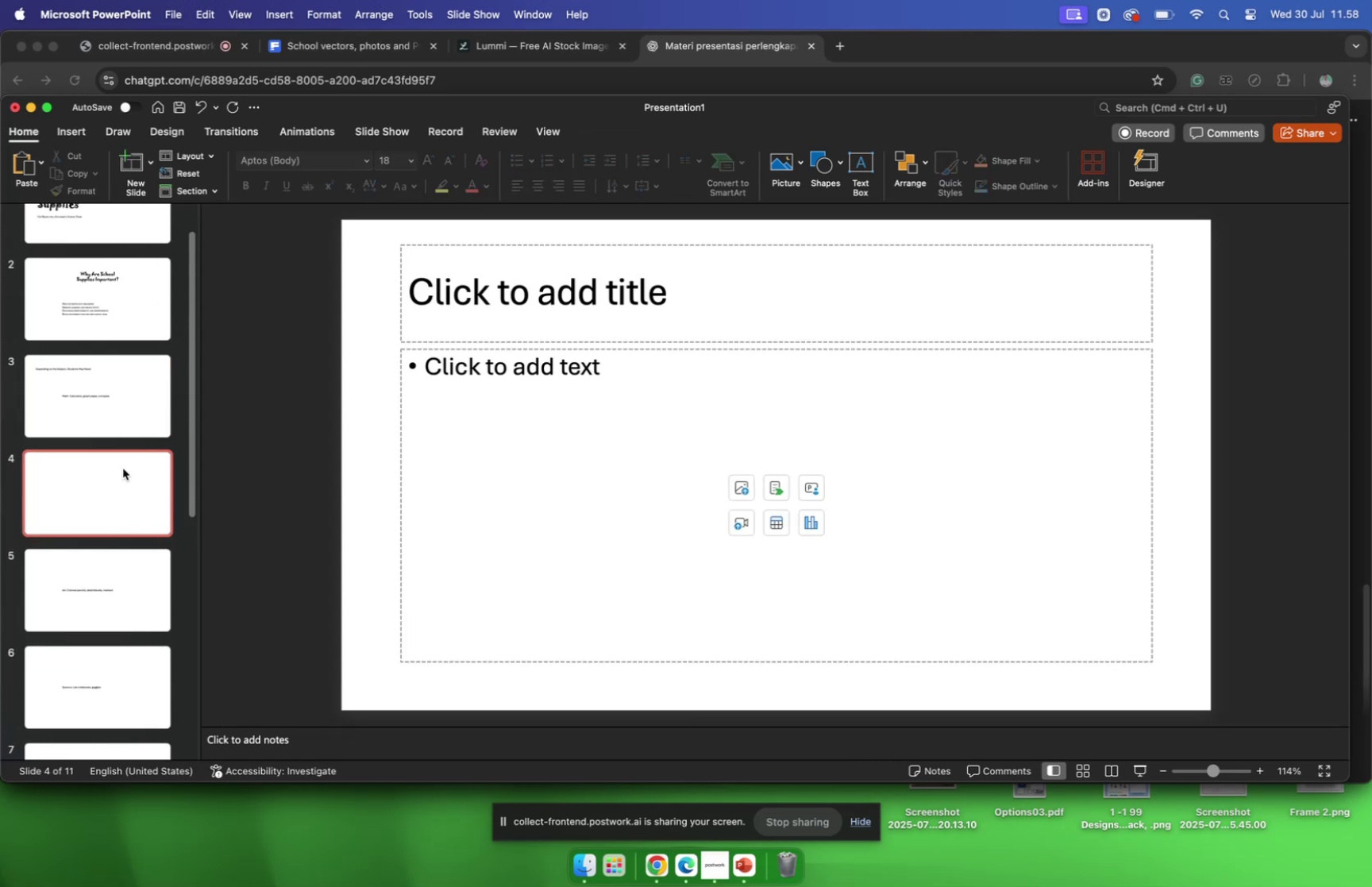 
left_click_drag(start_coordinate=[121, 469], to_coordinate=[122, 348])
 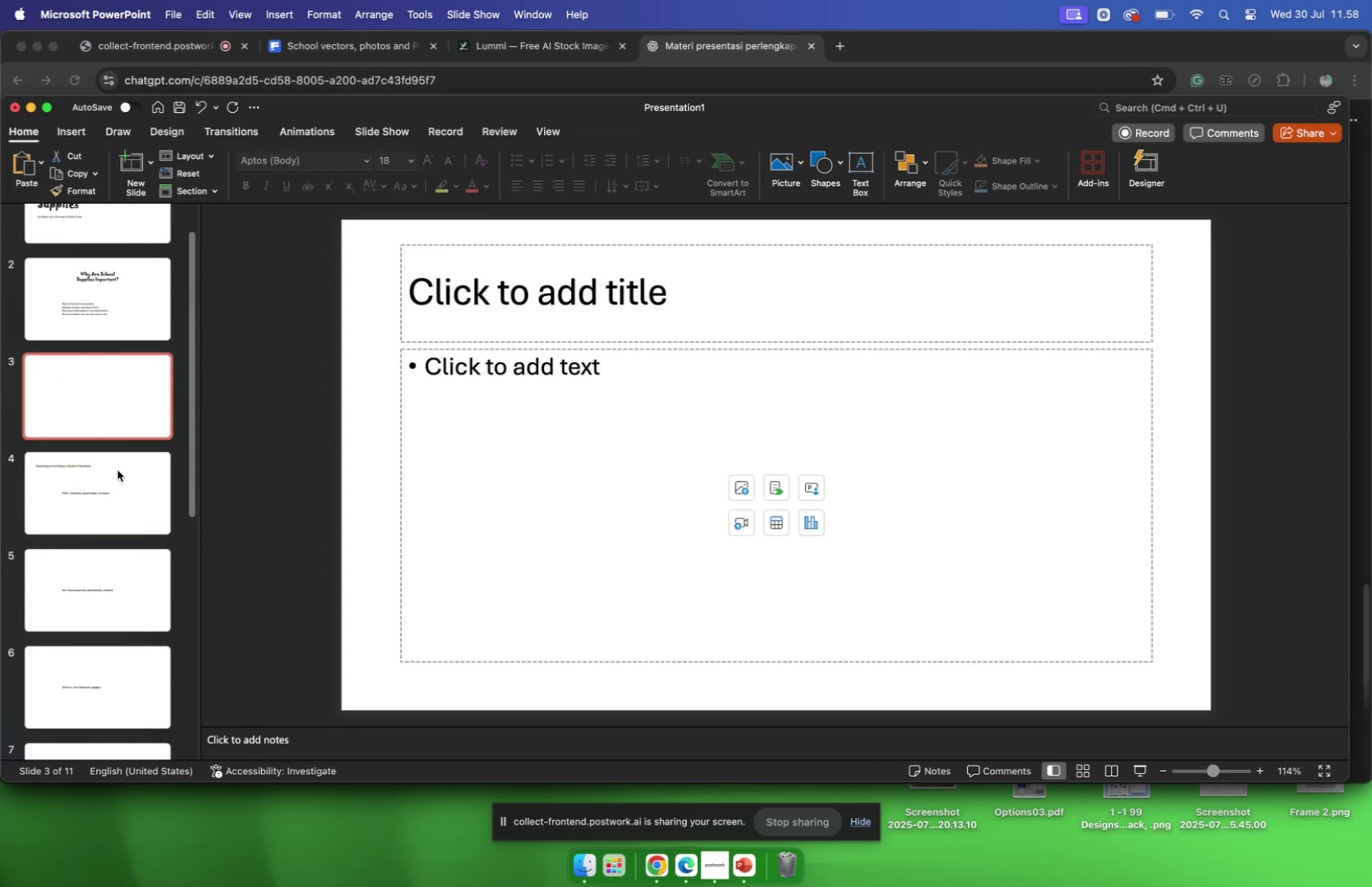 
left_click([118, 470])
 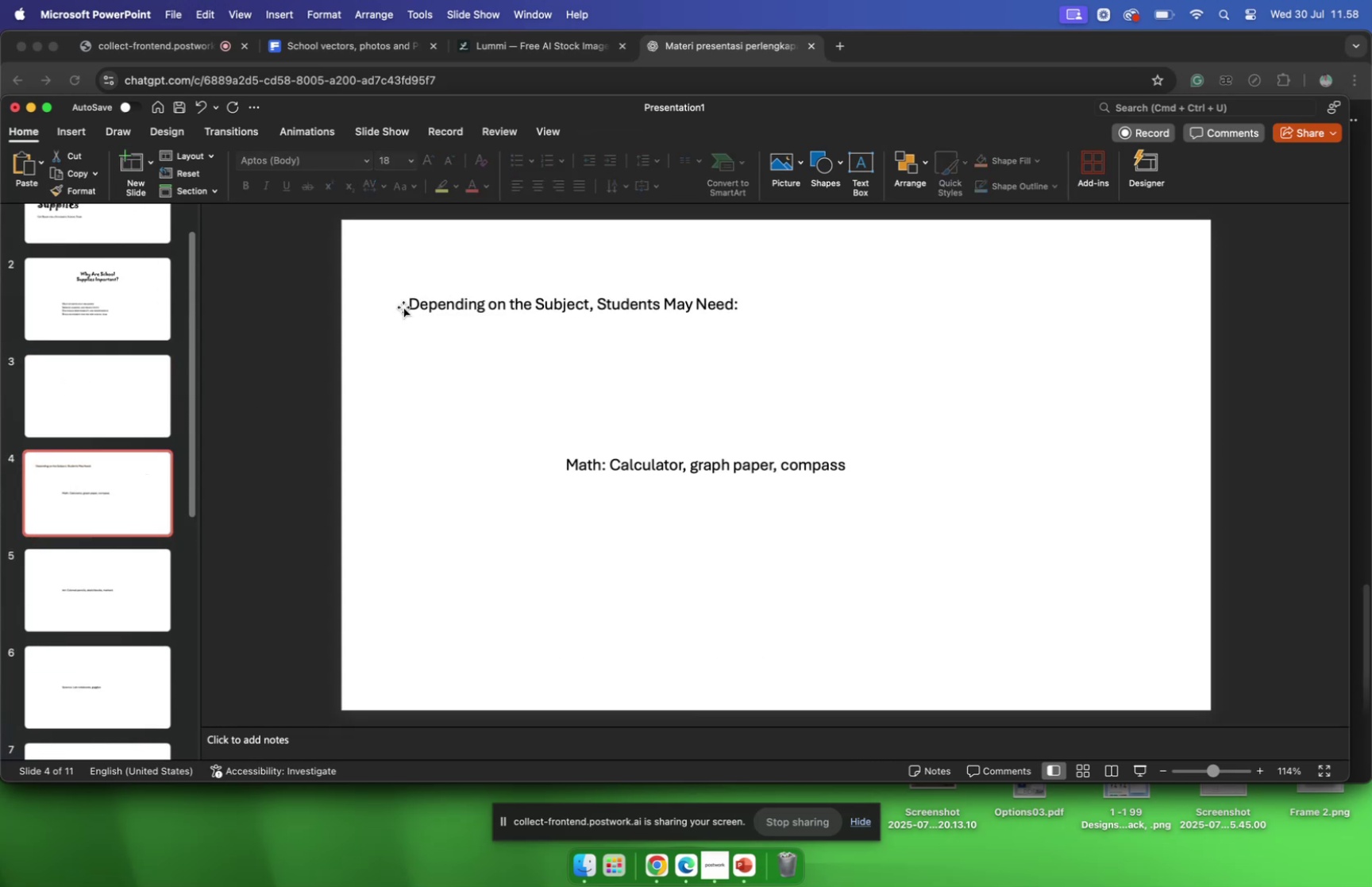 
left_click([404, 306])
 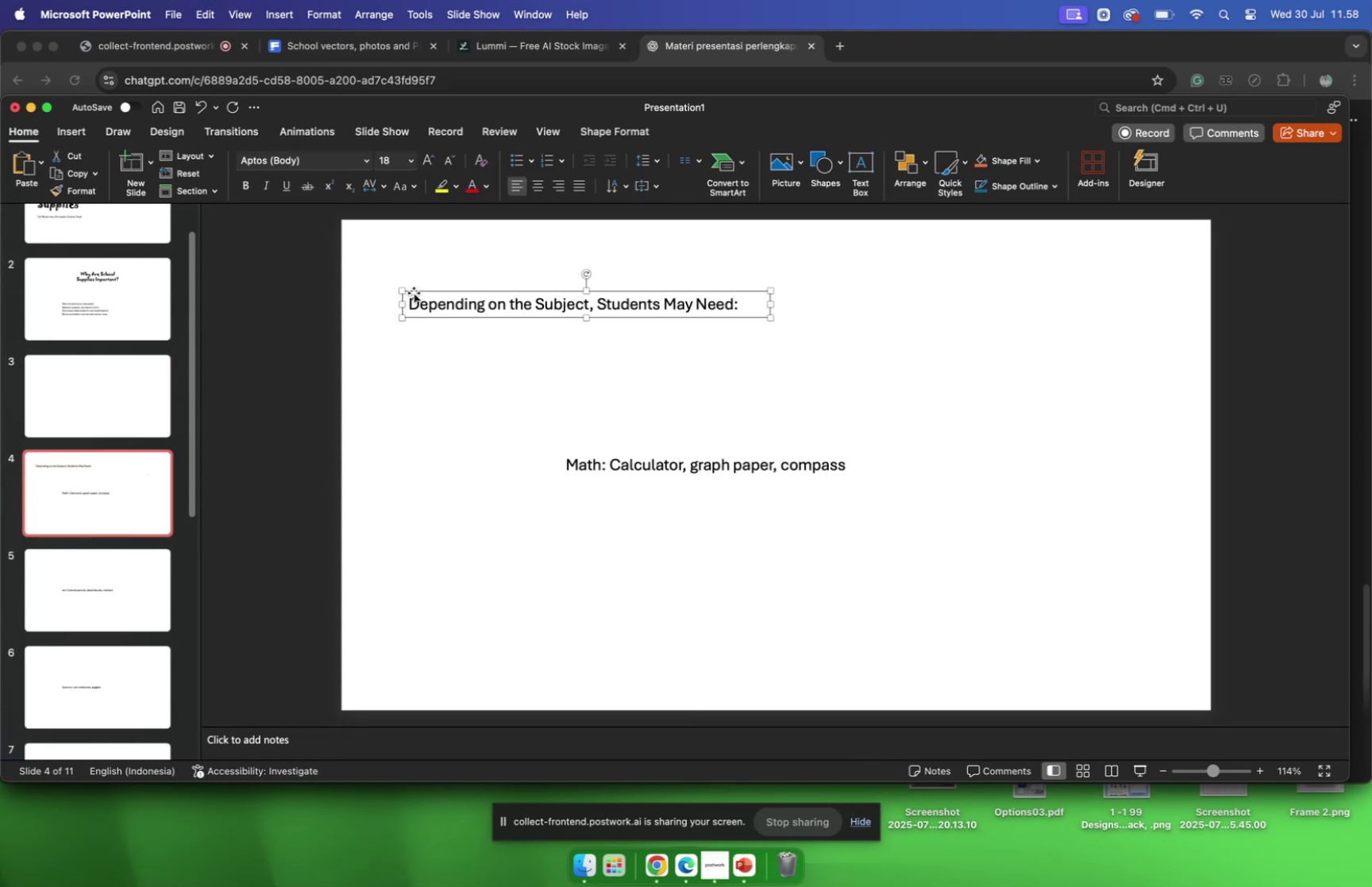 
left_click([414, 292])
 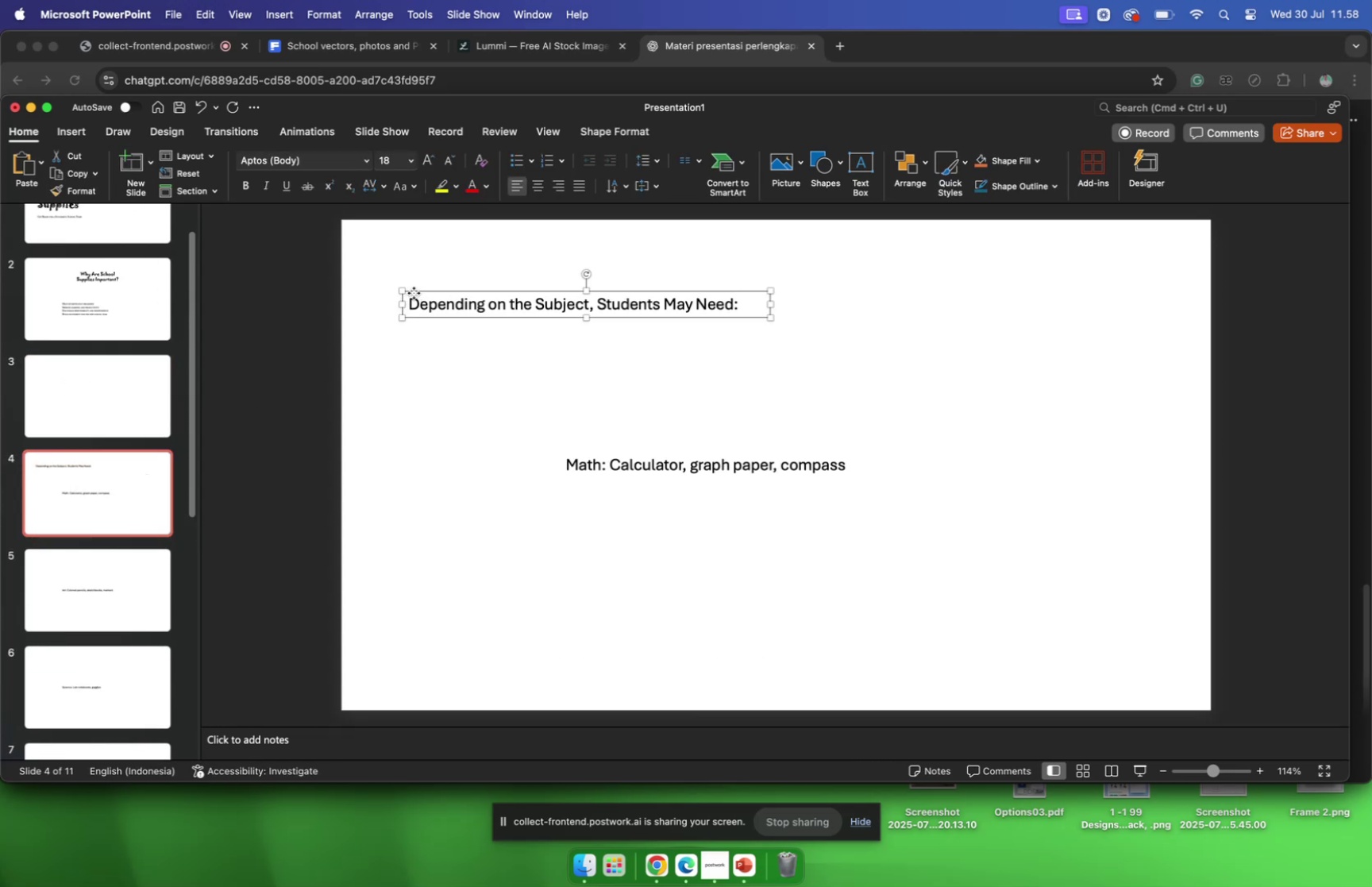 
key(Meta+C)
 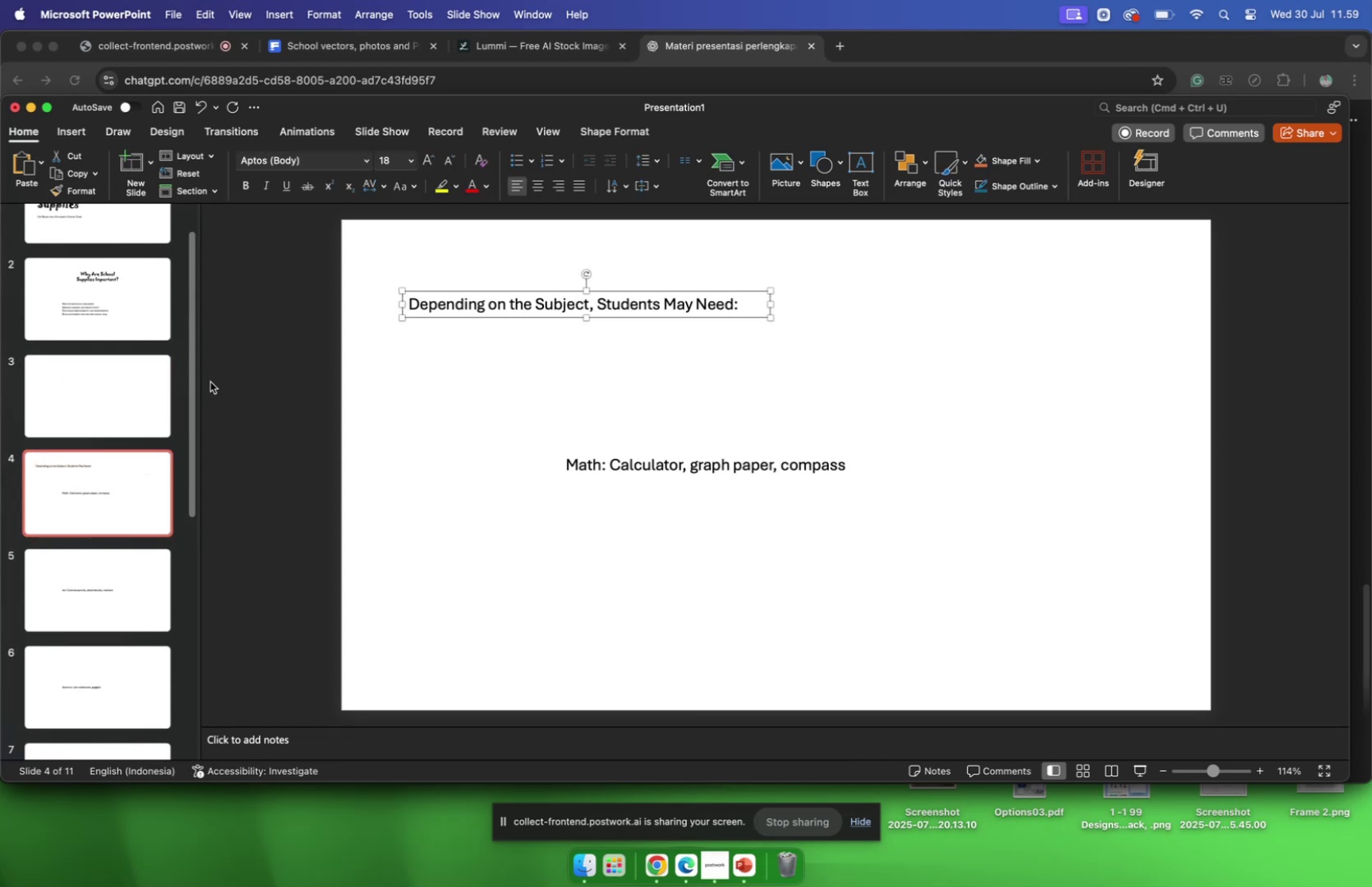 
left_click([148, 386])
 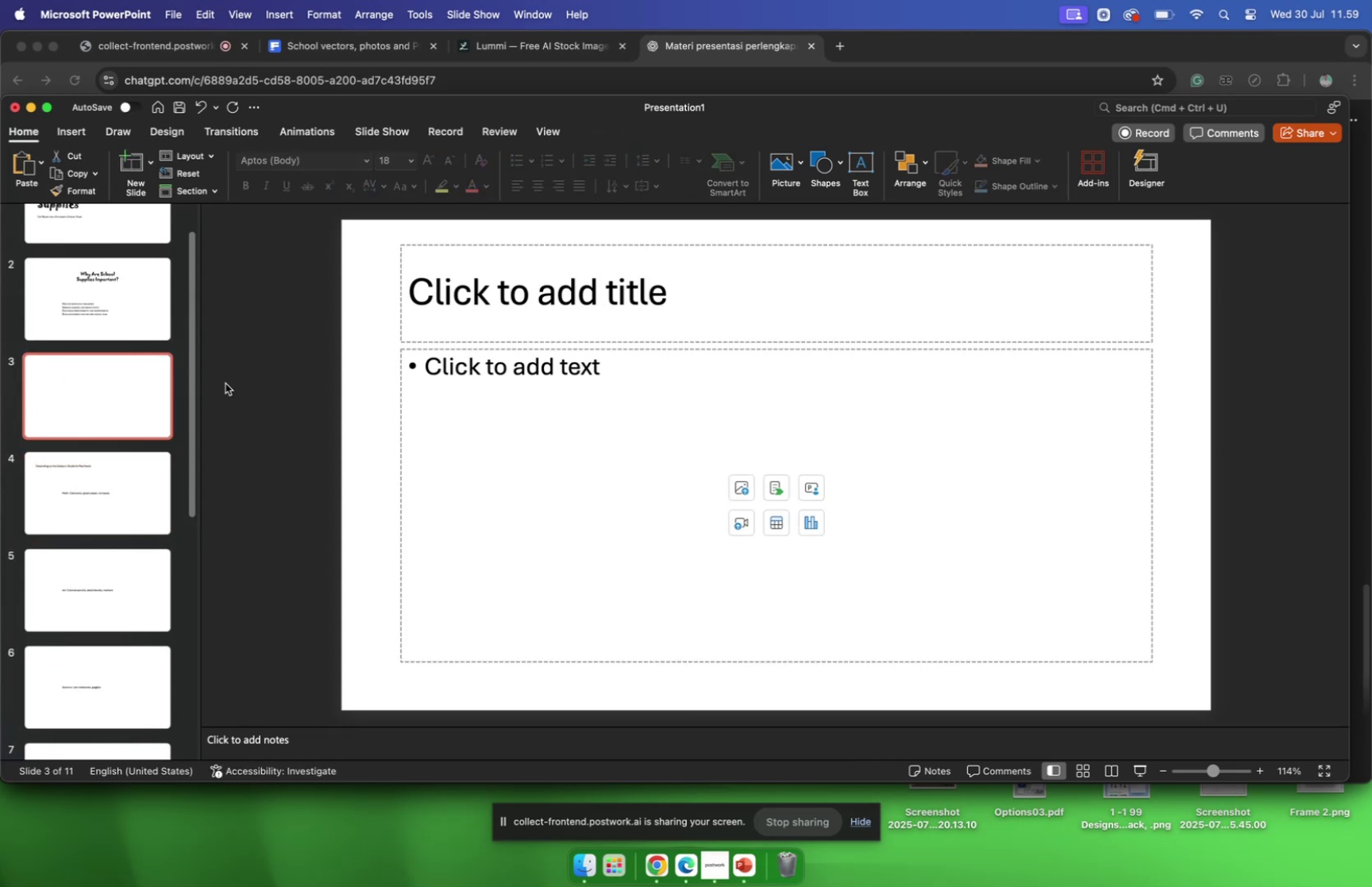 
key(Meta+CommandLeft)
 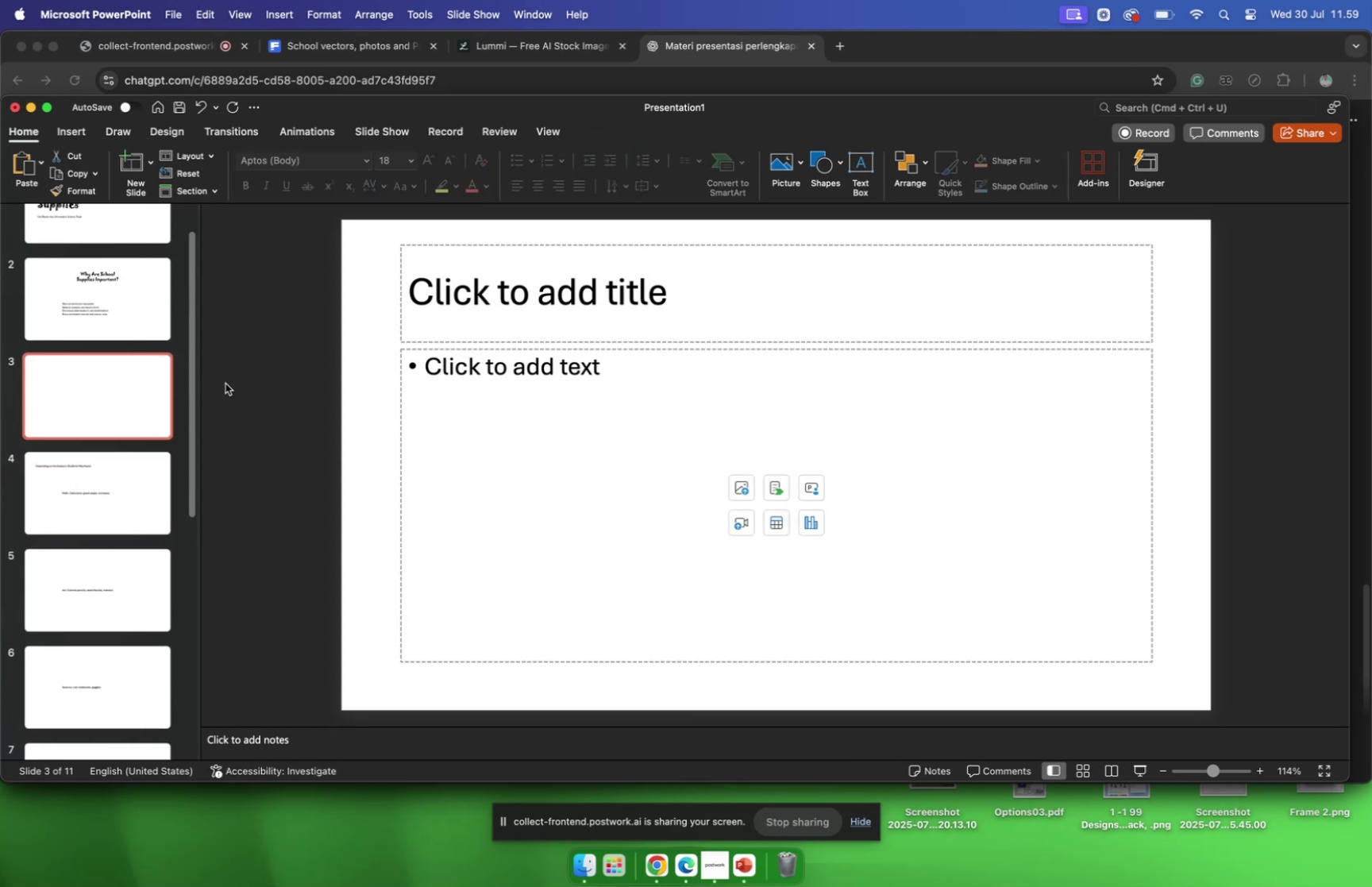 
key(Meta+V)
 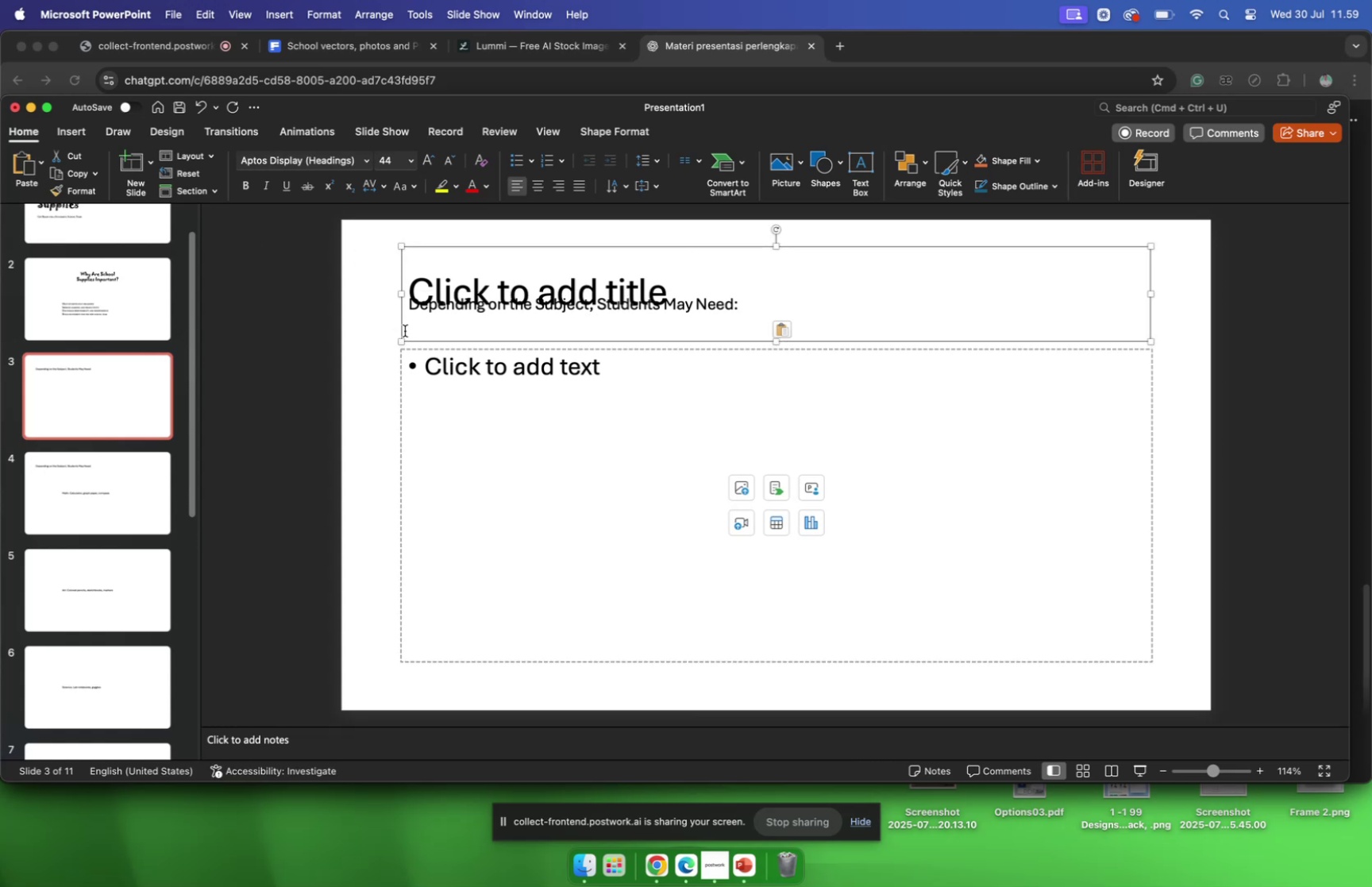 
left_click_drag(start_coordinate=[400, 333], to_coordinate=[400, 347])
 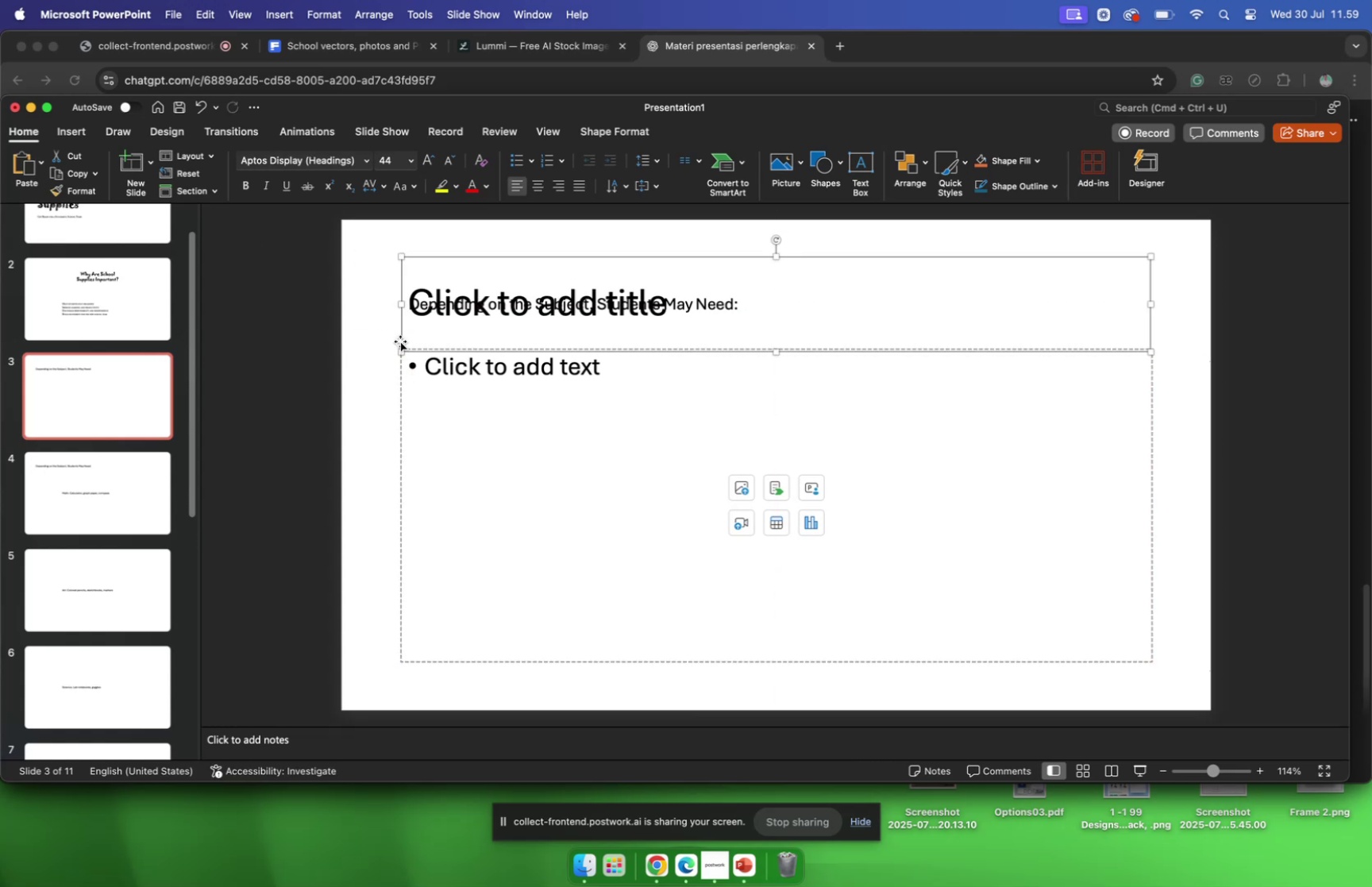 
key(Backspace)
 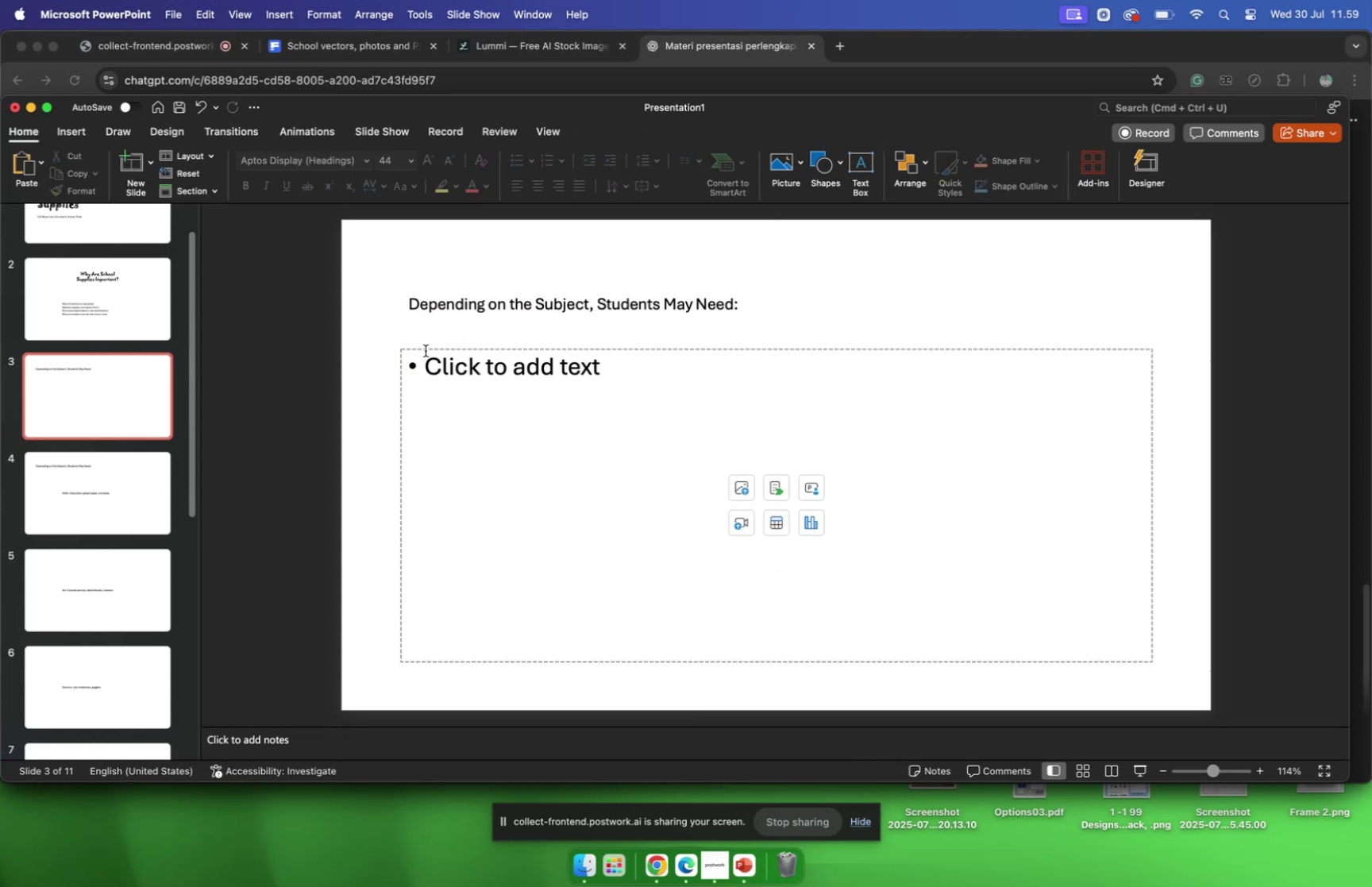 
left_click([426, 350])
 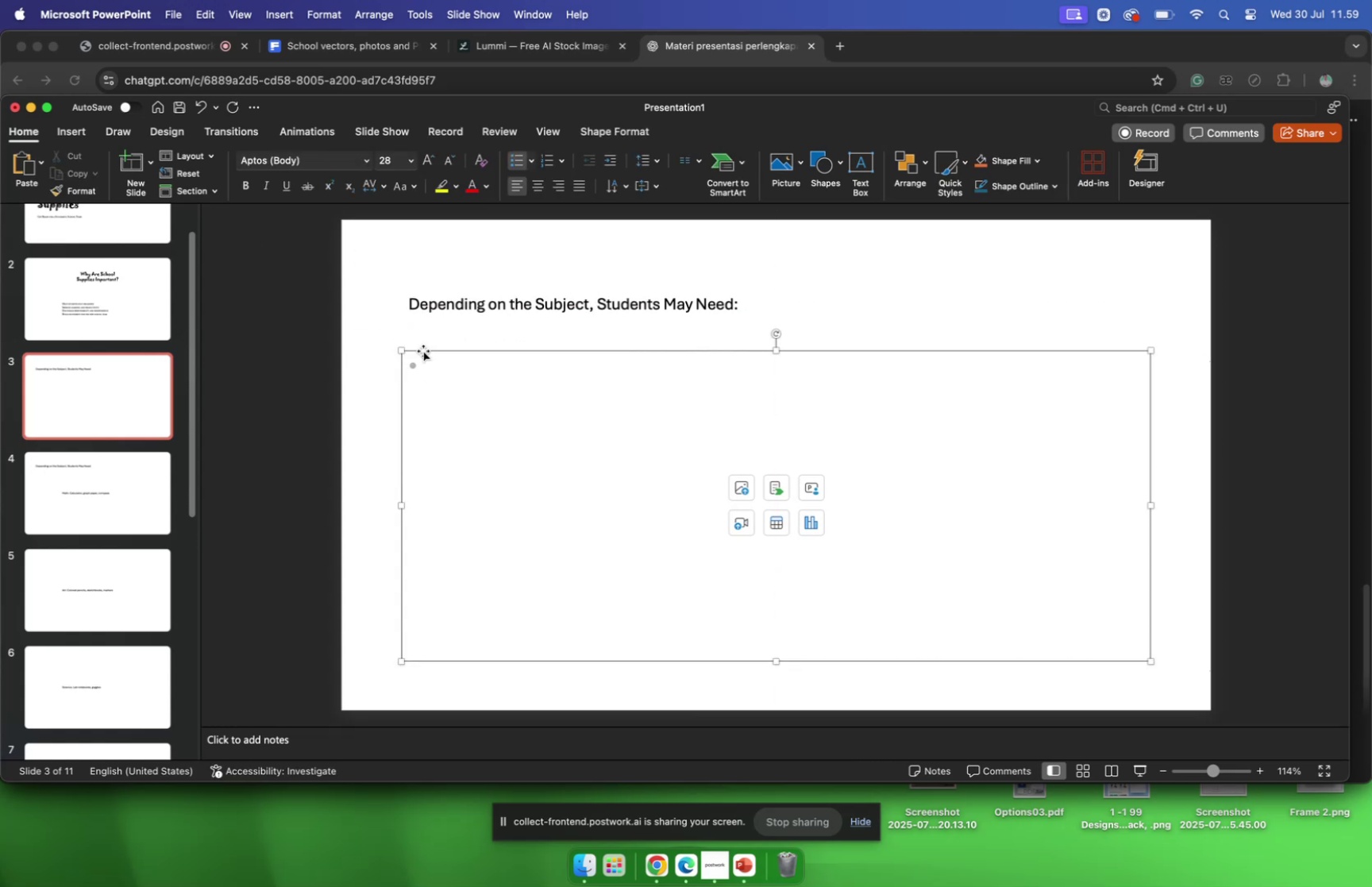 
left_click([423, 350])
 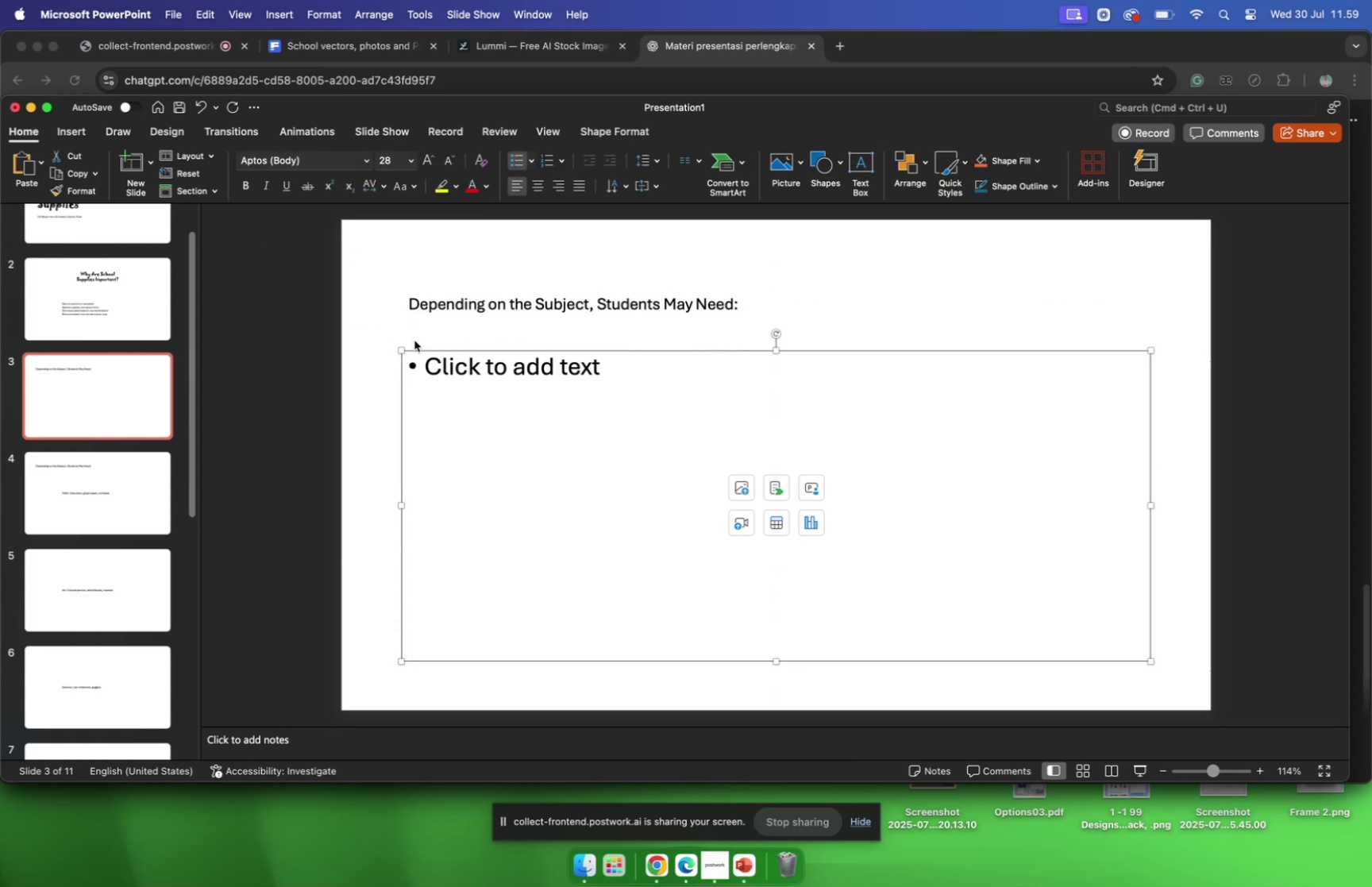 
key(Backspace)
 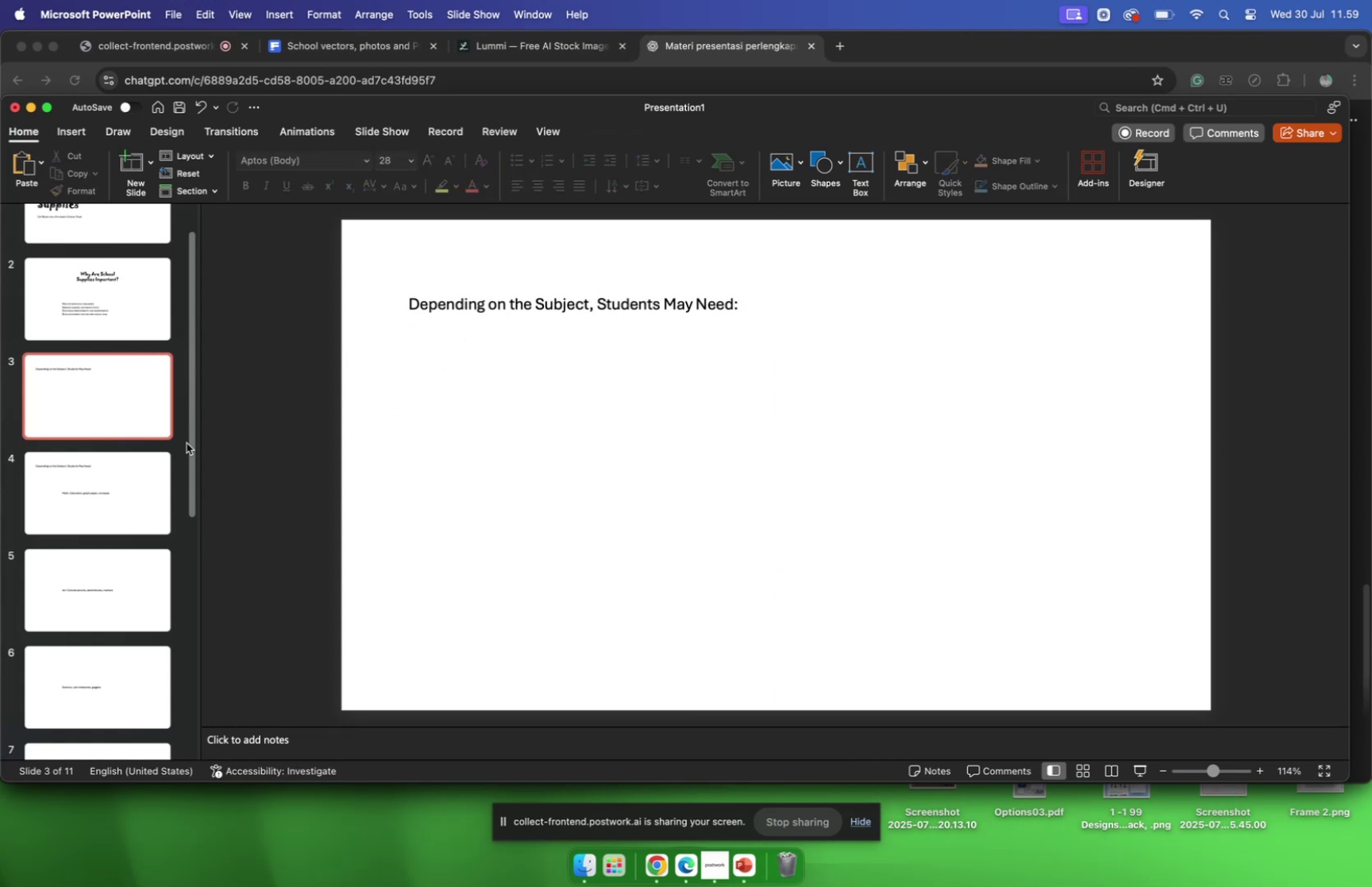 
left_click([108, 470])
 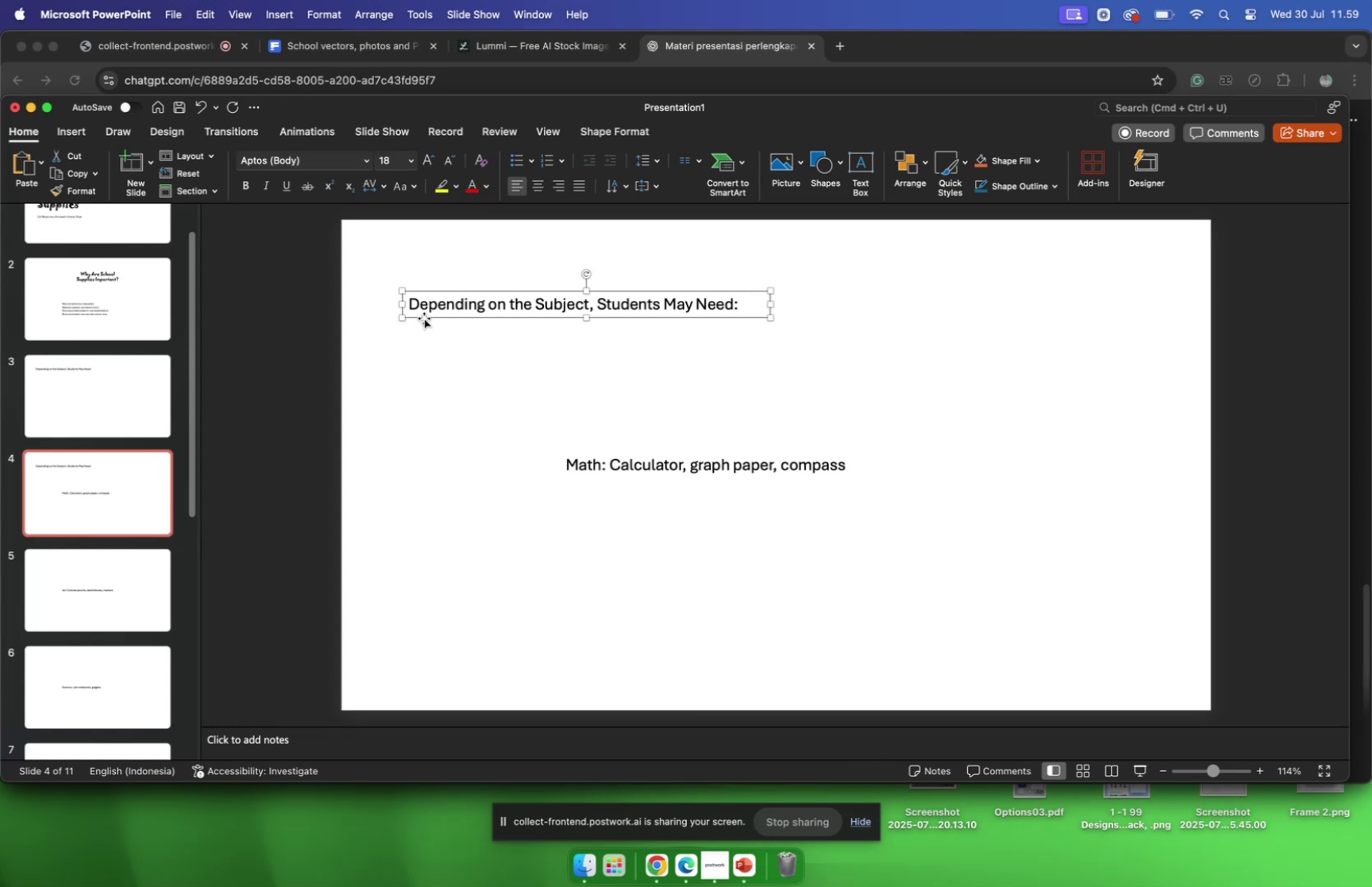 
left_click([424, 318])
 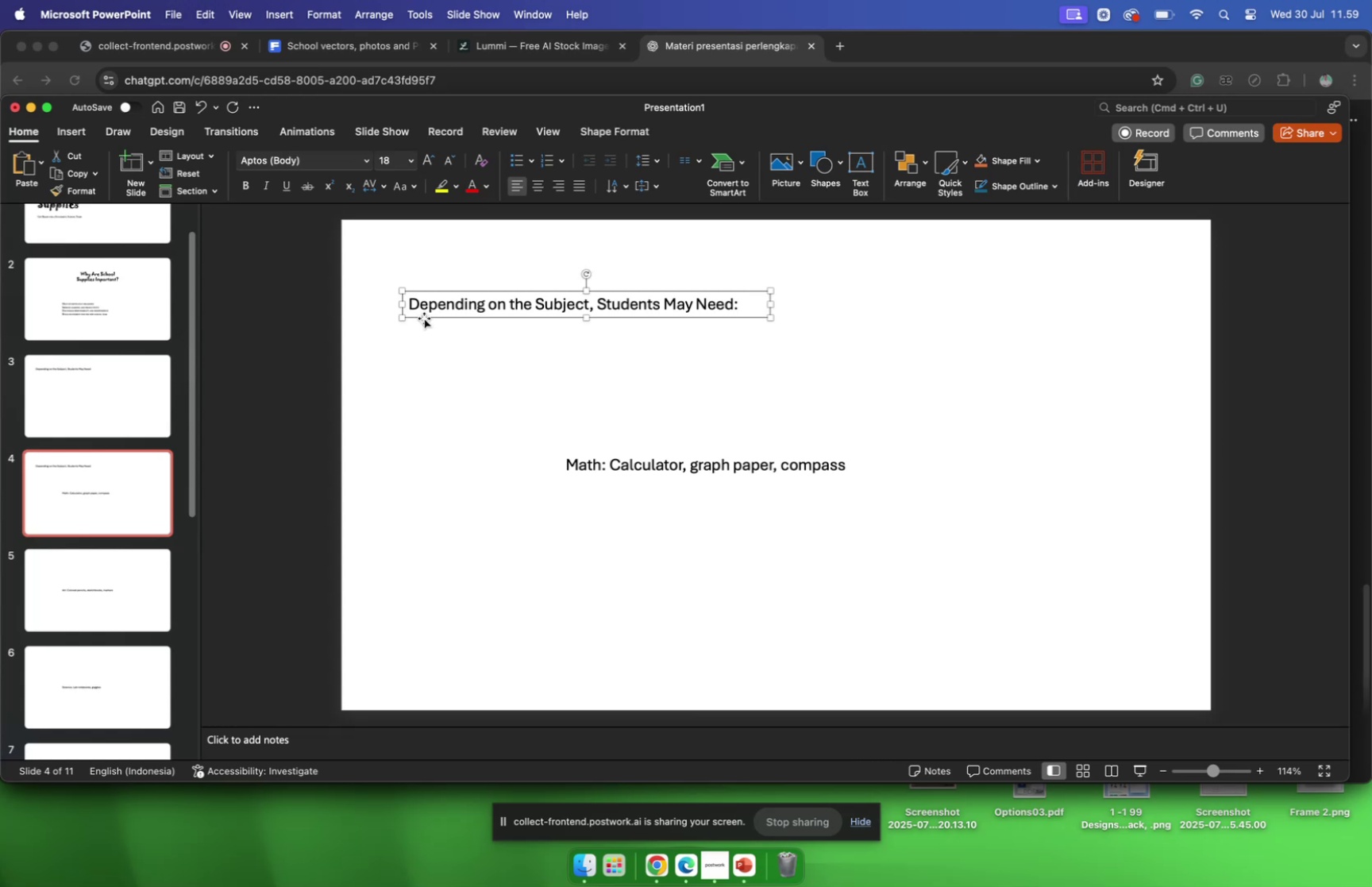 
key(Backspace)
 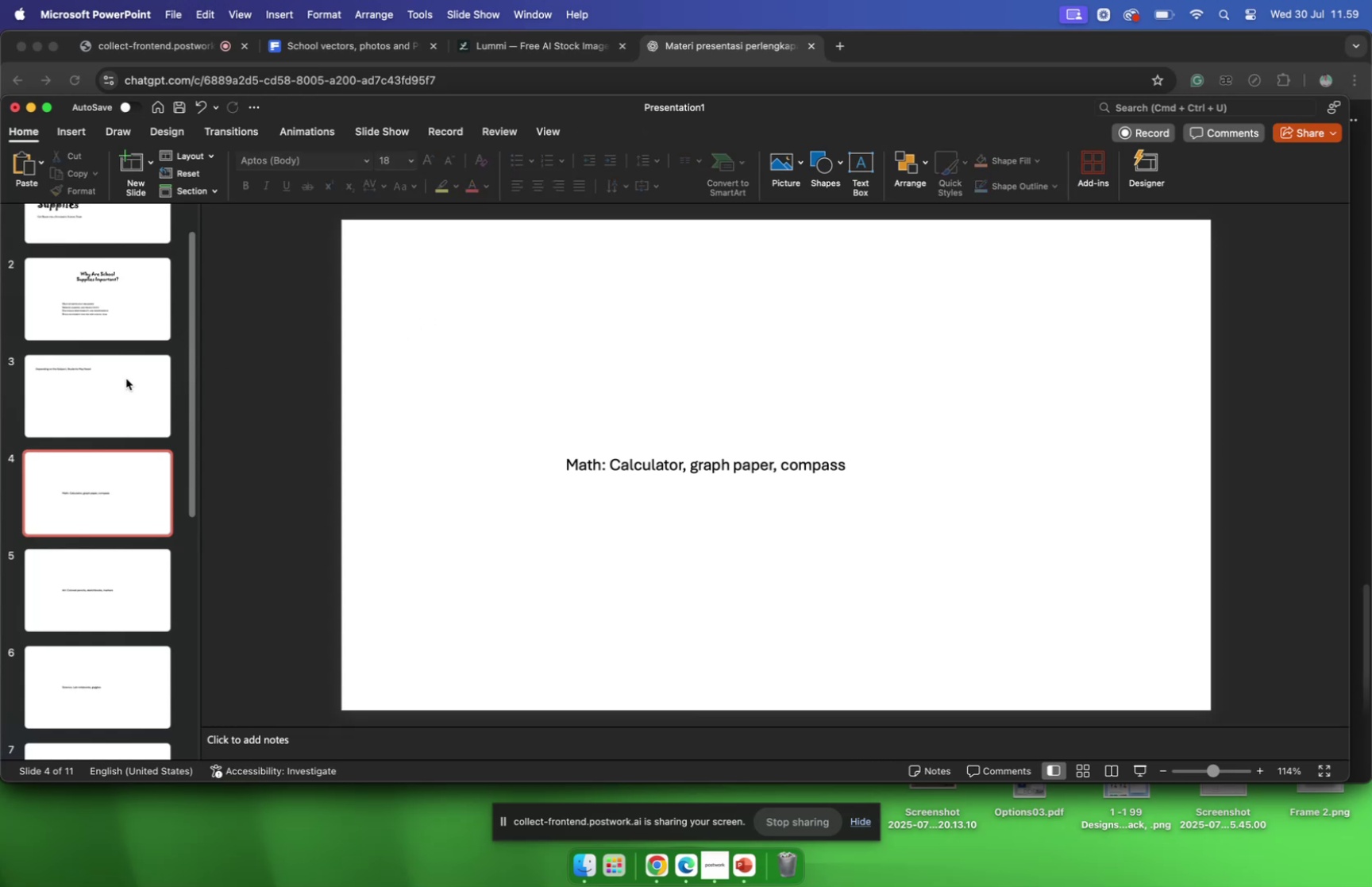 
left_click([125, 378])
 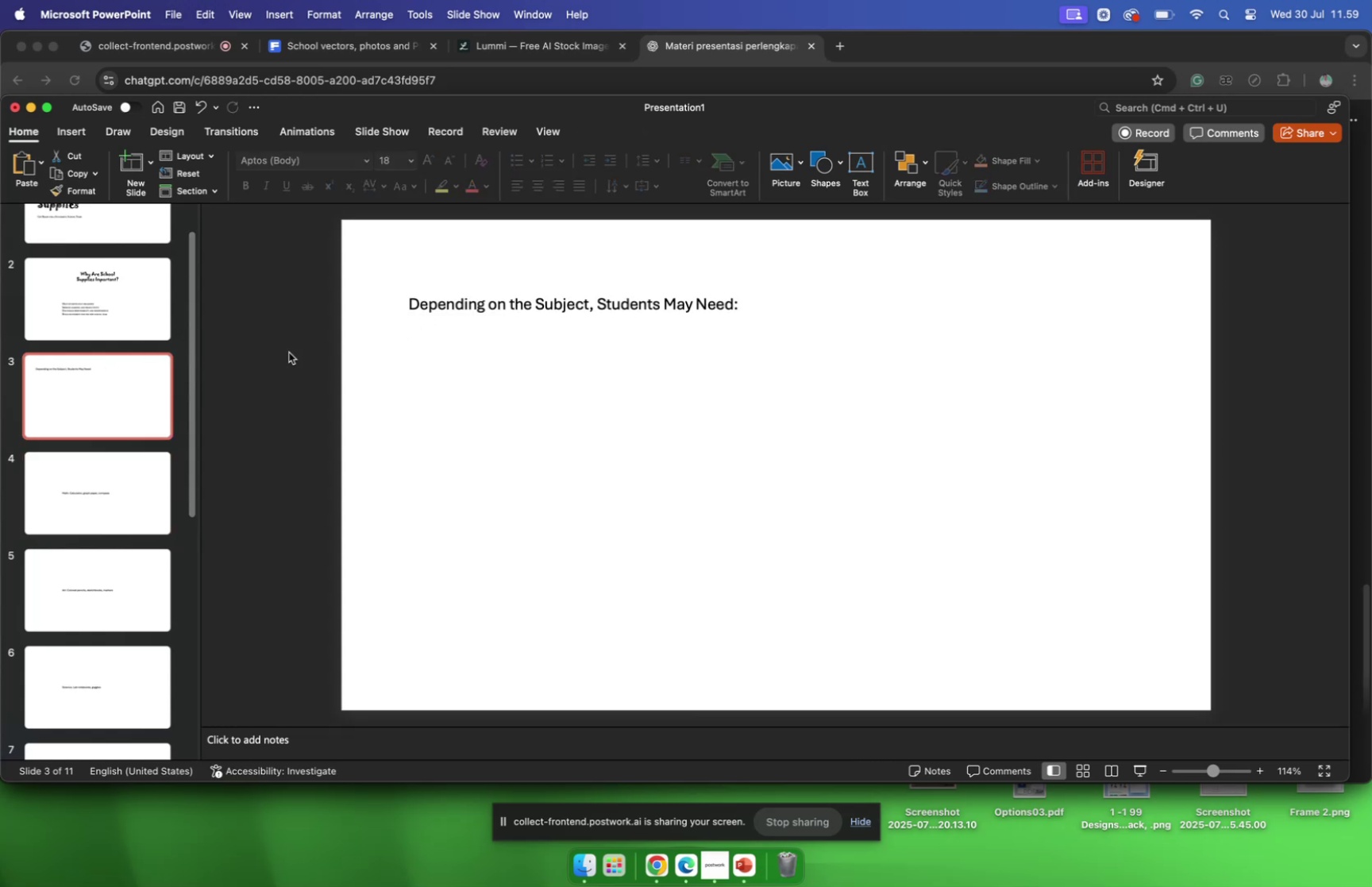 
left_click([459, 300])
 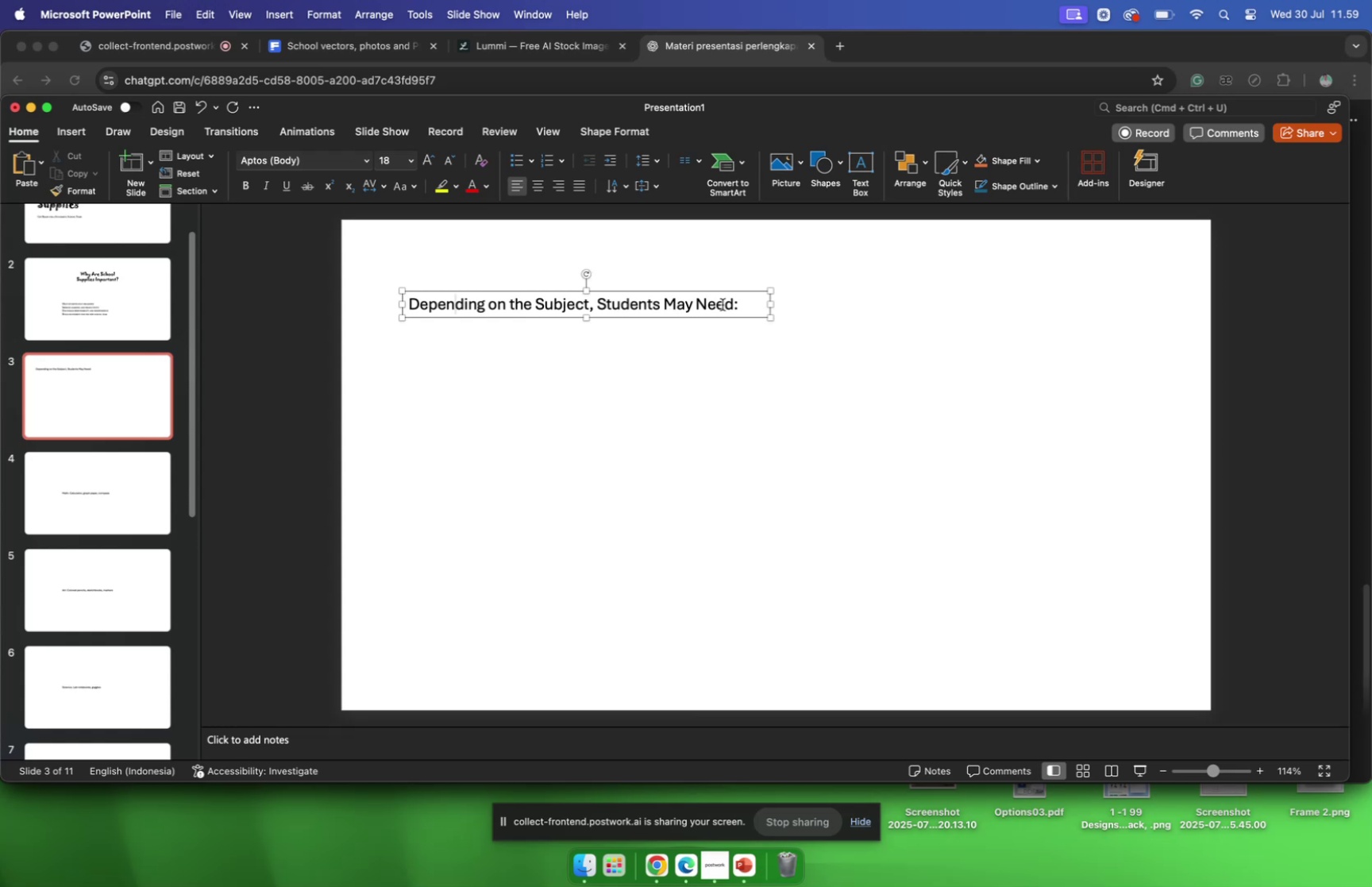 
wait(5.9)
 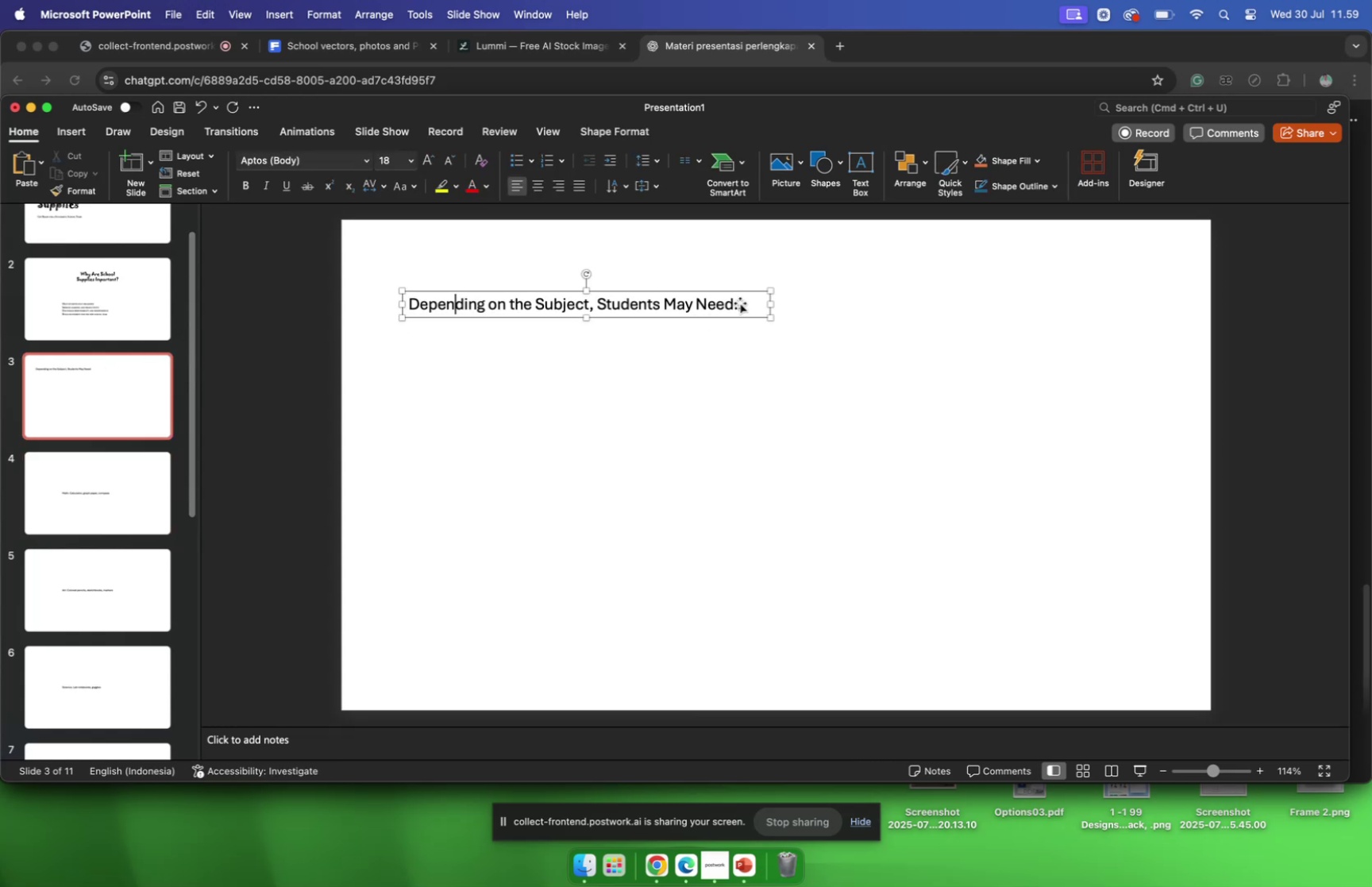 
left_click_drag(start_coordinate=[735, 304], to_coordinate=[742, 306])
 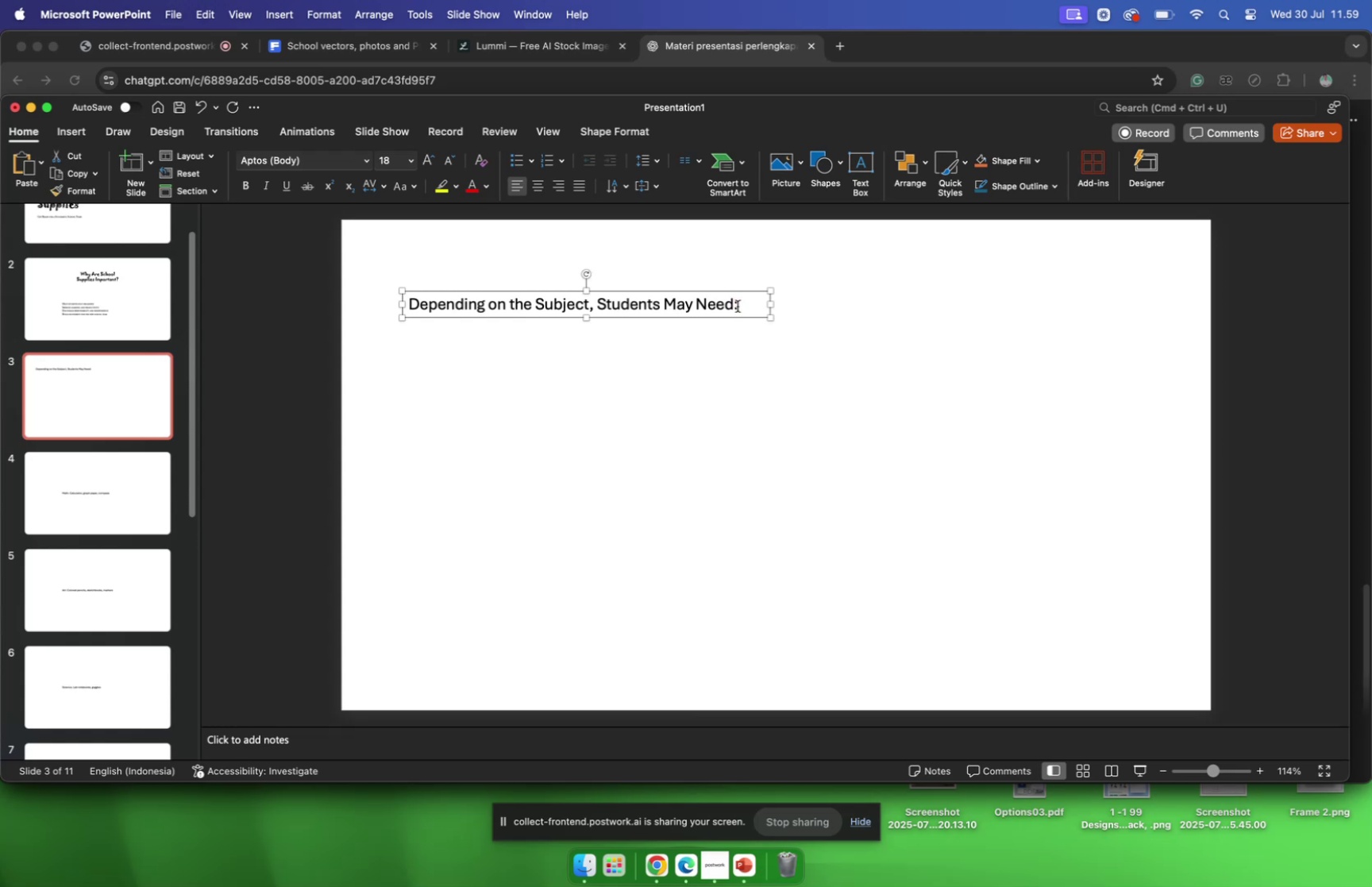 
left_click([738, 305])
 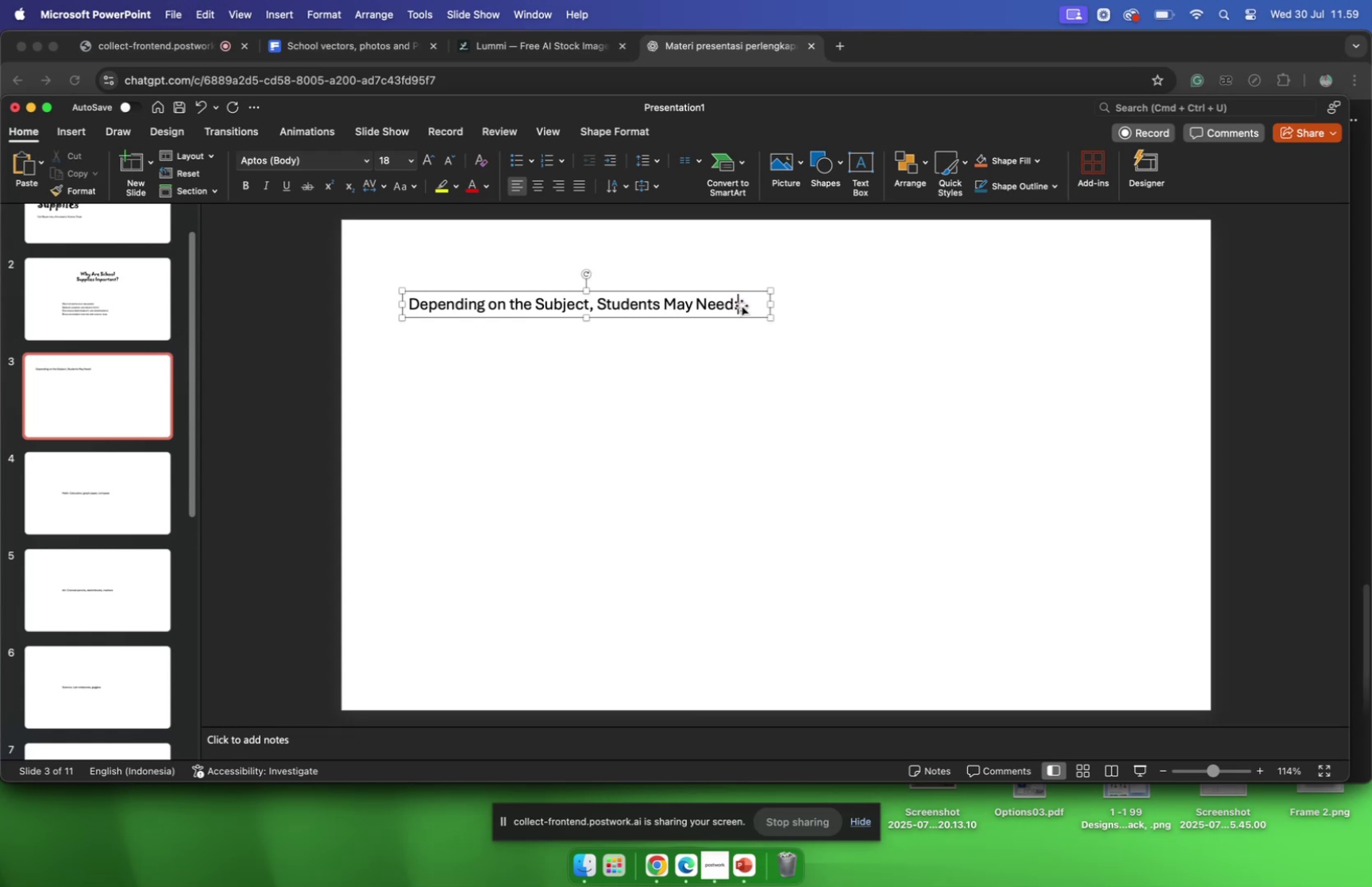 
key(Backspace)
 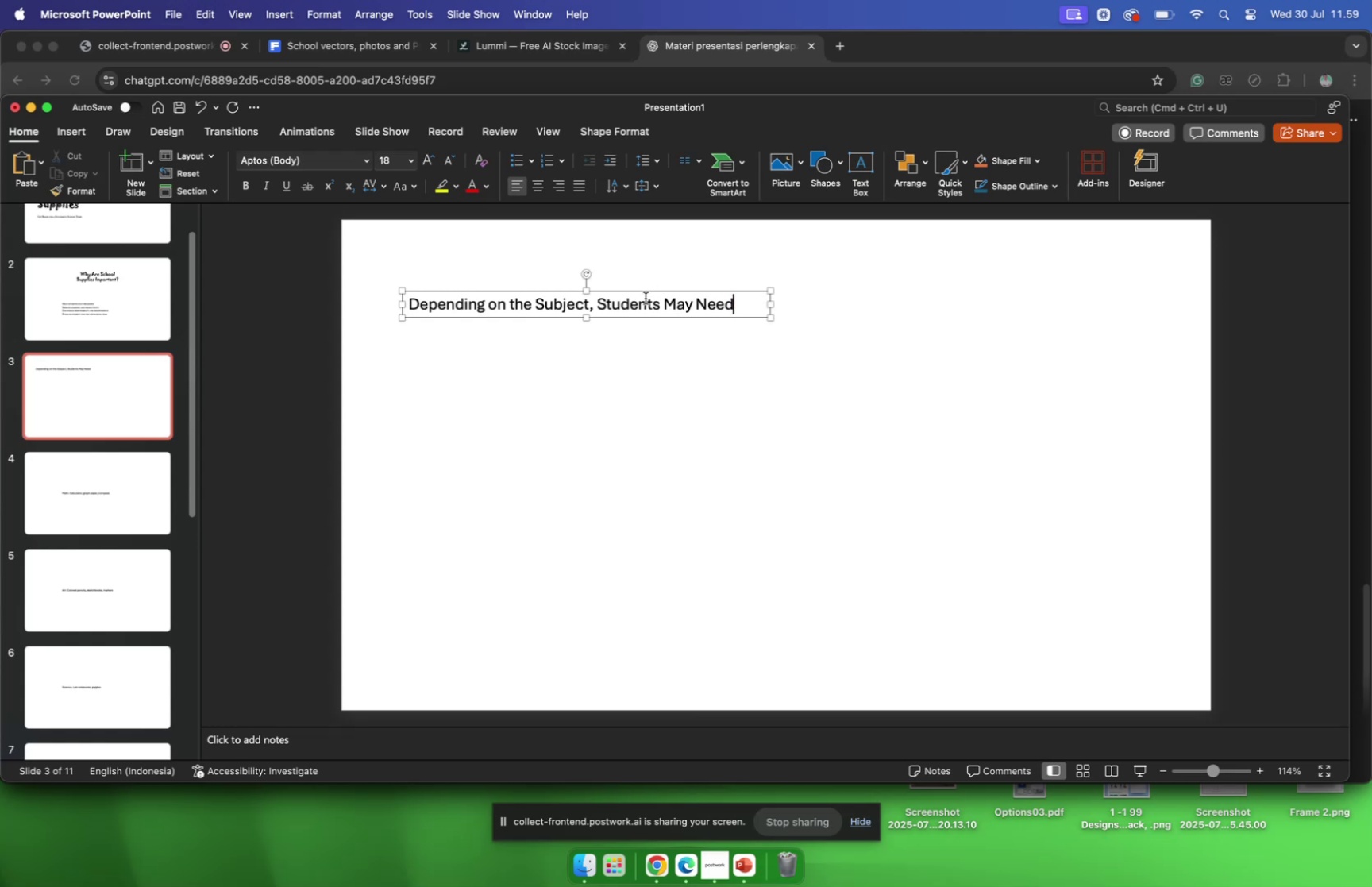 
left_click([646, 292])
 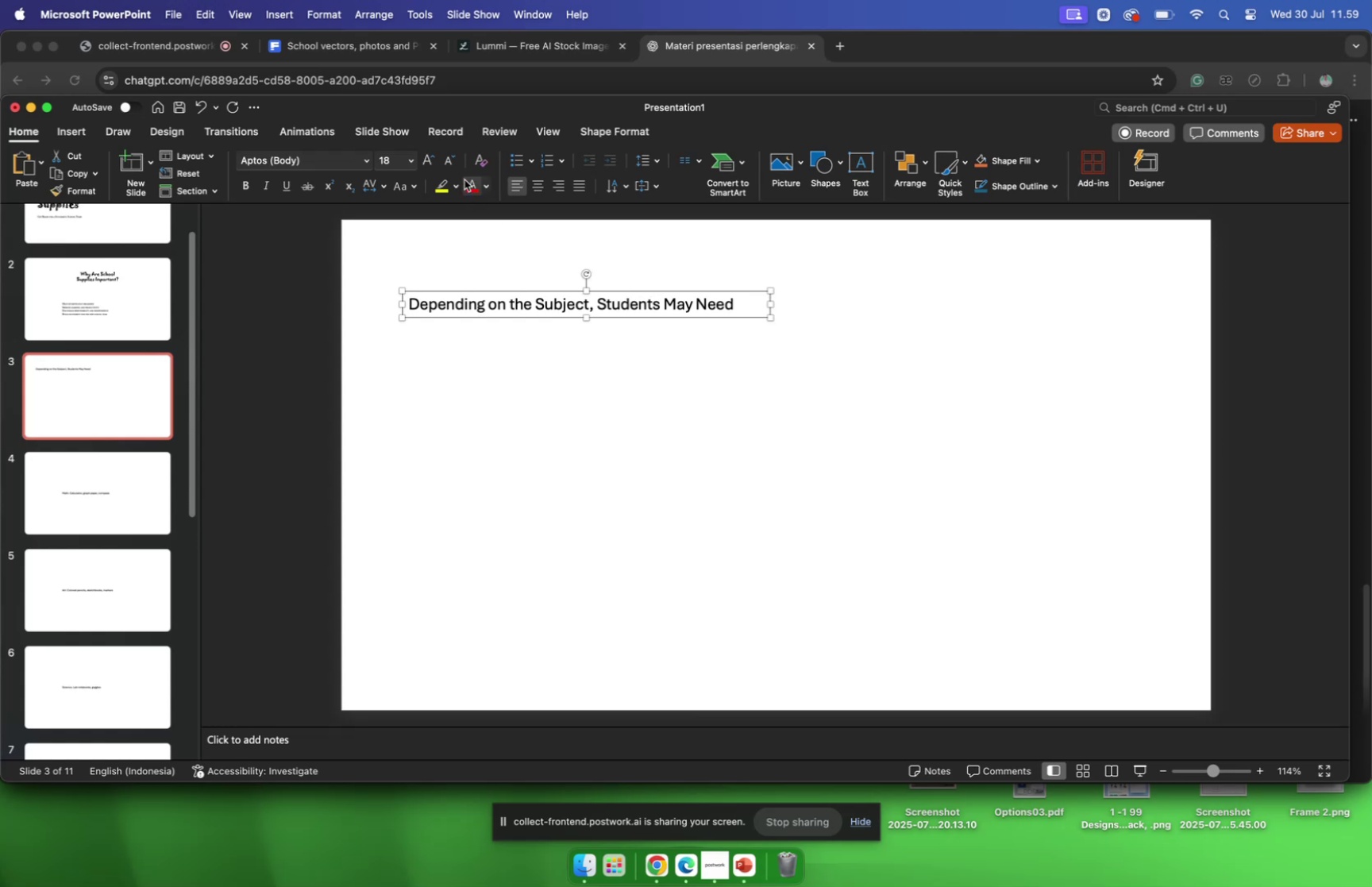 
mouse_move([361, 187])
 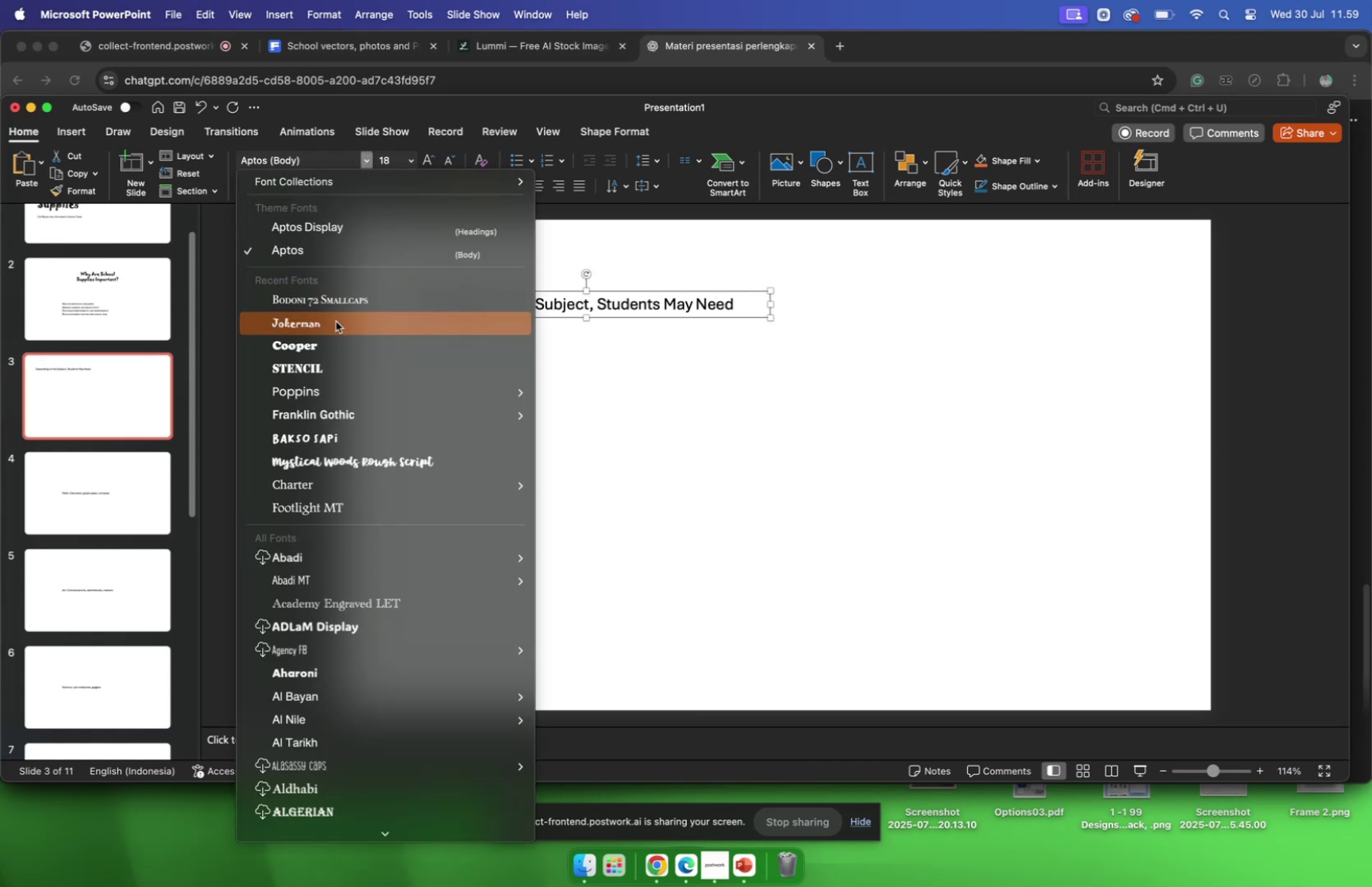 
left_click([336, 322])
 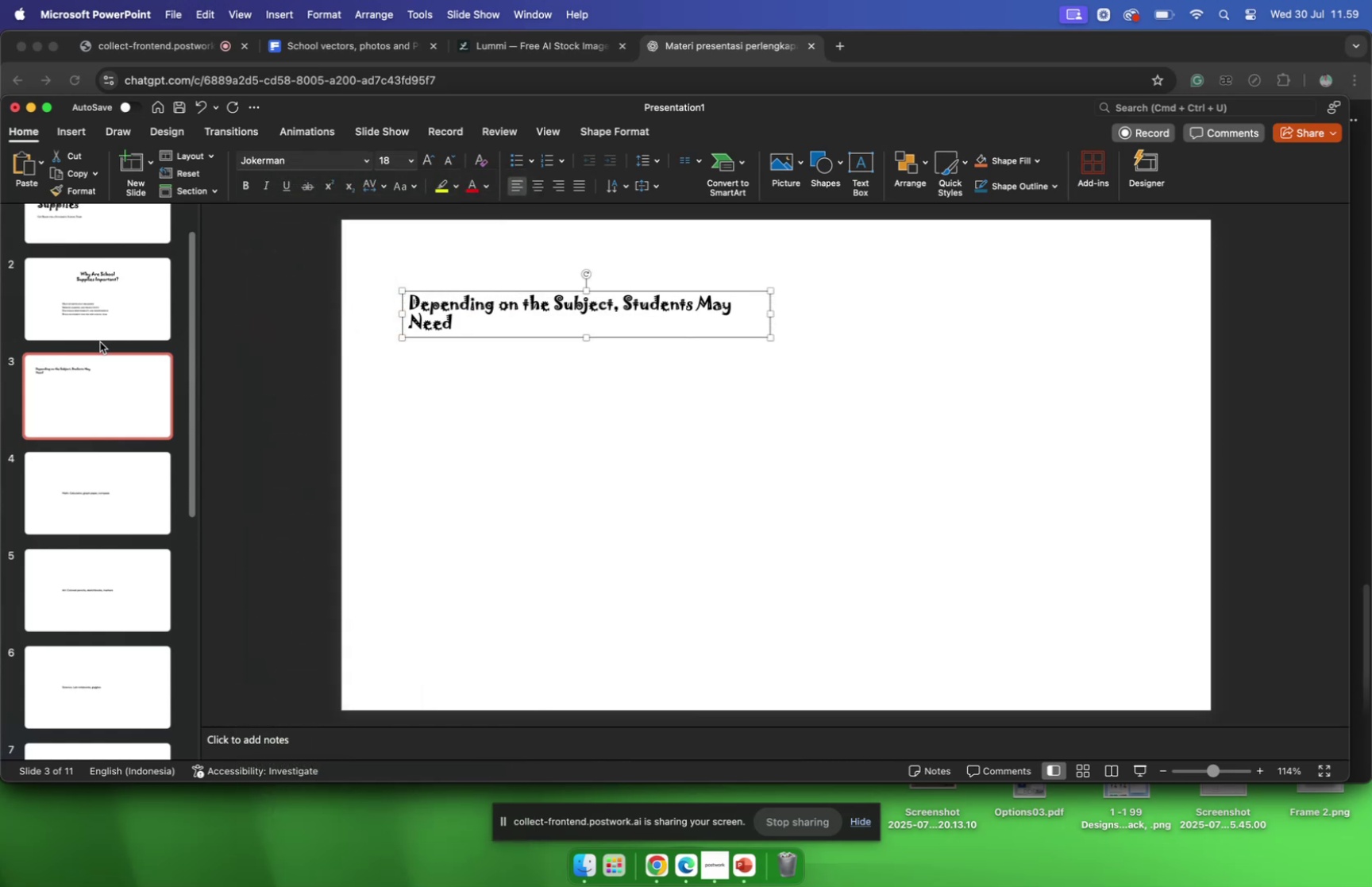 
scroll: coordinate [103, 338], scroll_direction: up, amount: 9.0
 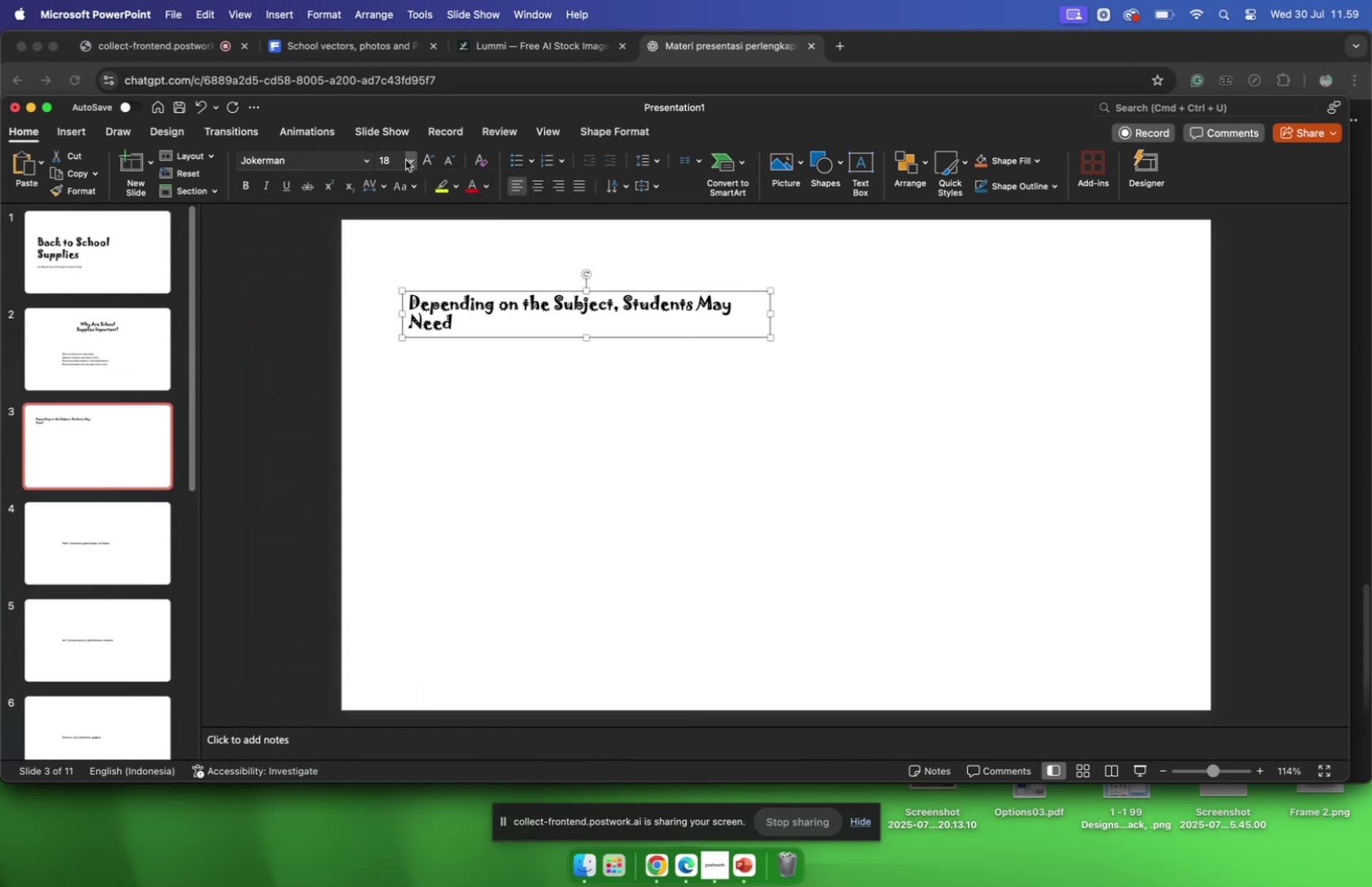 
left_click([406, 160])
 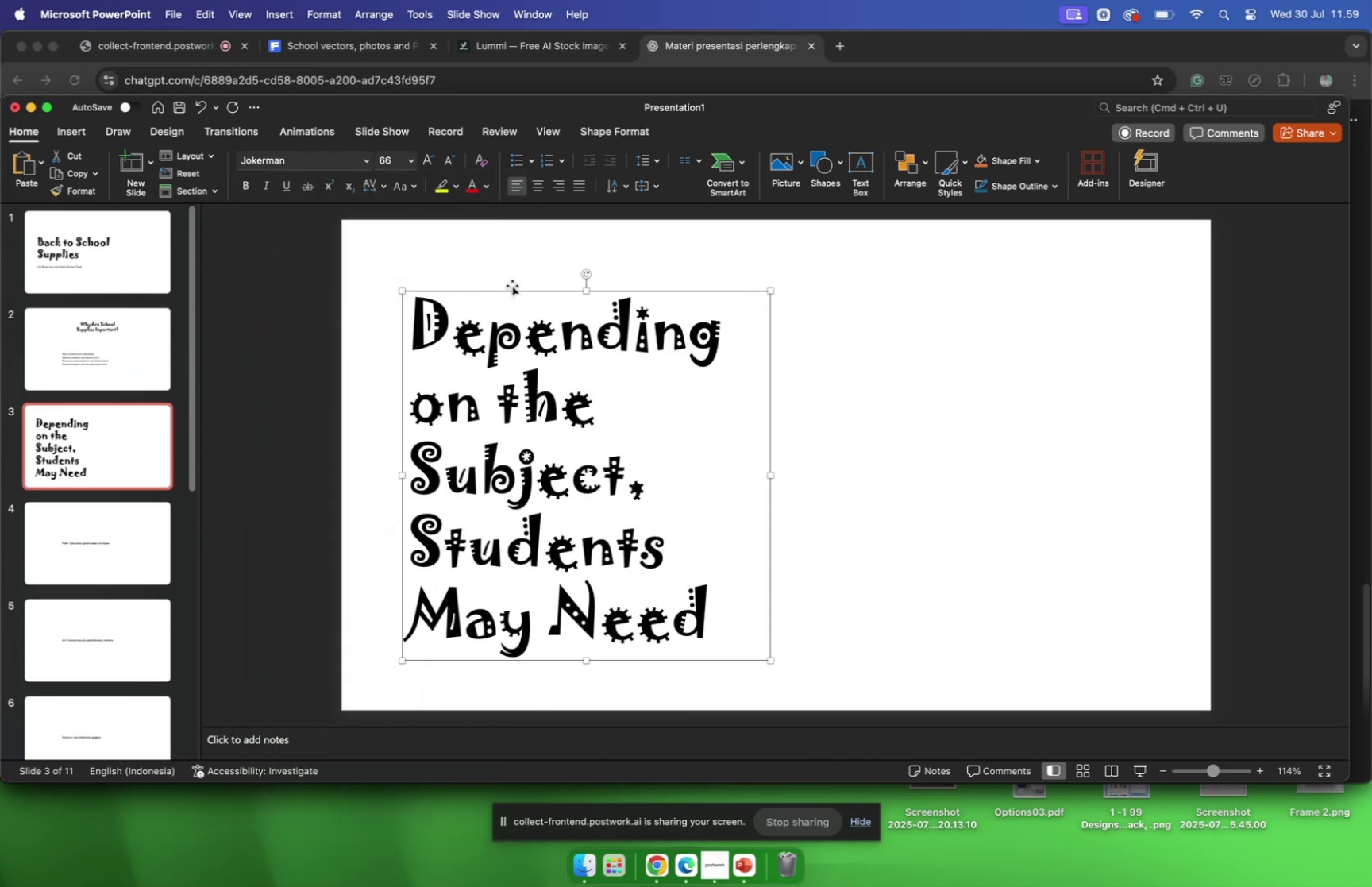 
wait(5.15)
 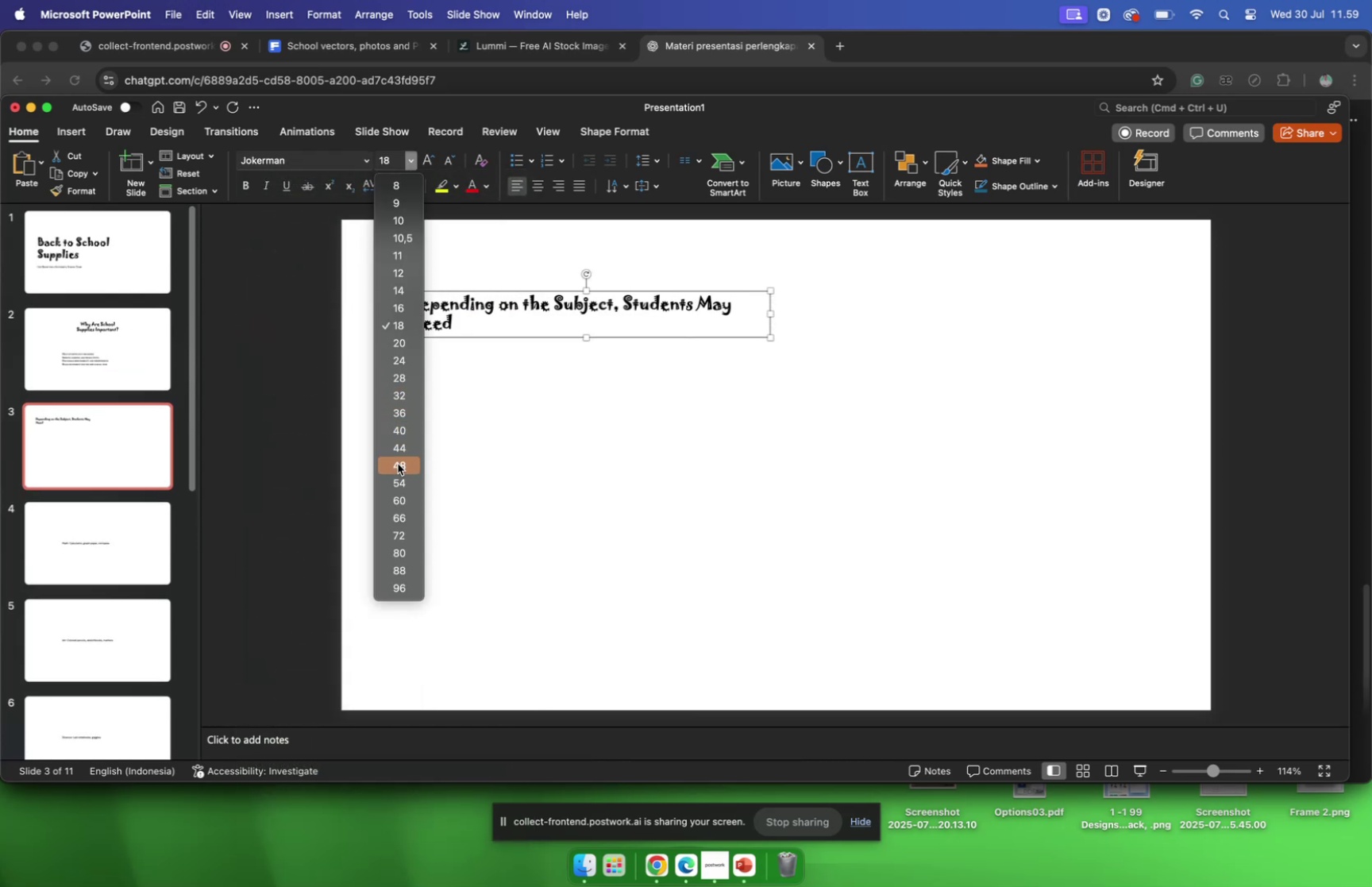 
left_click_drag(start_coordinate=[770, 476], to_coordinate=[1016, 451])
 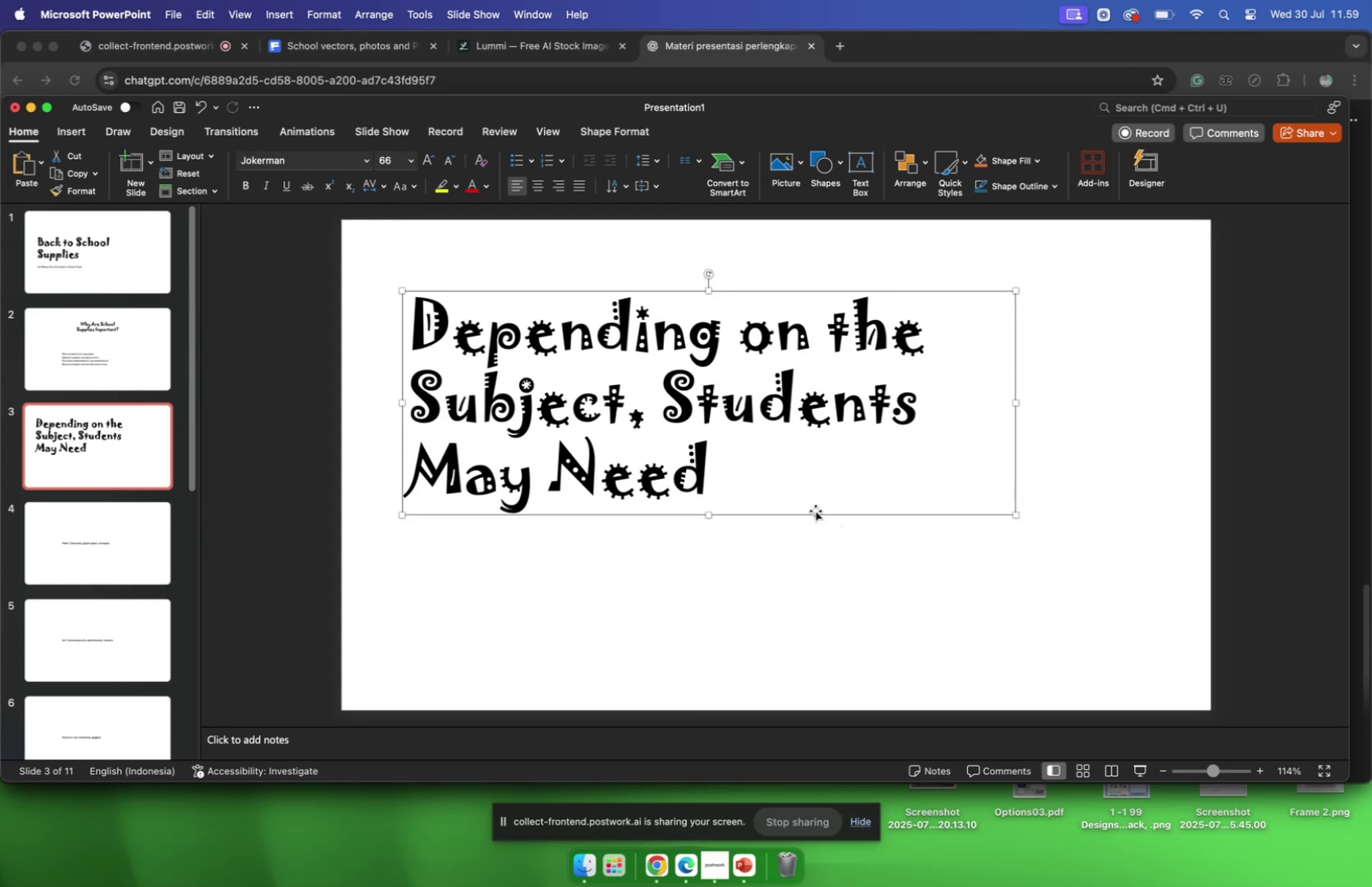 
left_click_drag(start_coordinate=[815, 510], to_coordinate=[912, 571])
 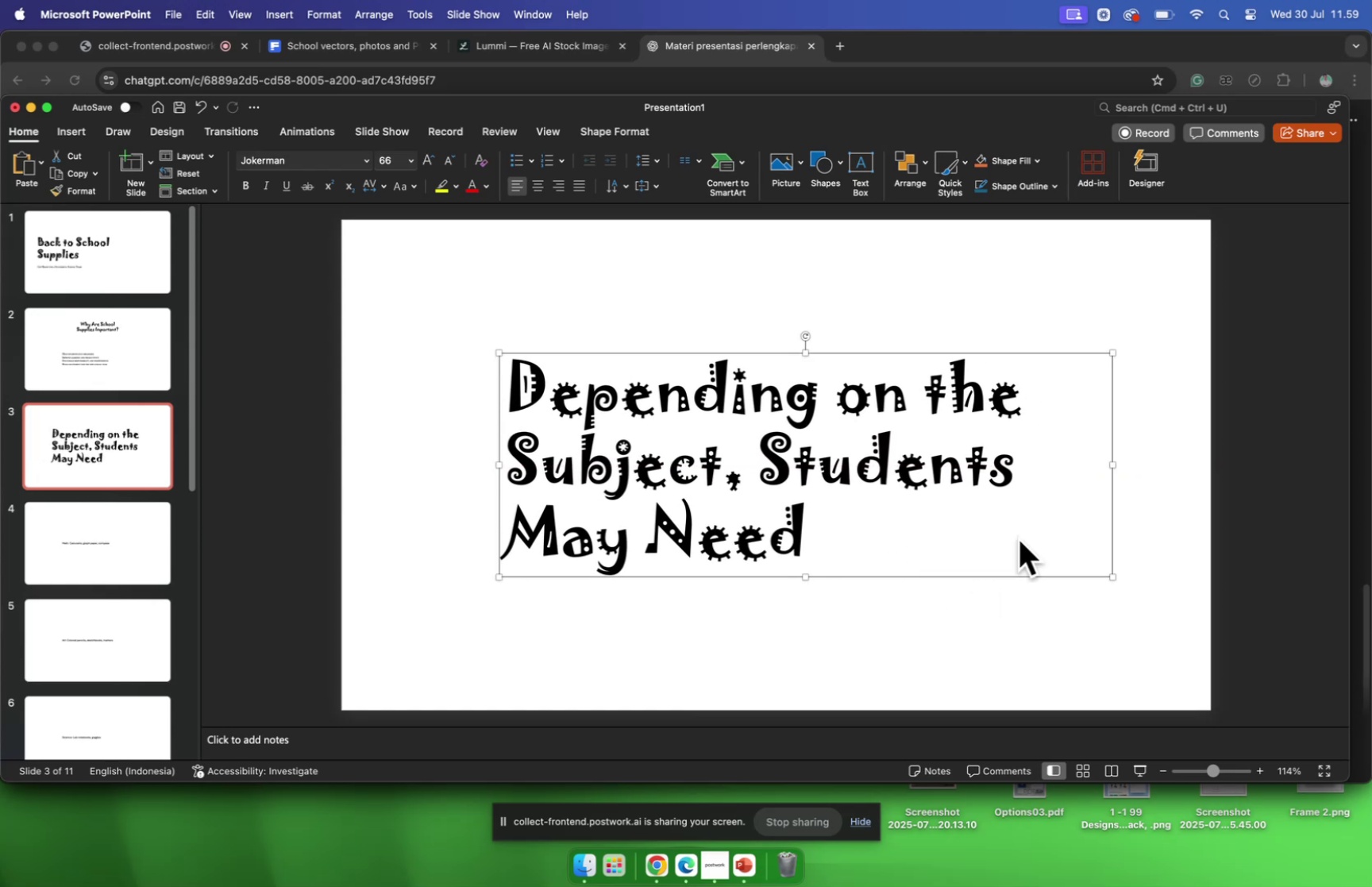 
left_click_drag(start_coordinate=[1113, 461], to_coordinate=[1256, 465])
 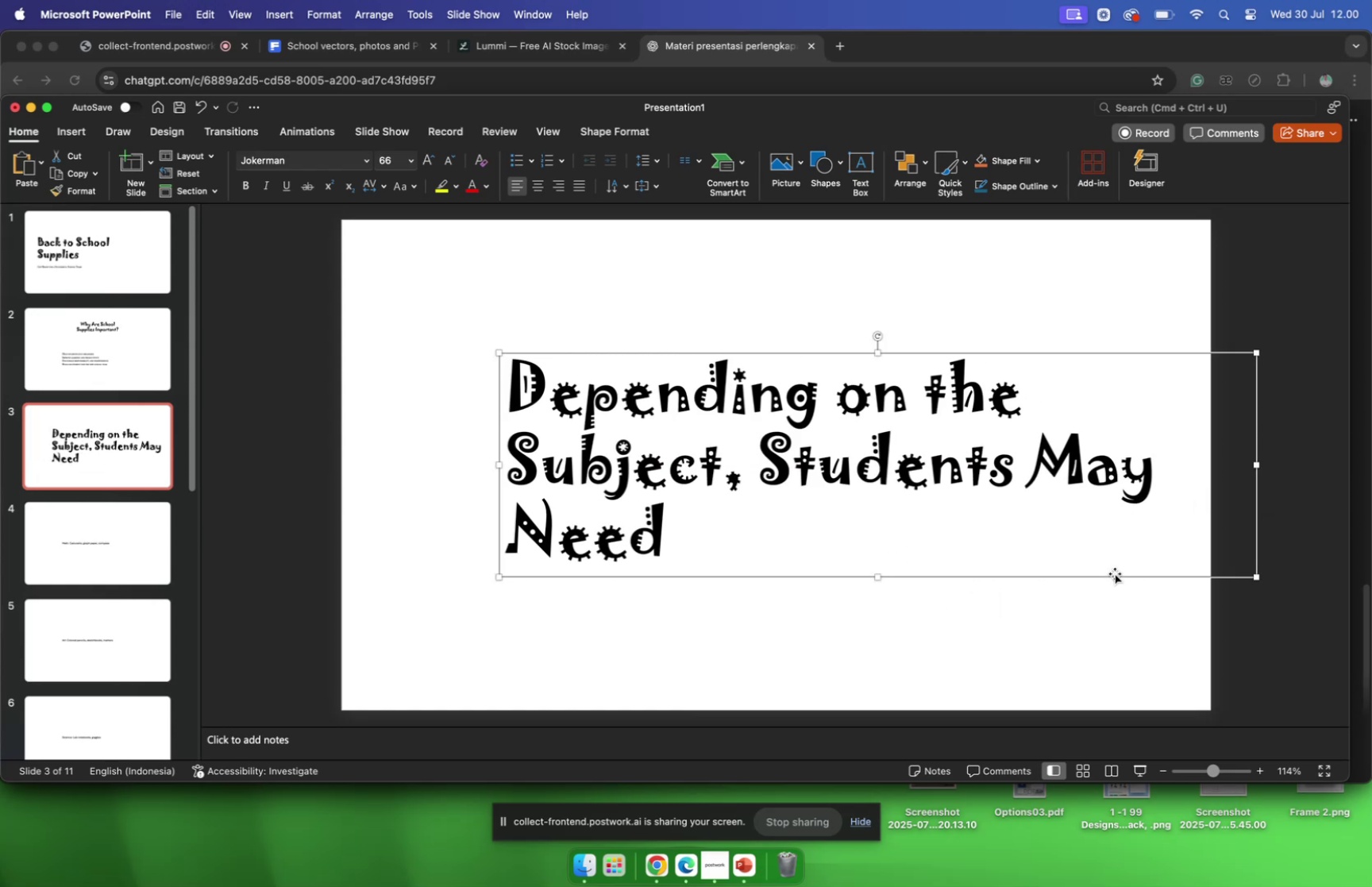 
left_click_drag(start_coordinate=[1115, 573], to_coordinate=[985, 538])
 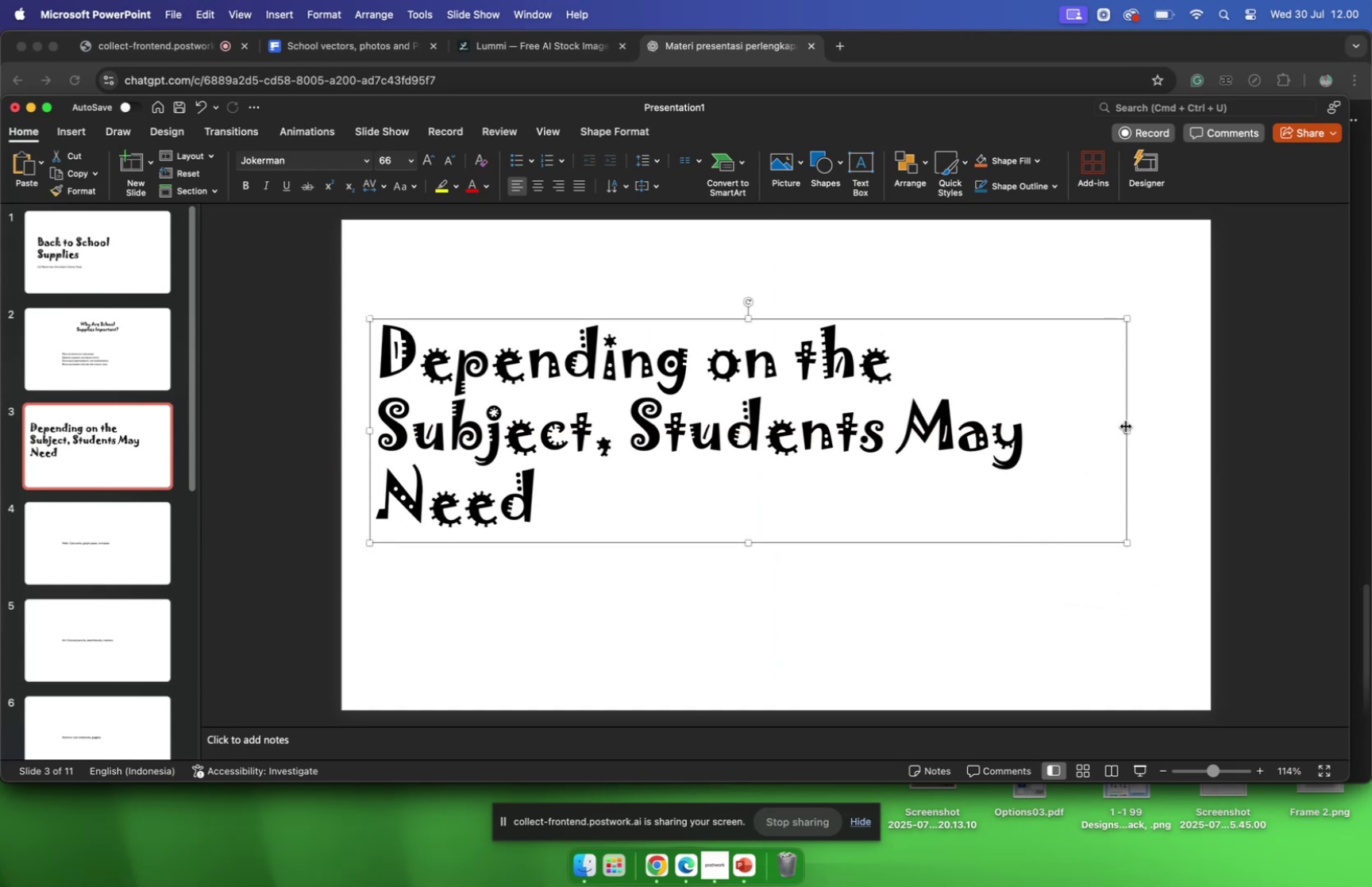 
left_click_drag(start_coordinate=[1126, 426], to_coordinate=[1192, 427])
 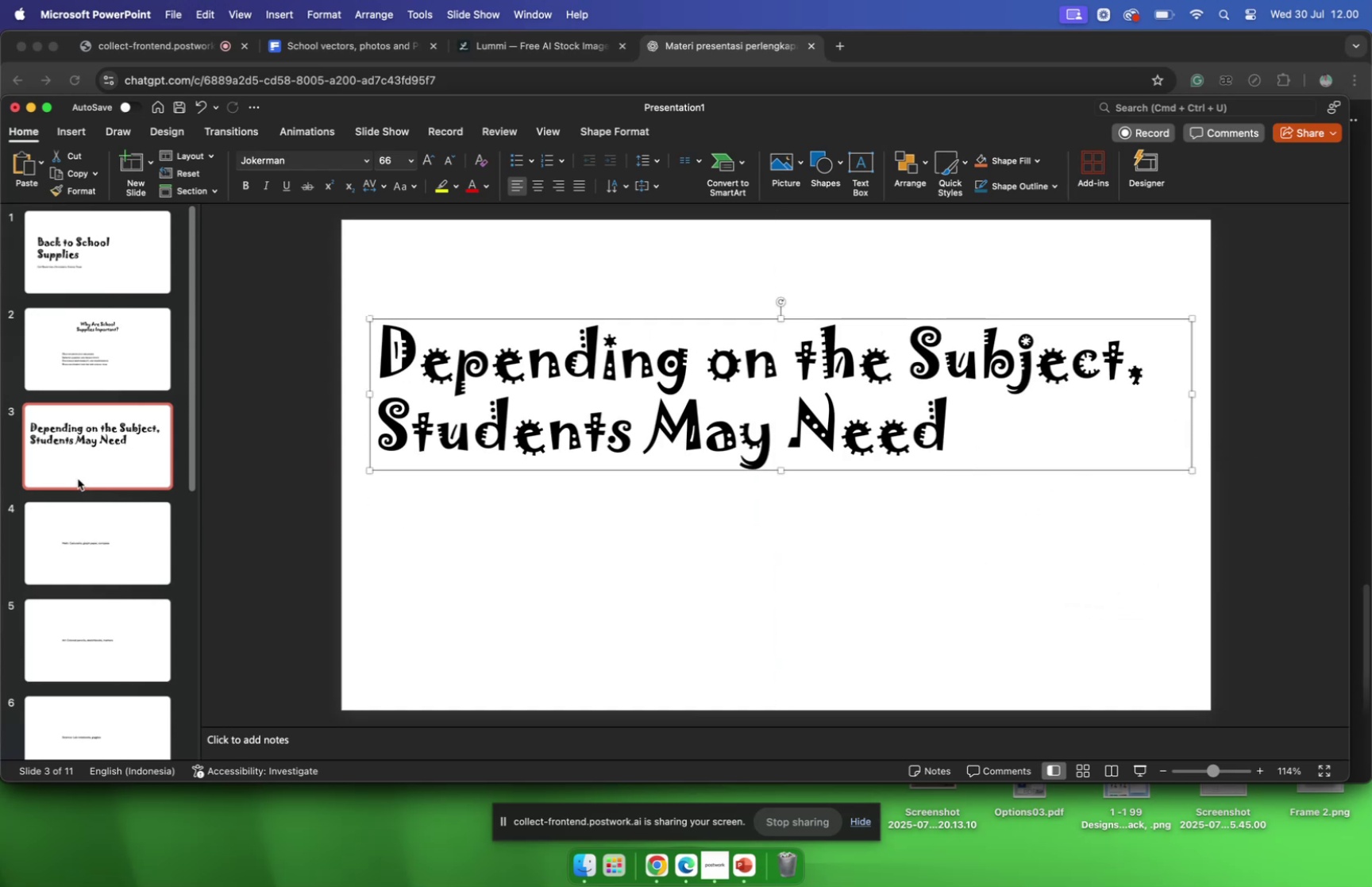 
left_click([137, 529])
 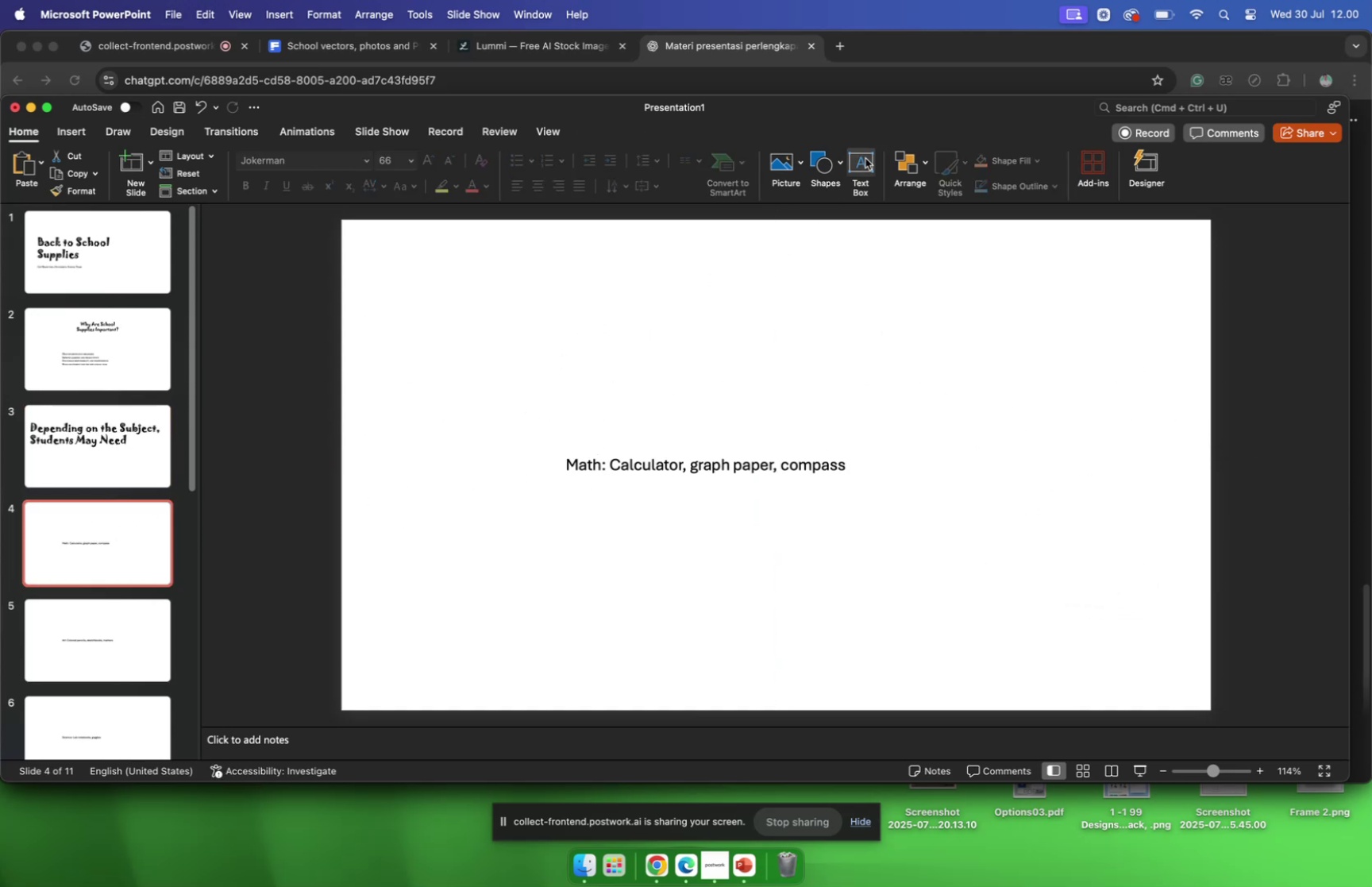 
left_click_drag(start_coordinate=[649, 249], to_coordinate=[777, 300])
 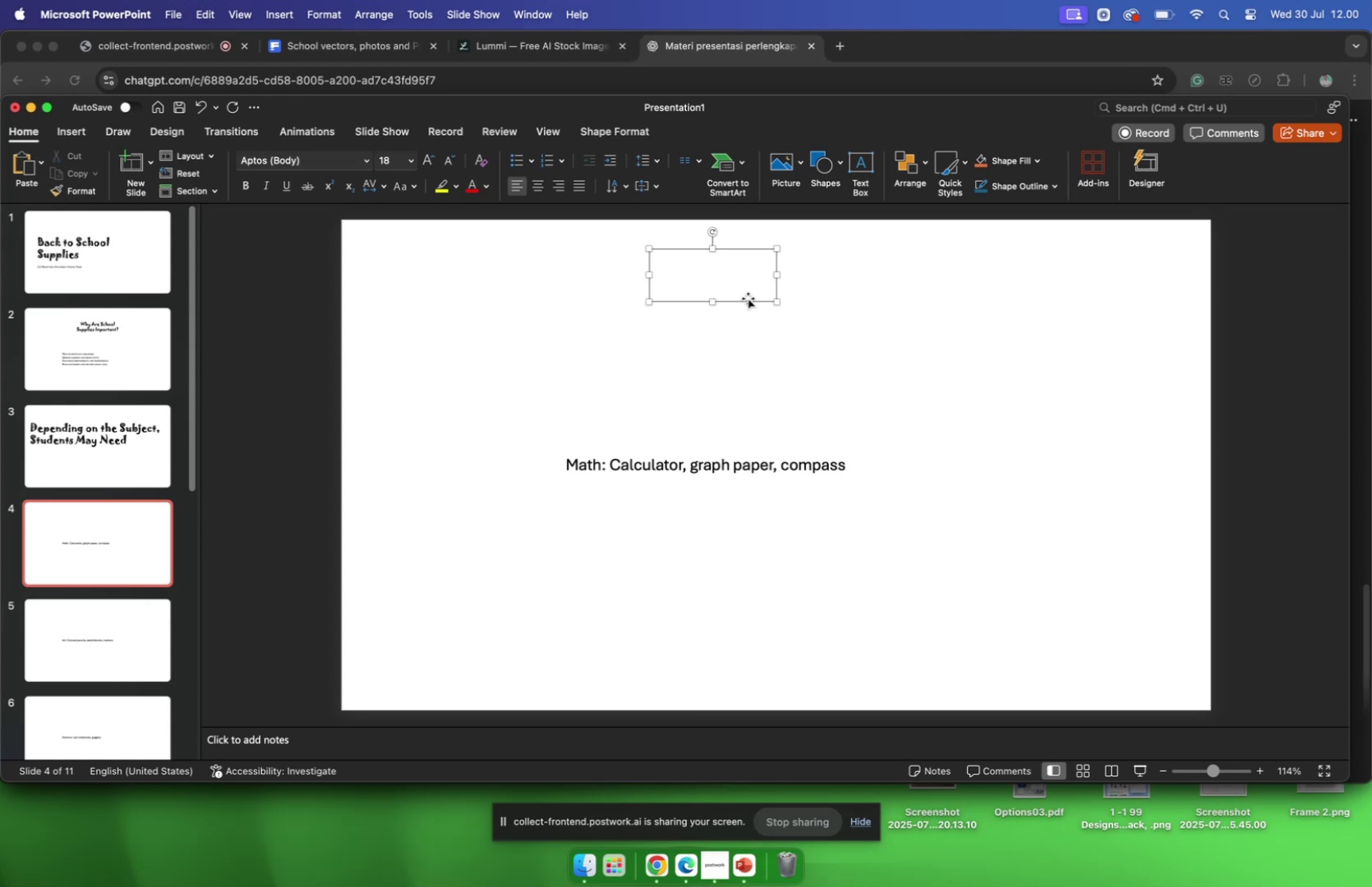 
type(MATH)
 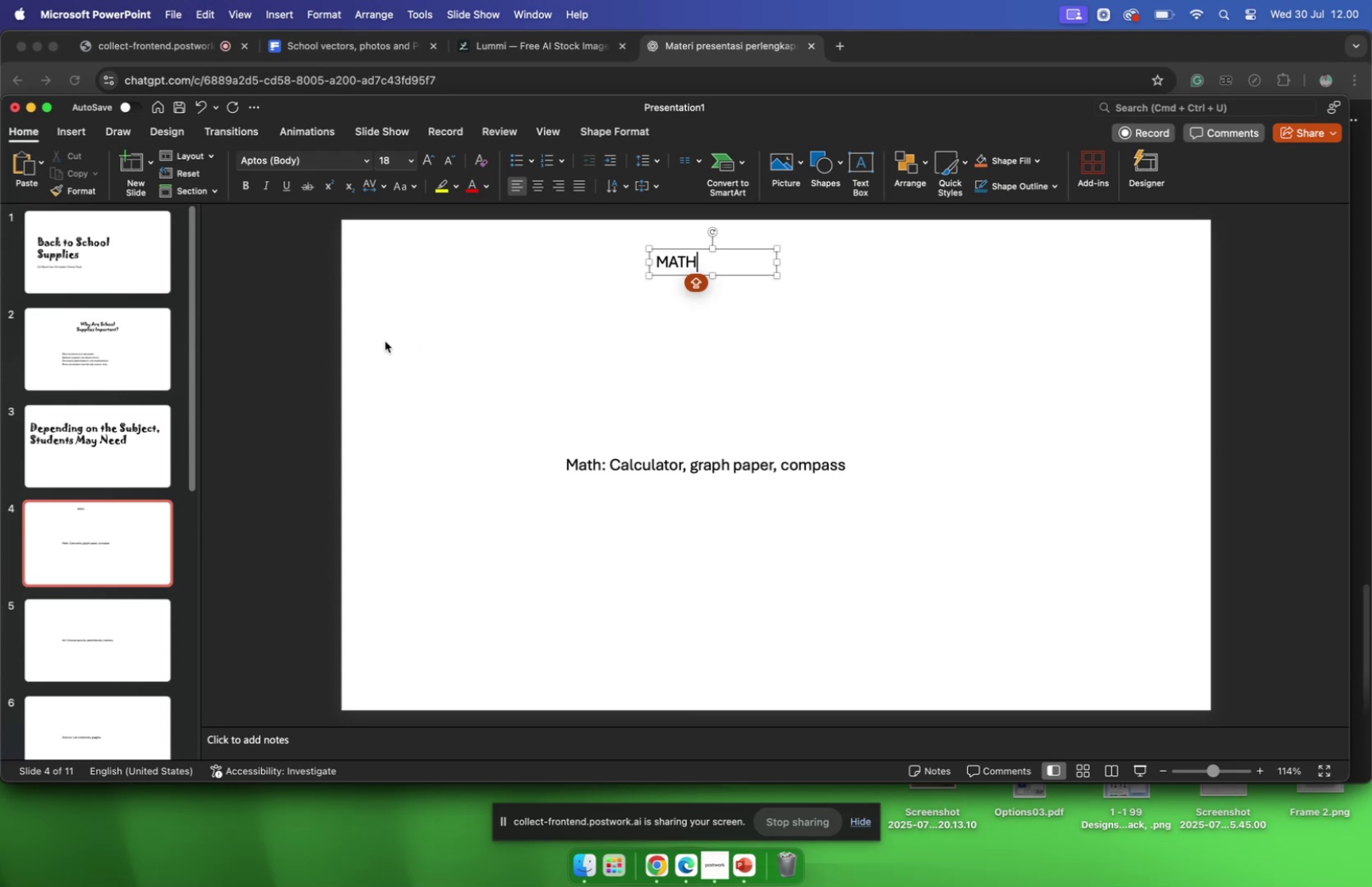 
wait(8.5)
 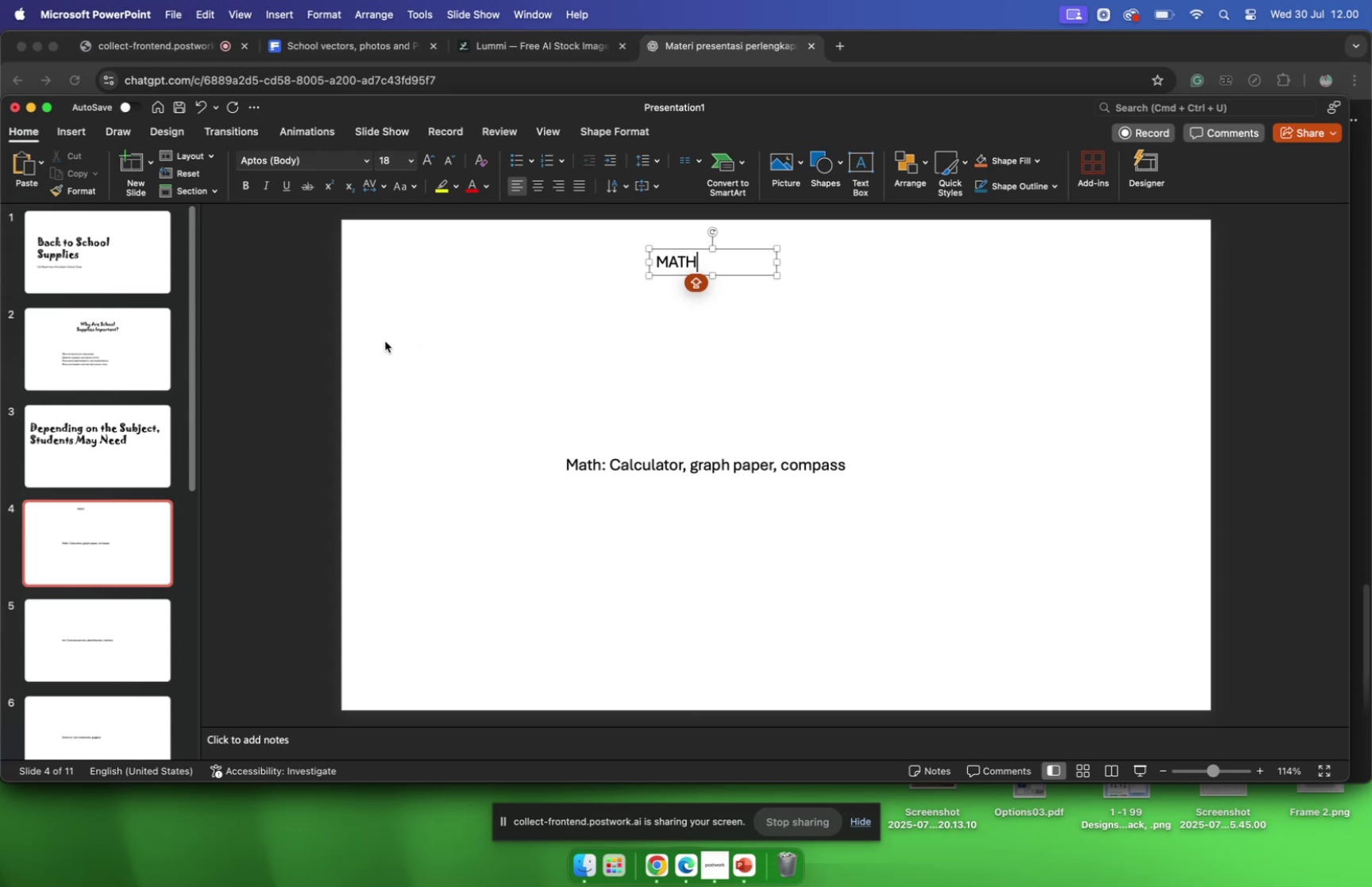 
left_click([102, 512])
 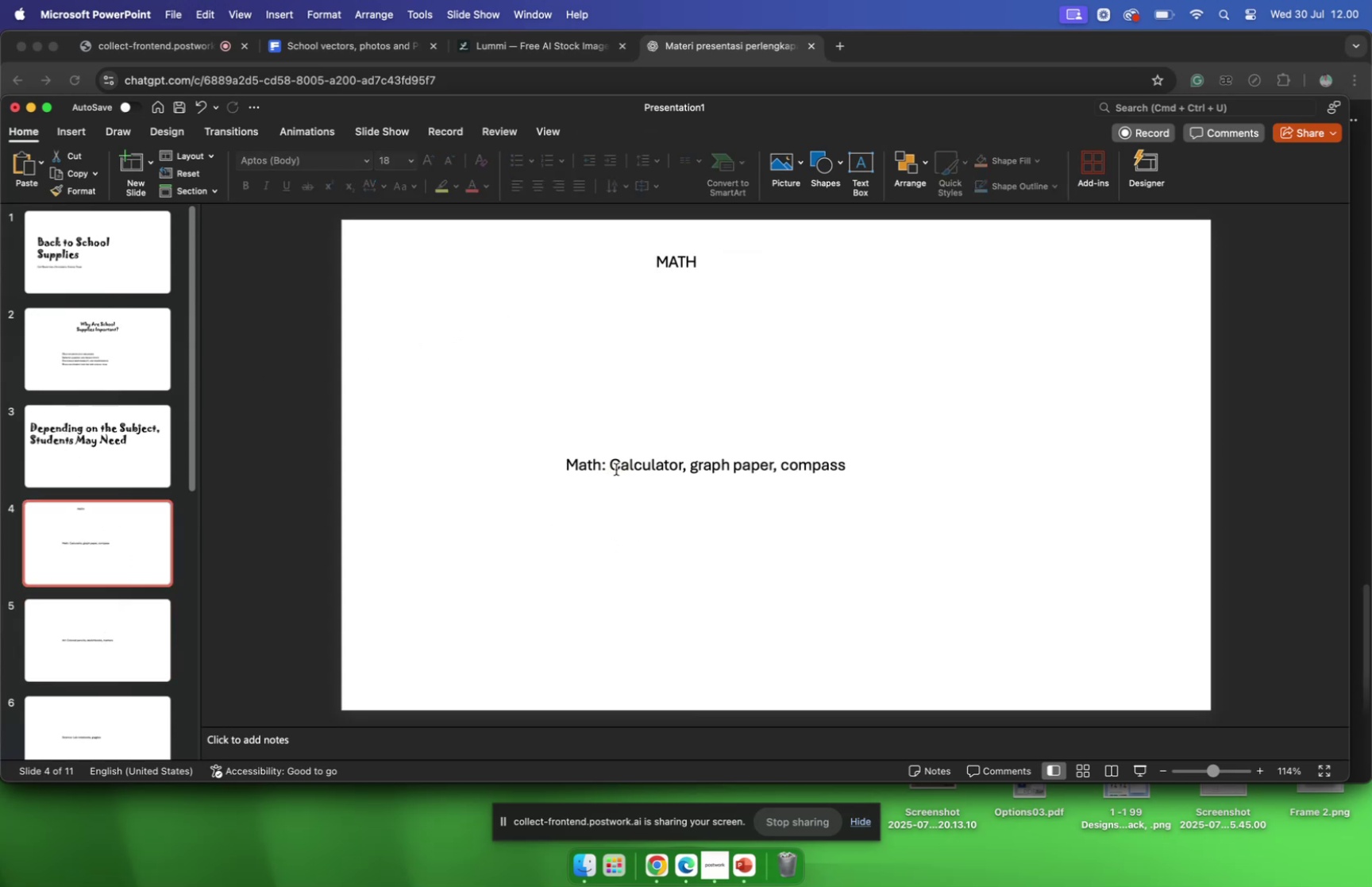 
left_click([611, 465])
 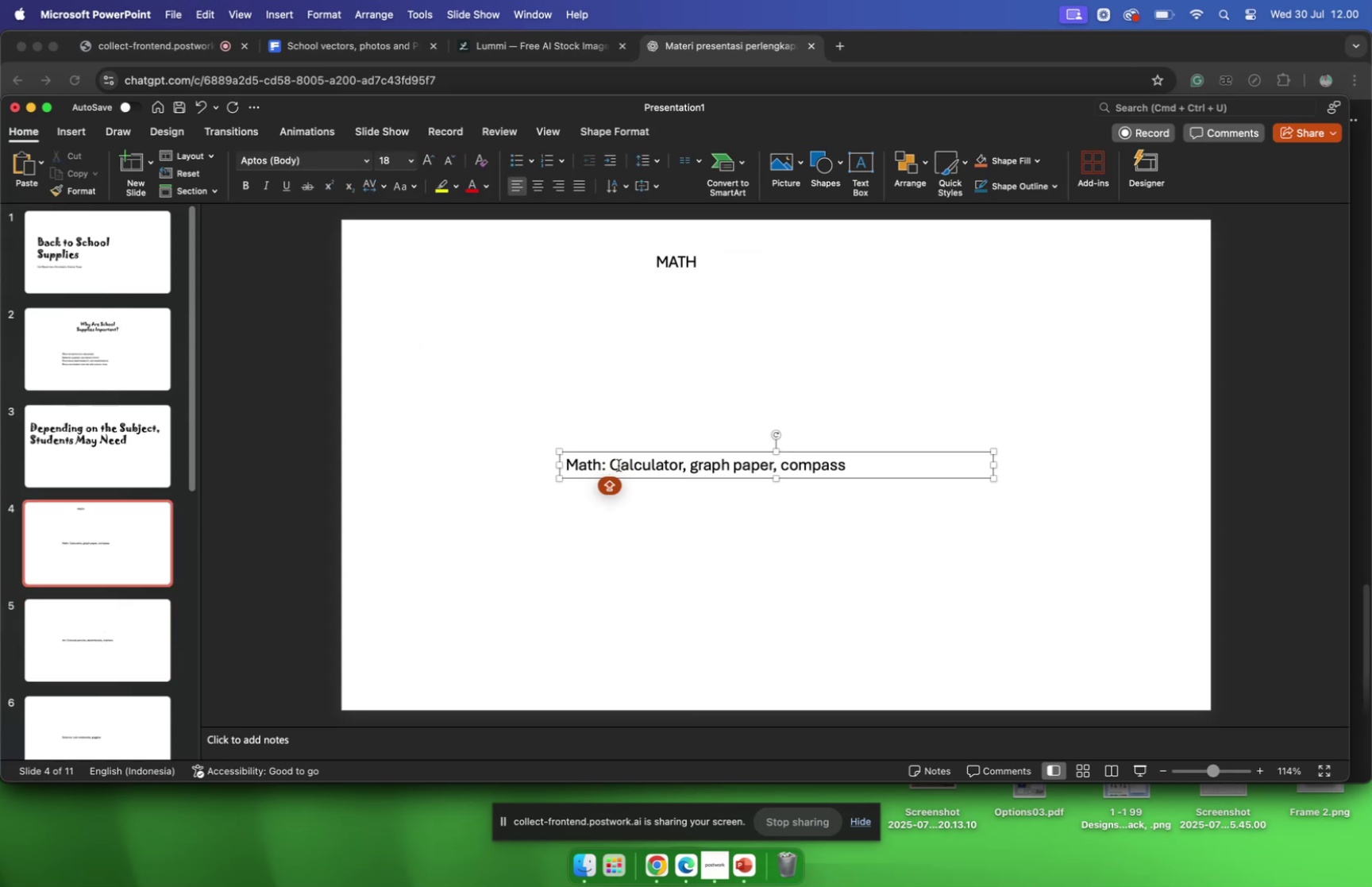 
key(Backspace)
 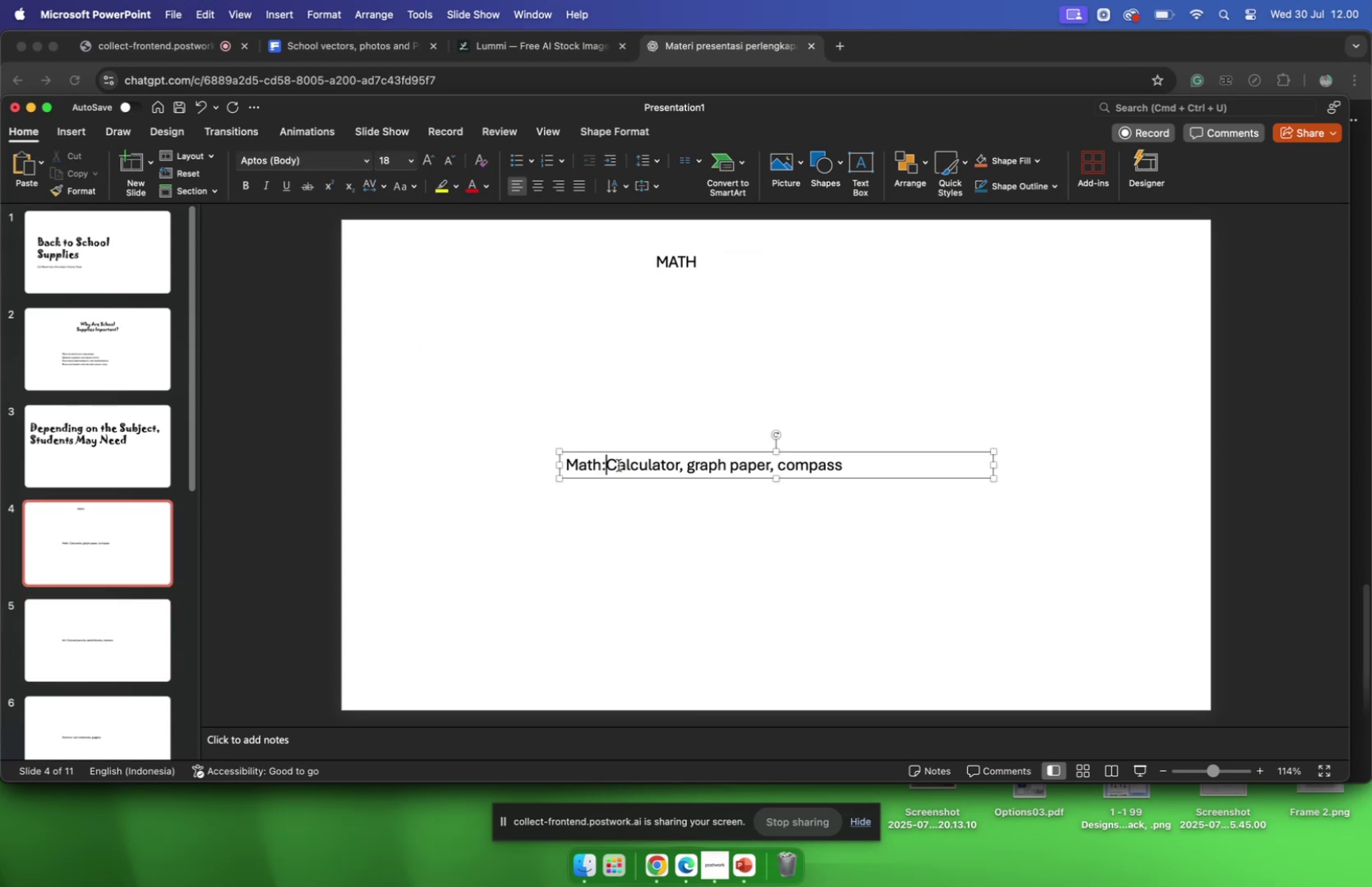 
key(Backspace)
 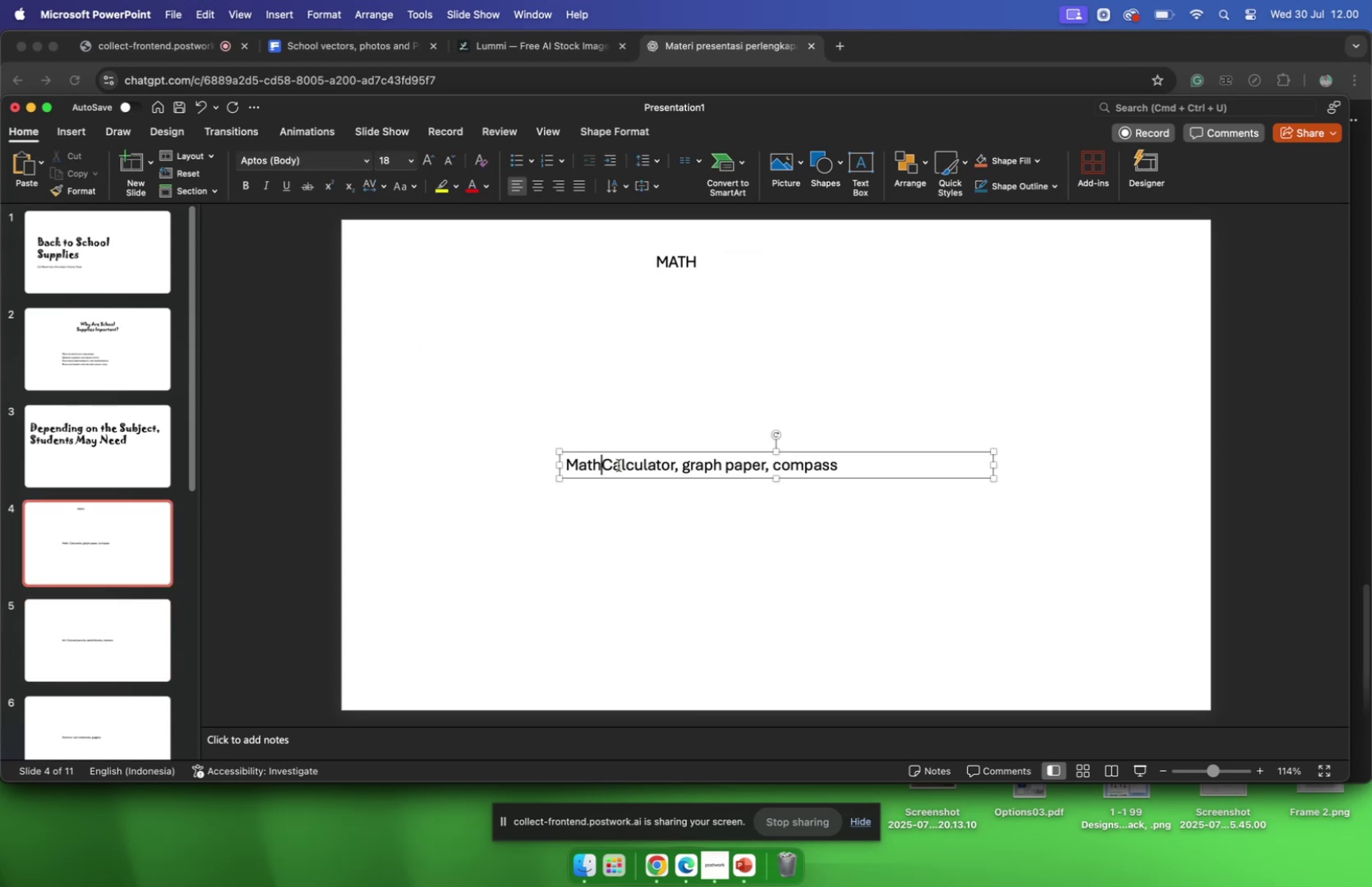 
key(Backspace)
 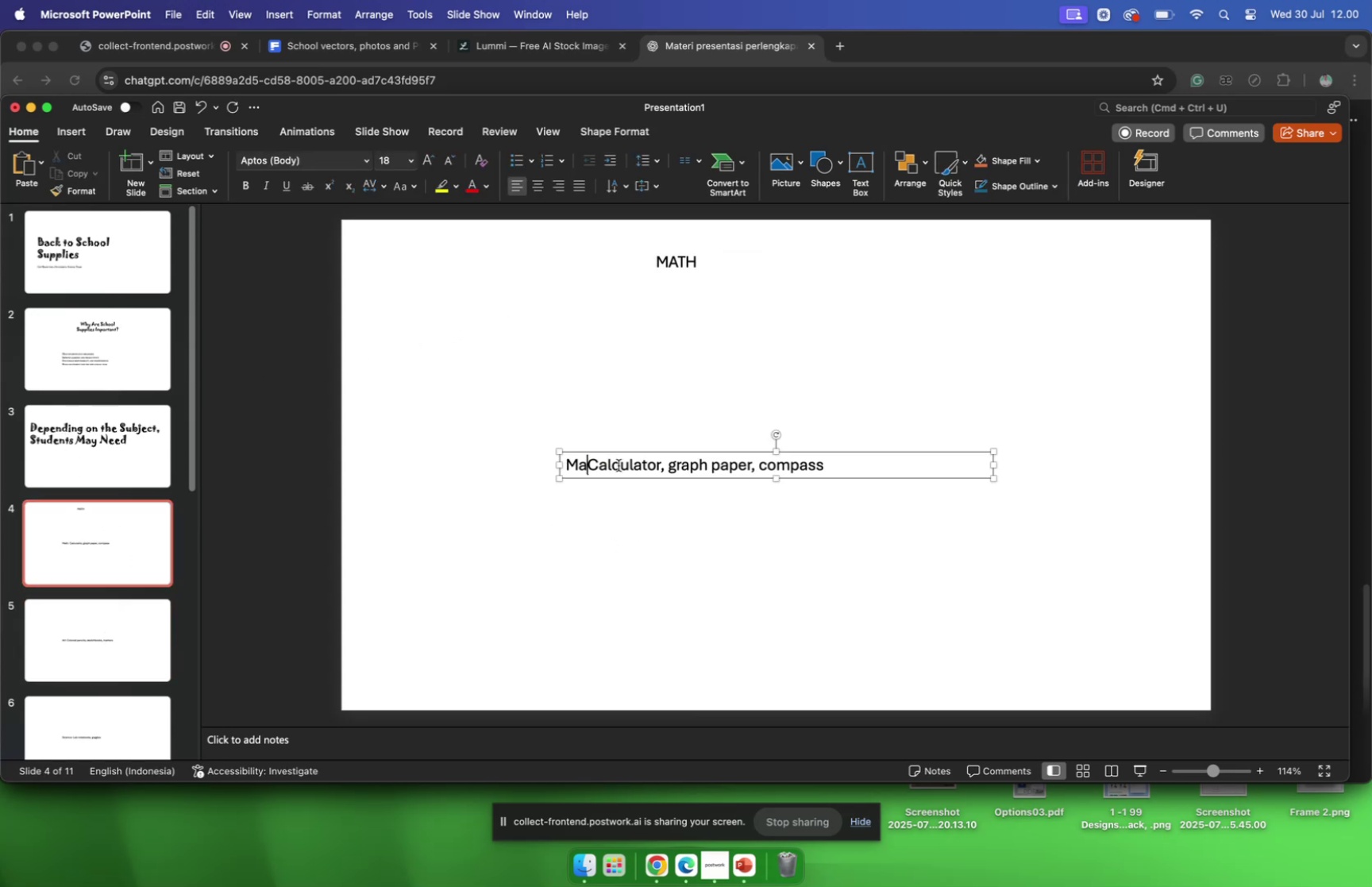 
key(Backspace)
 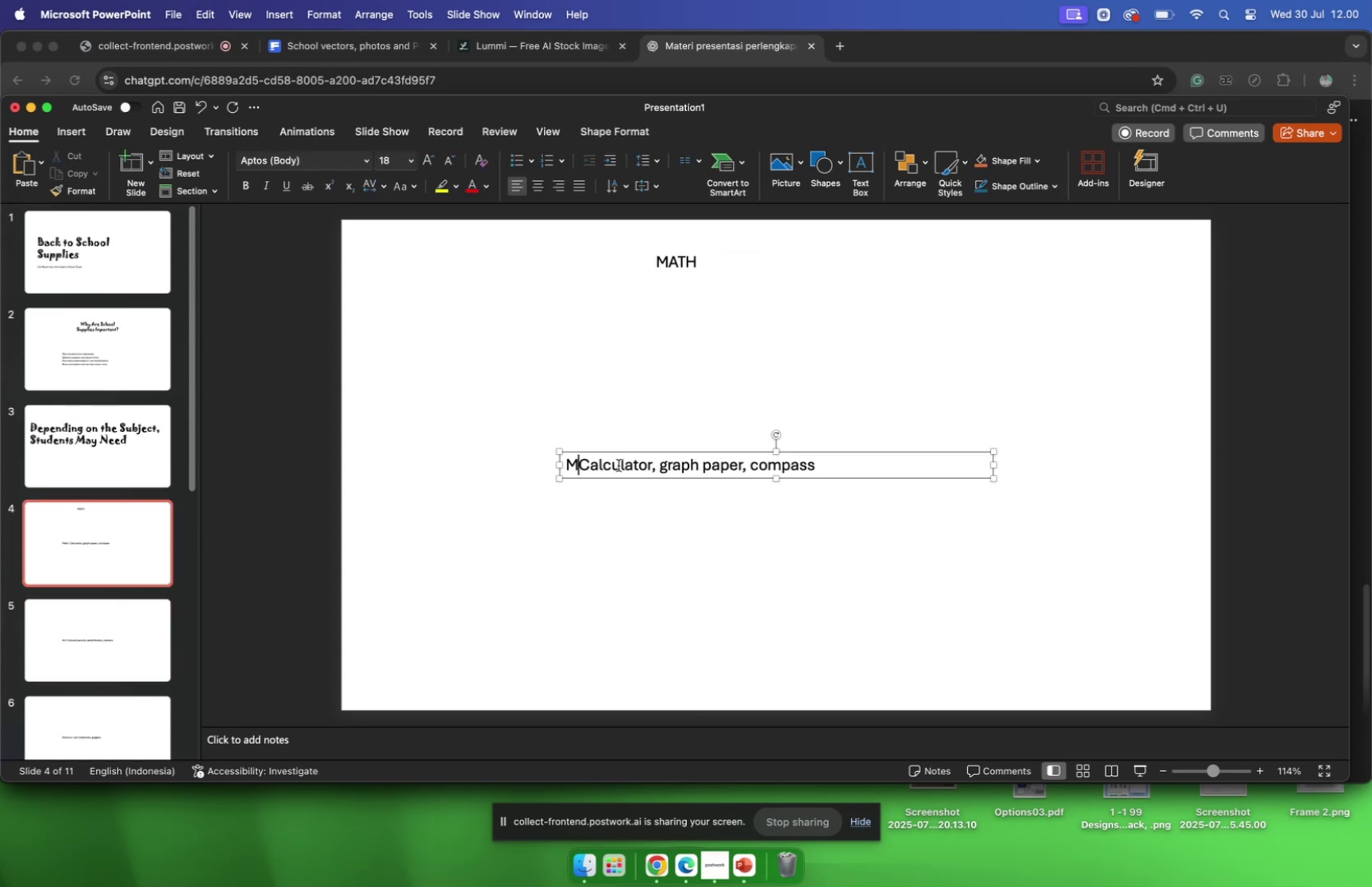 
key(Backspace)
 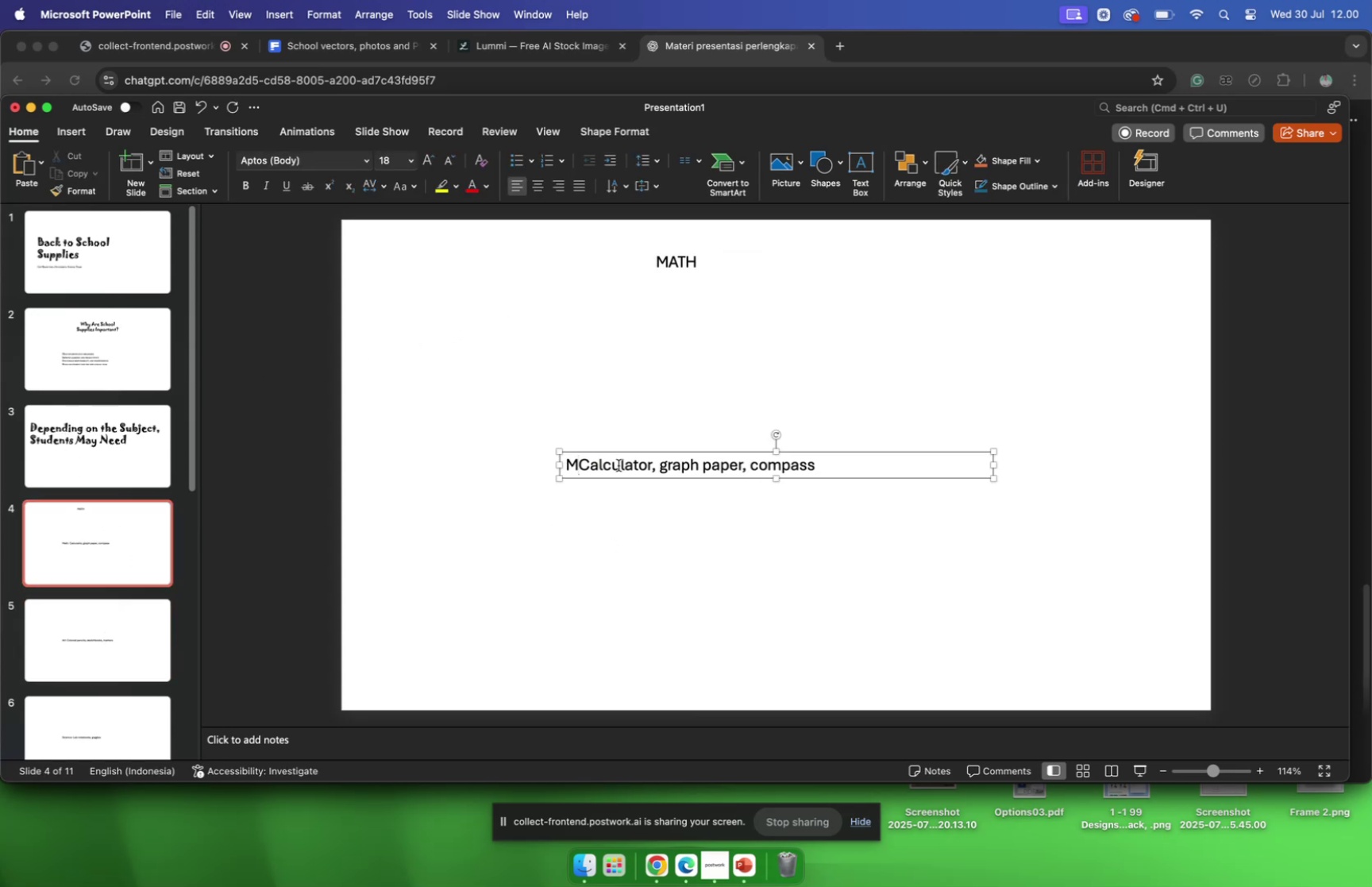 
key(Backspace)
 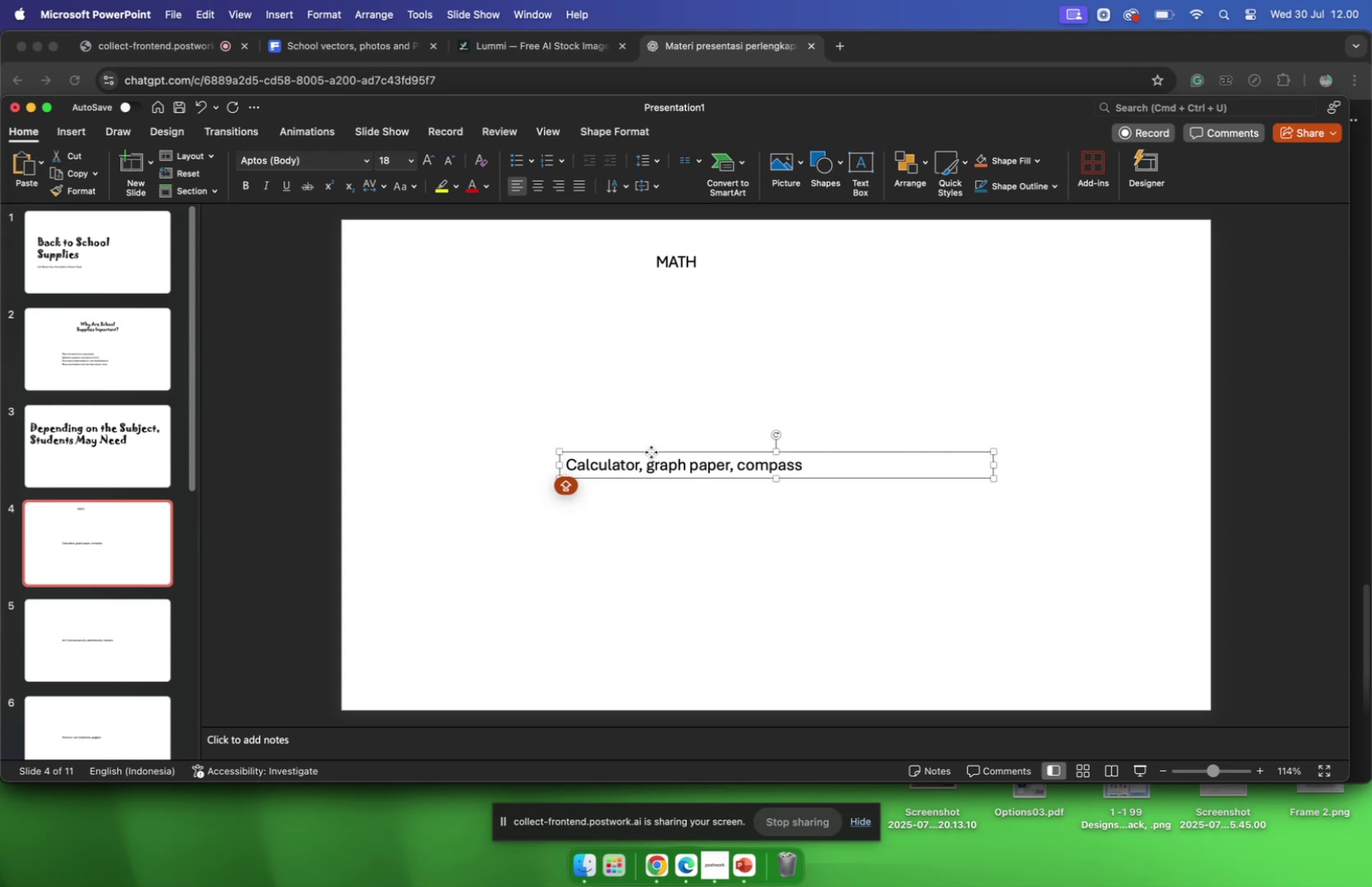 
wait(5.25)
 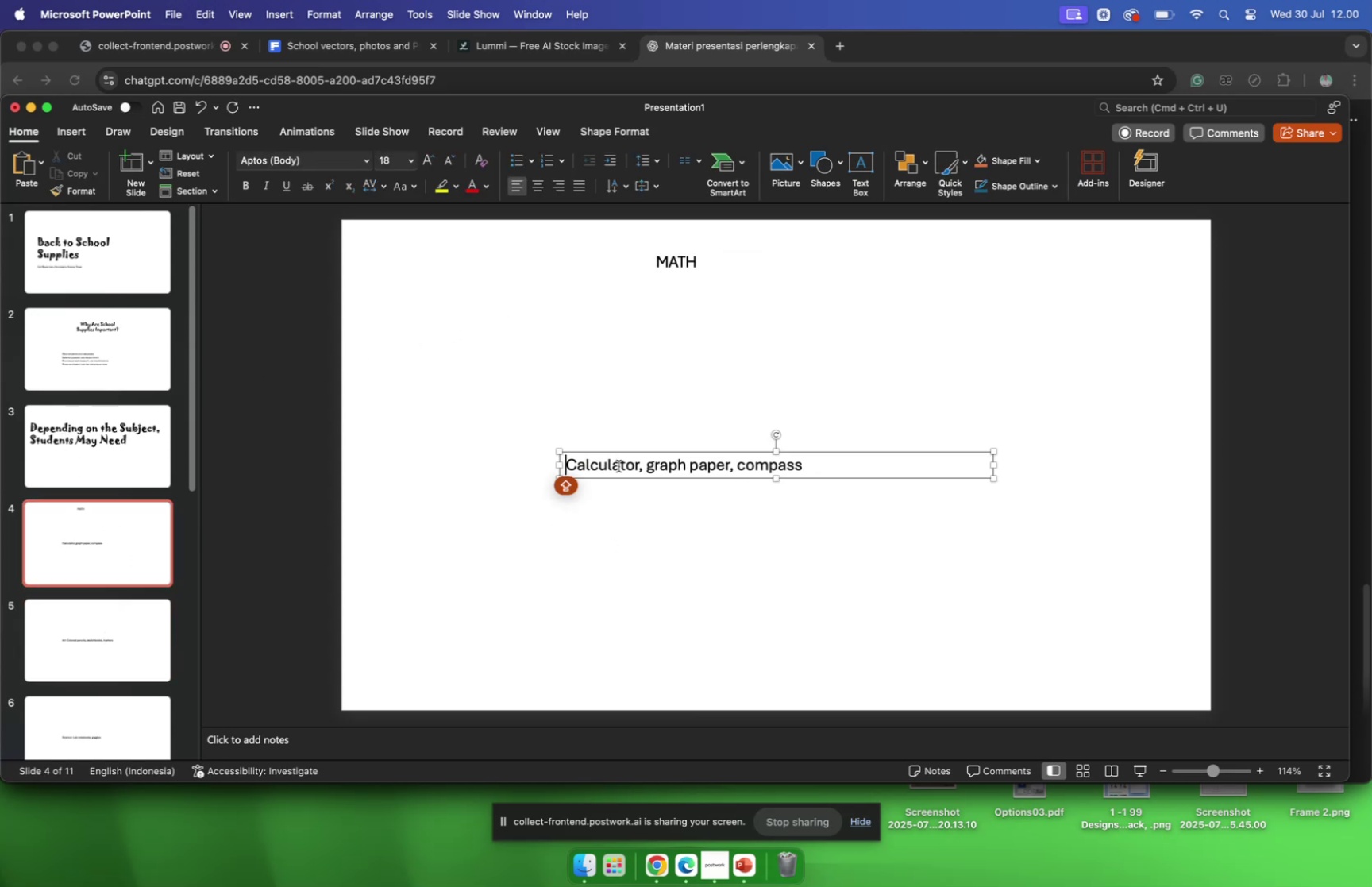 
key(Meta+C)
 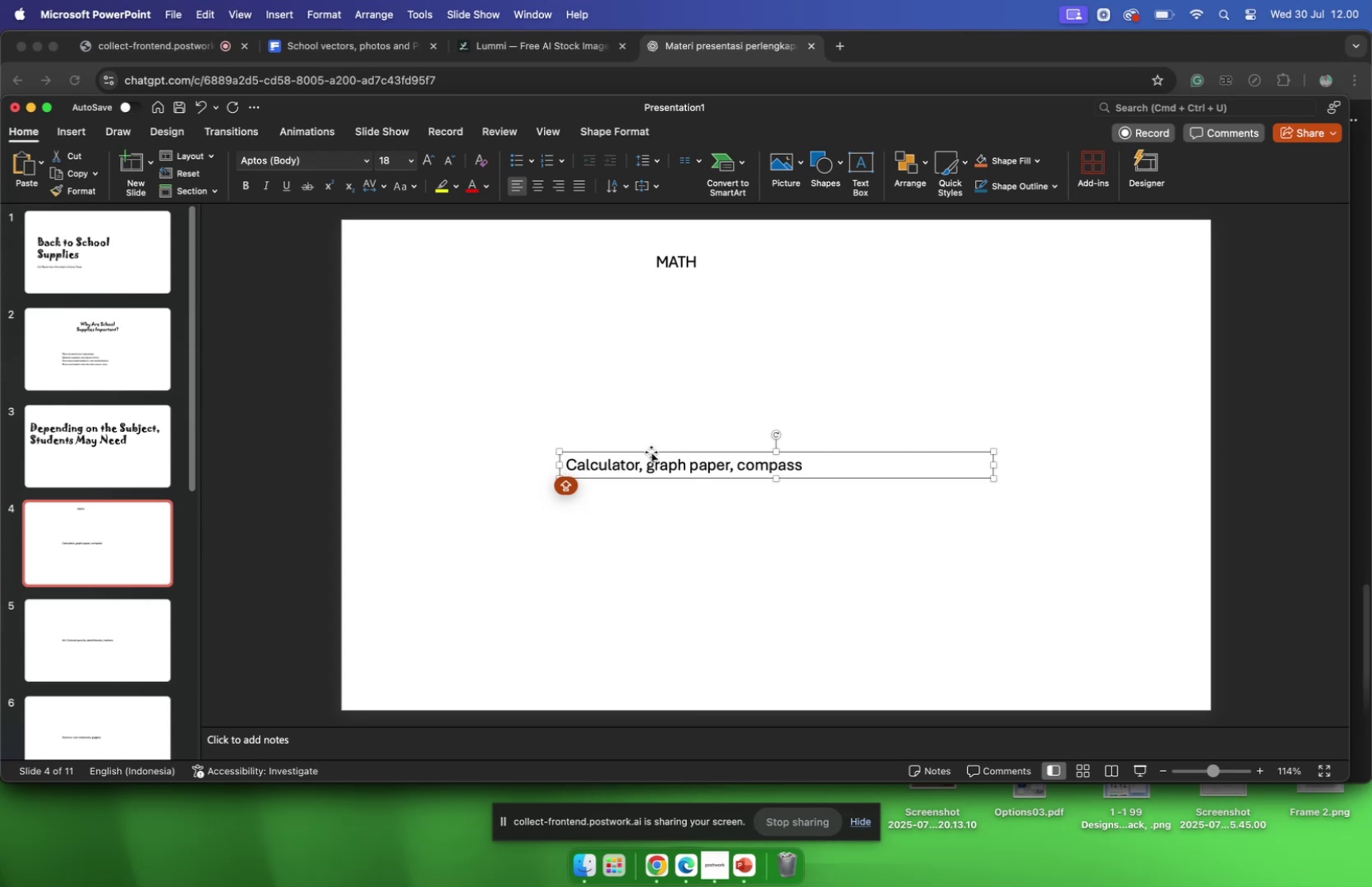 
key(Meta+CommandLeft)
 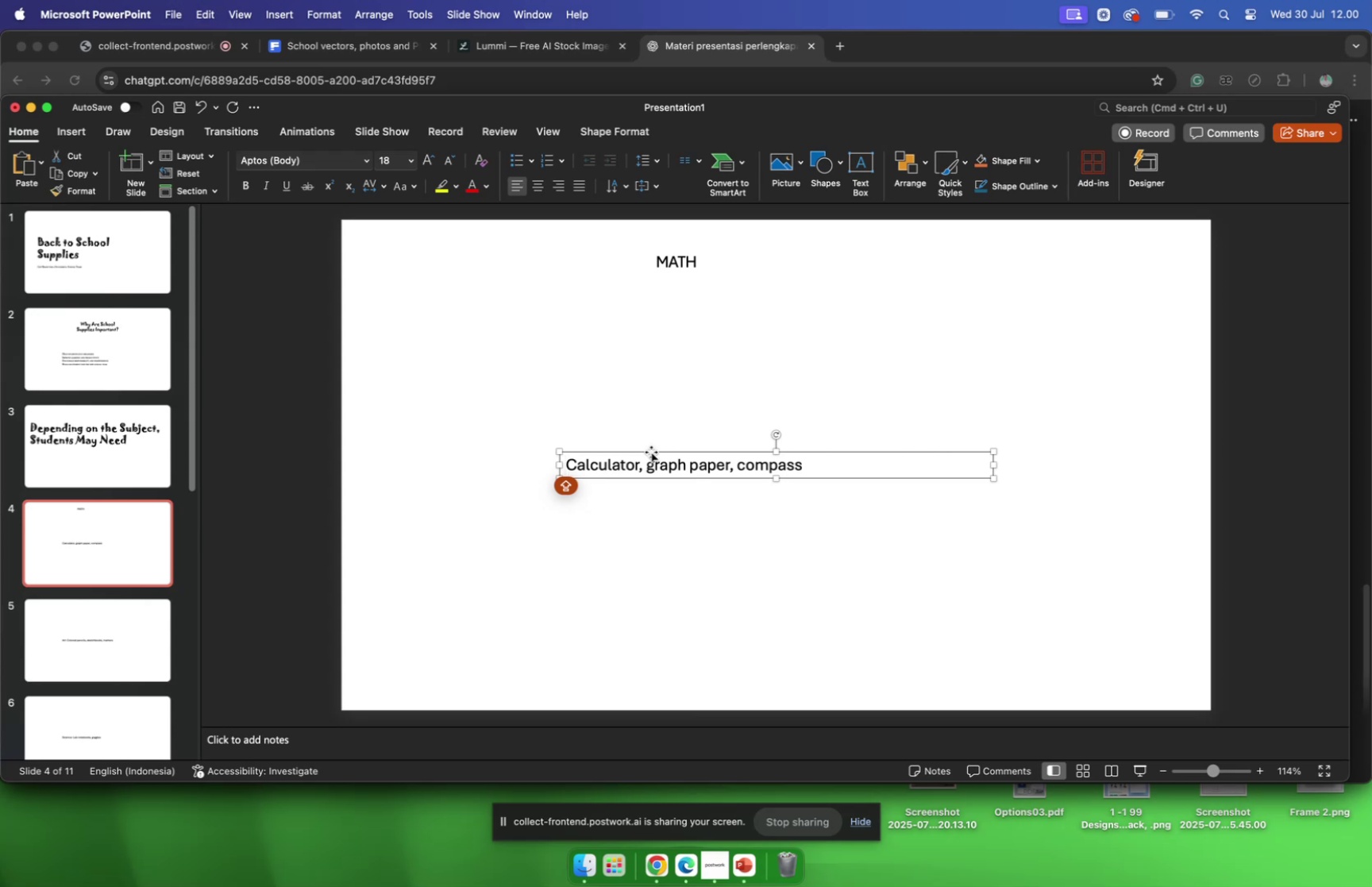 
key(Meta+V)
 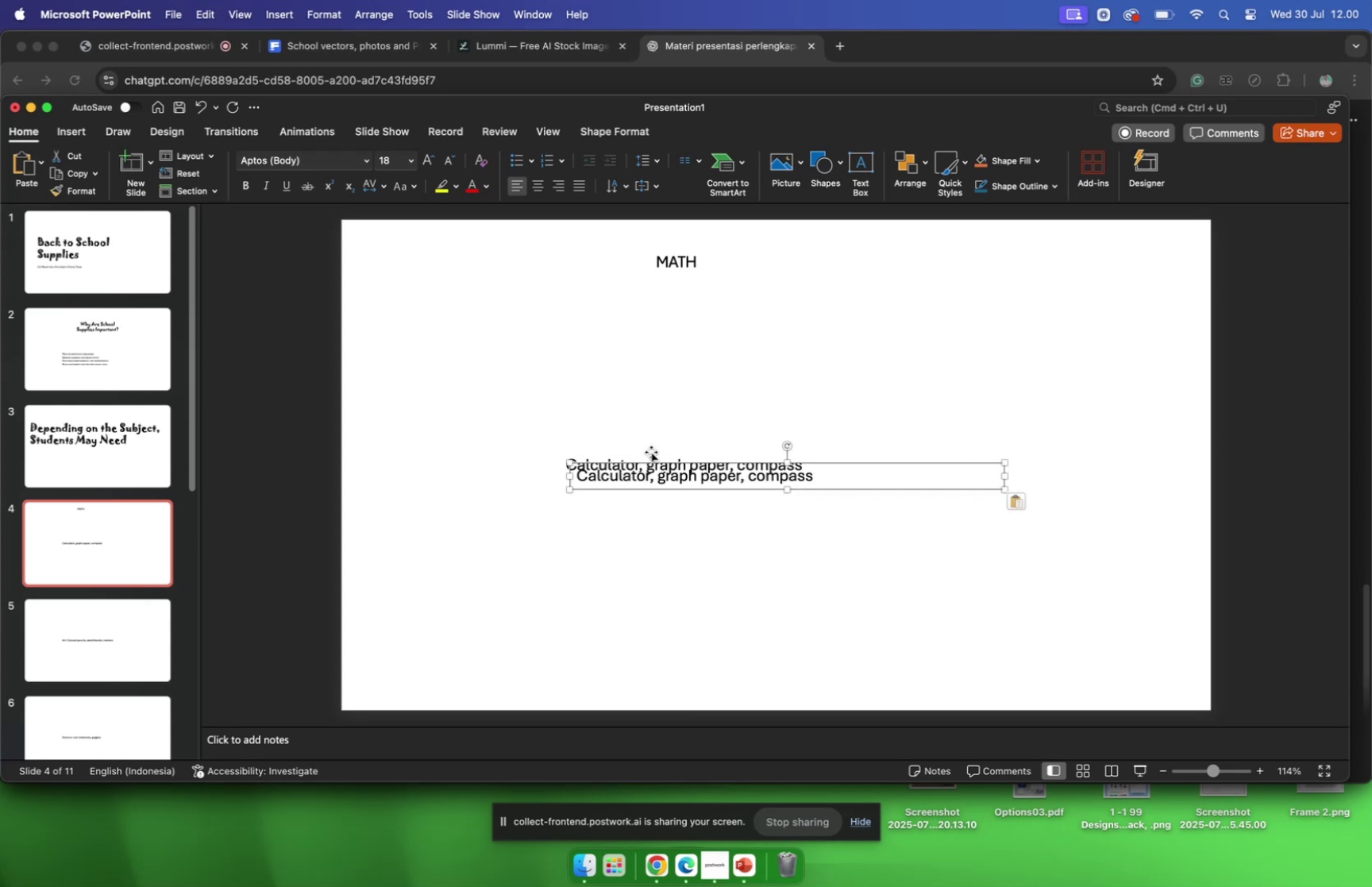 
key(Meta+CommandLeft)
 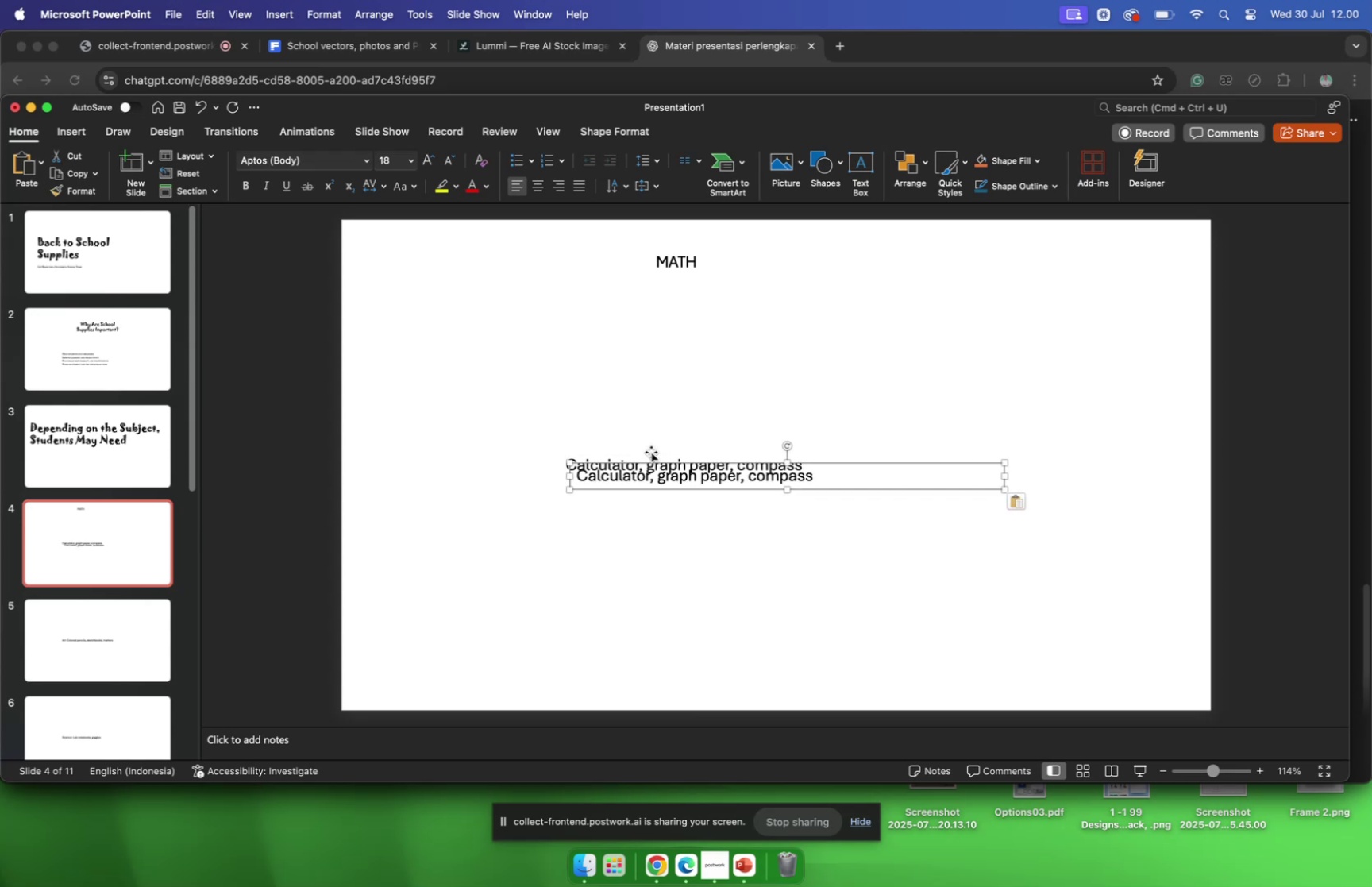 
key(Meta+V)
 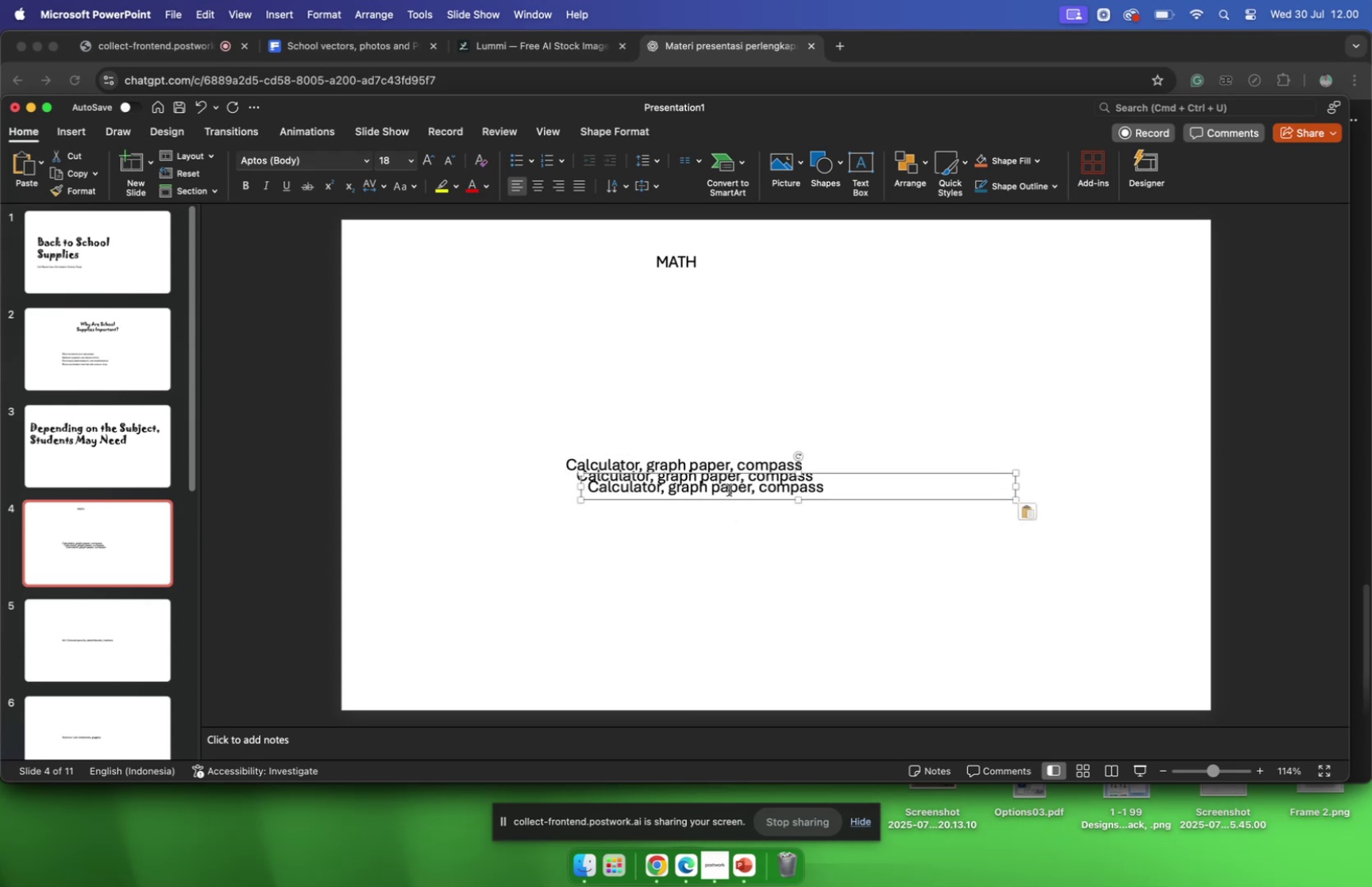 
left_click_drag(start_coordinate=[757, 492], to_coordinate=[608, 469])
 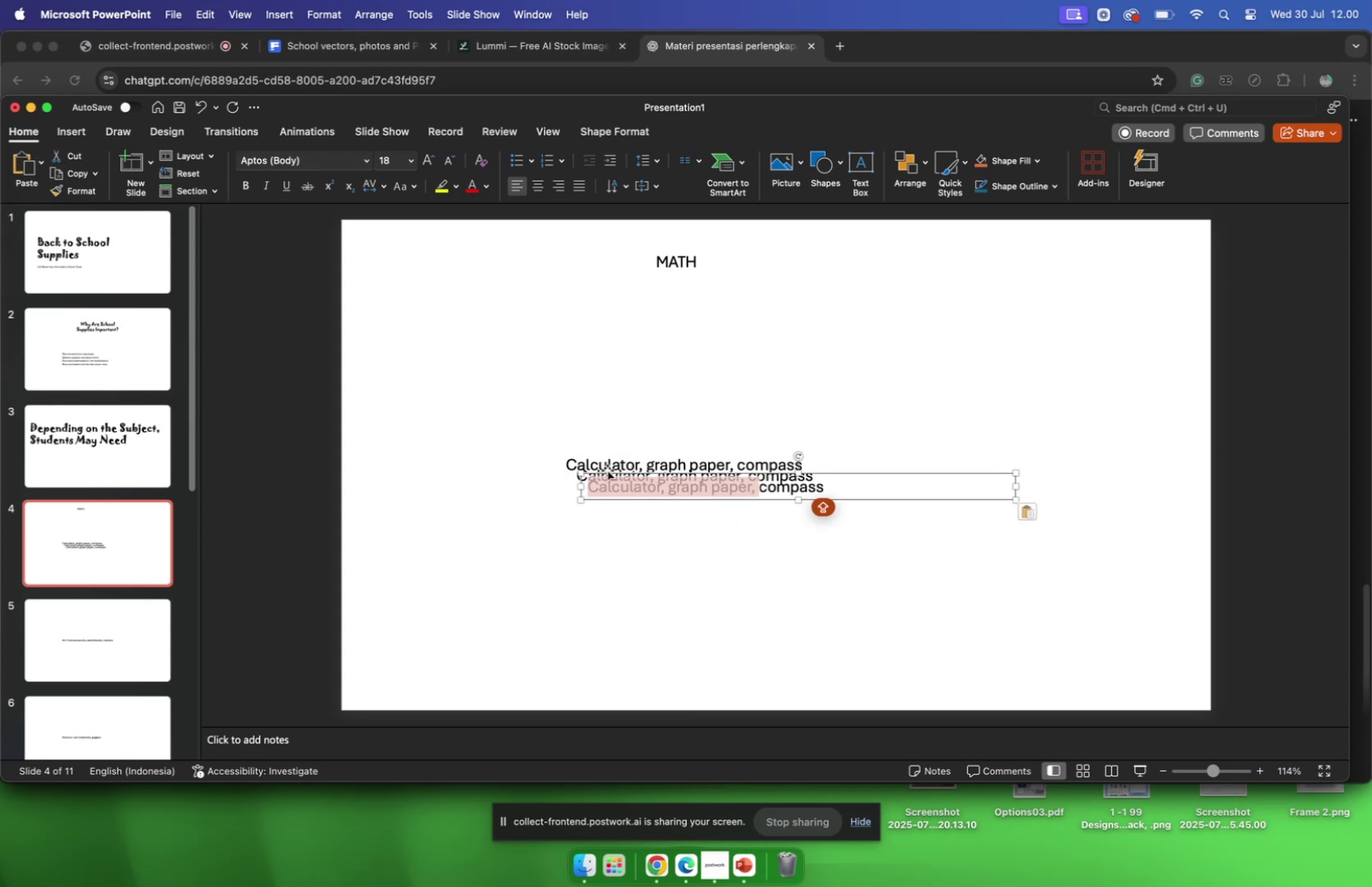 
key(Backspace)
 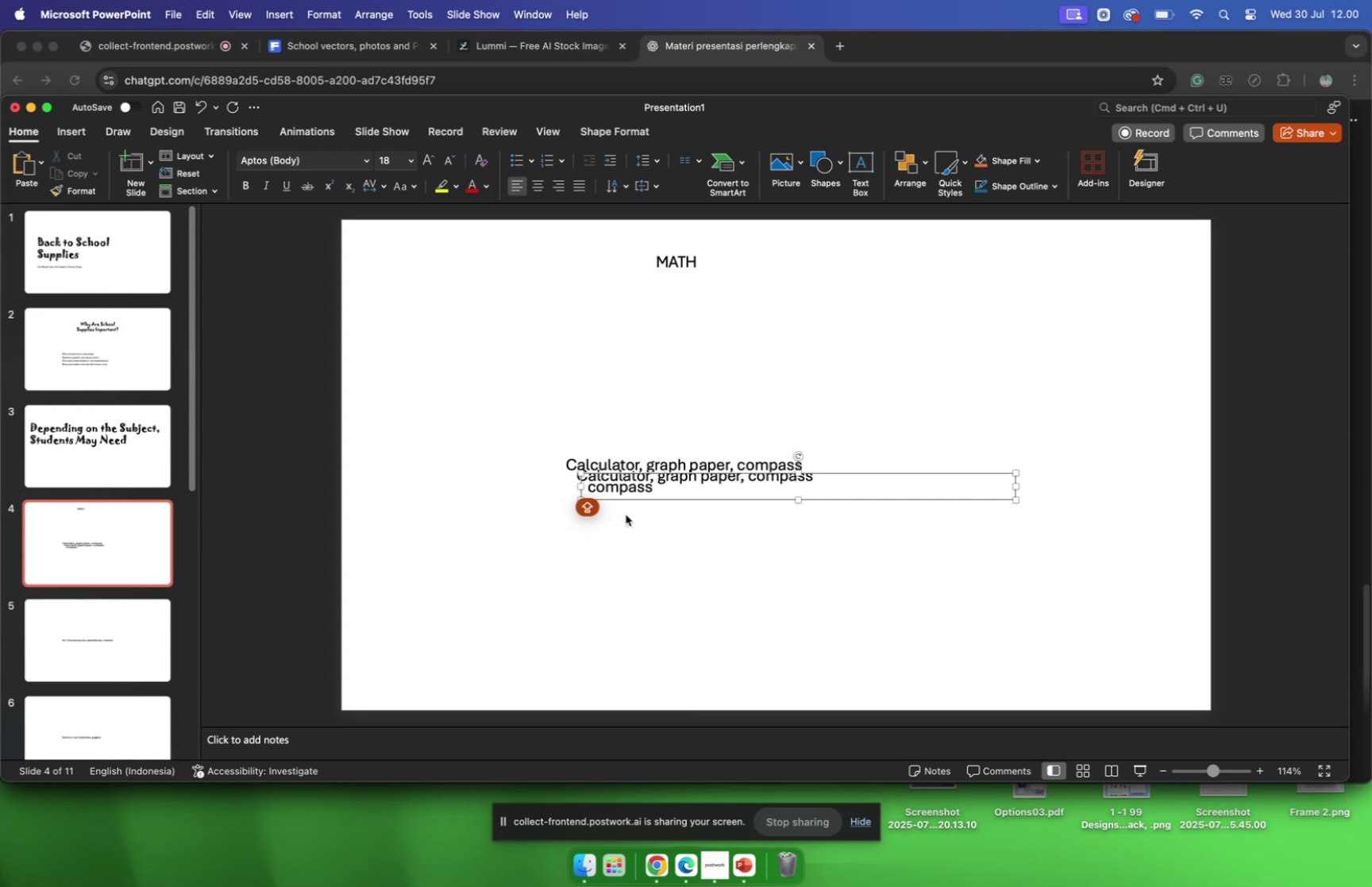 
left_click_drag(start_coordinate=[634, 502], to_coordinate=[618, 552])
 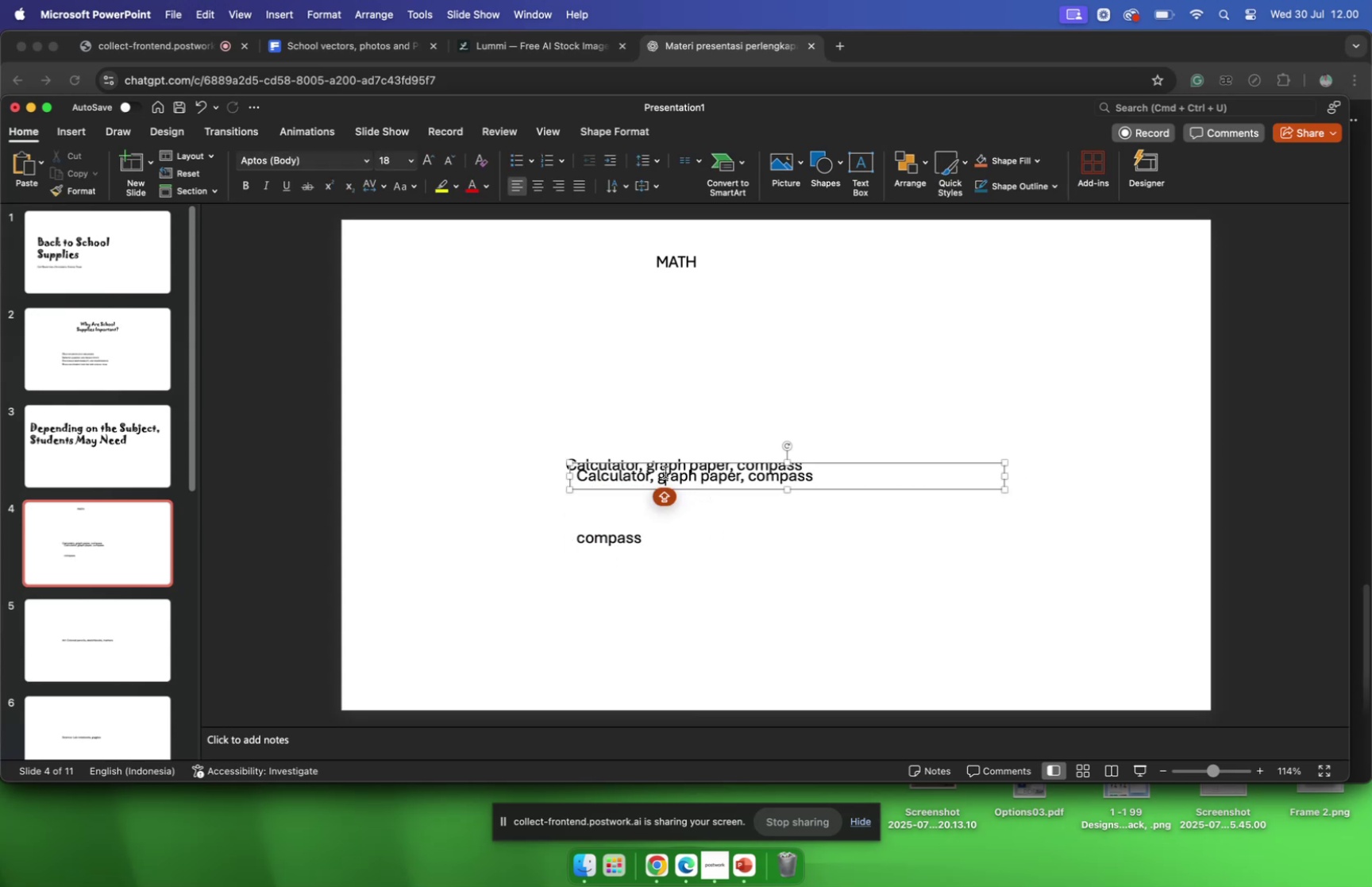 
left_click_drag(start_coordinate=[658, 476], to_coordinate=[605, 473])
 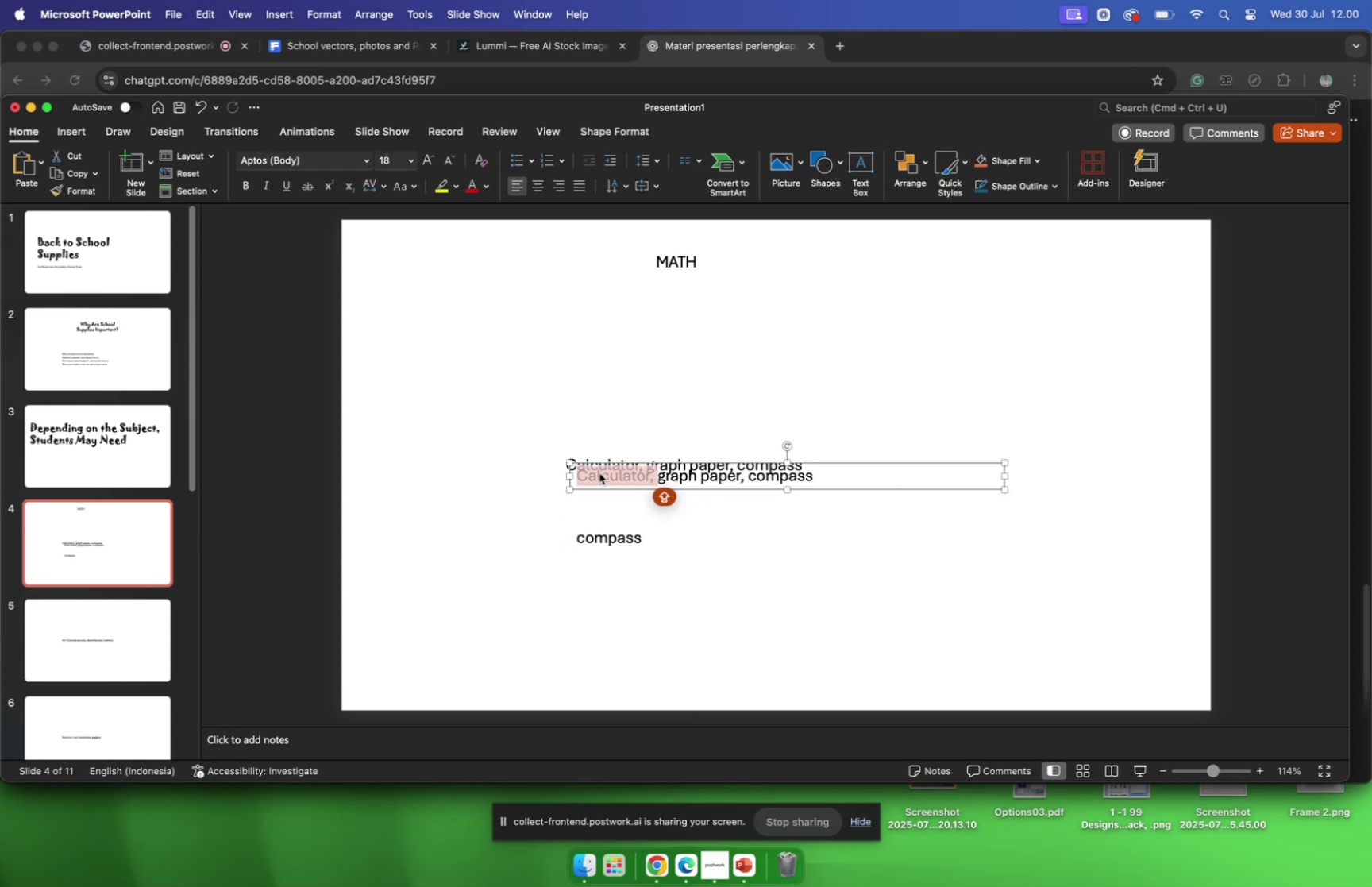 
key(Backspace)
 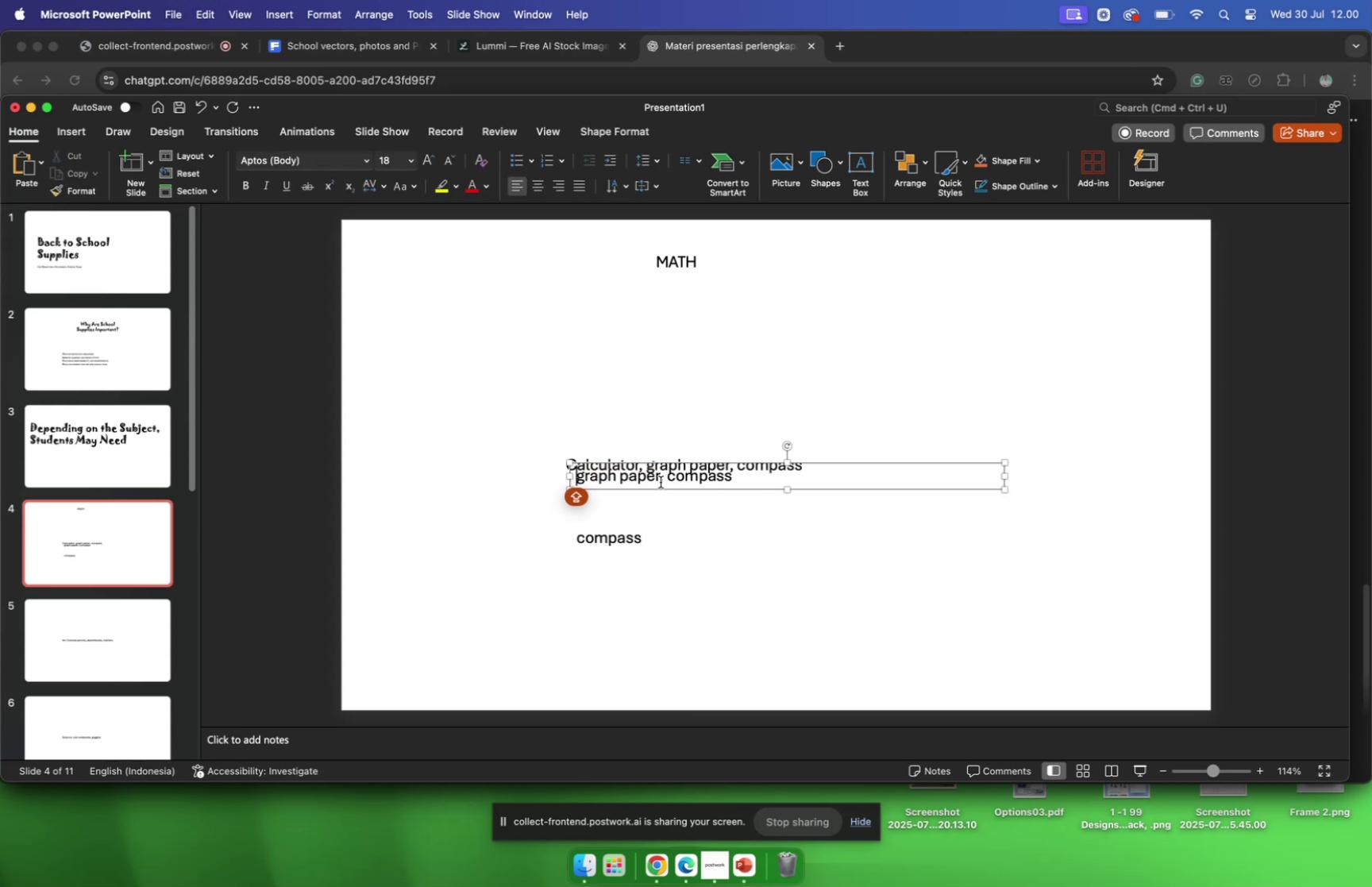 
left_click_drag(start_coordinate=[659, 479], to_coordinate=[714, 487])
 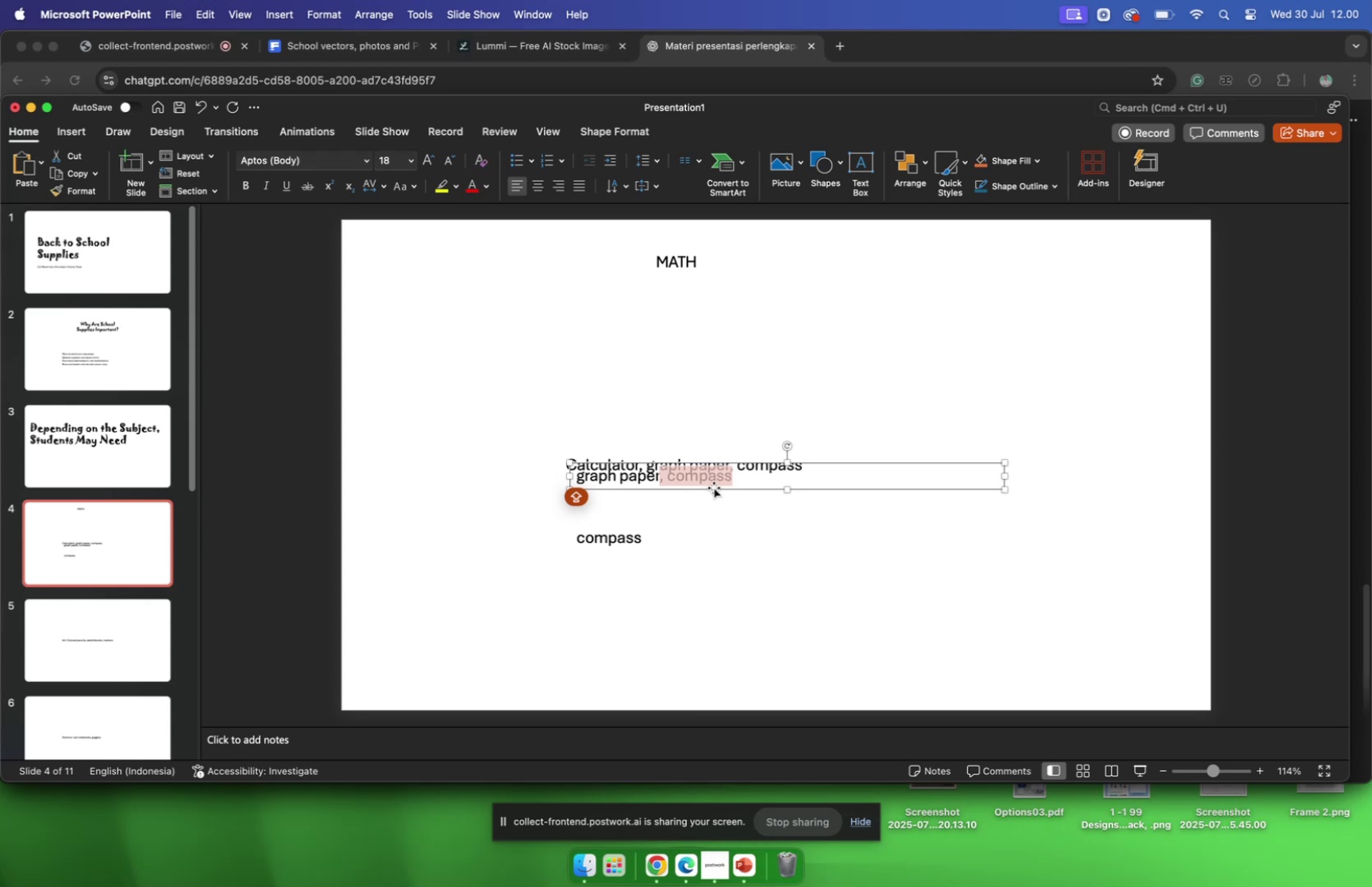 
key(Backspace)
 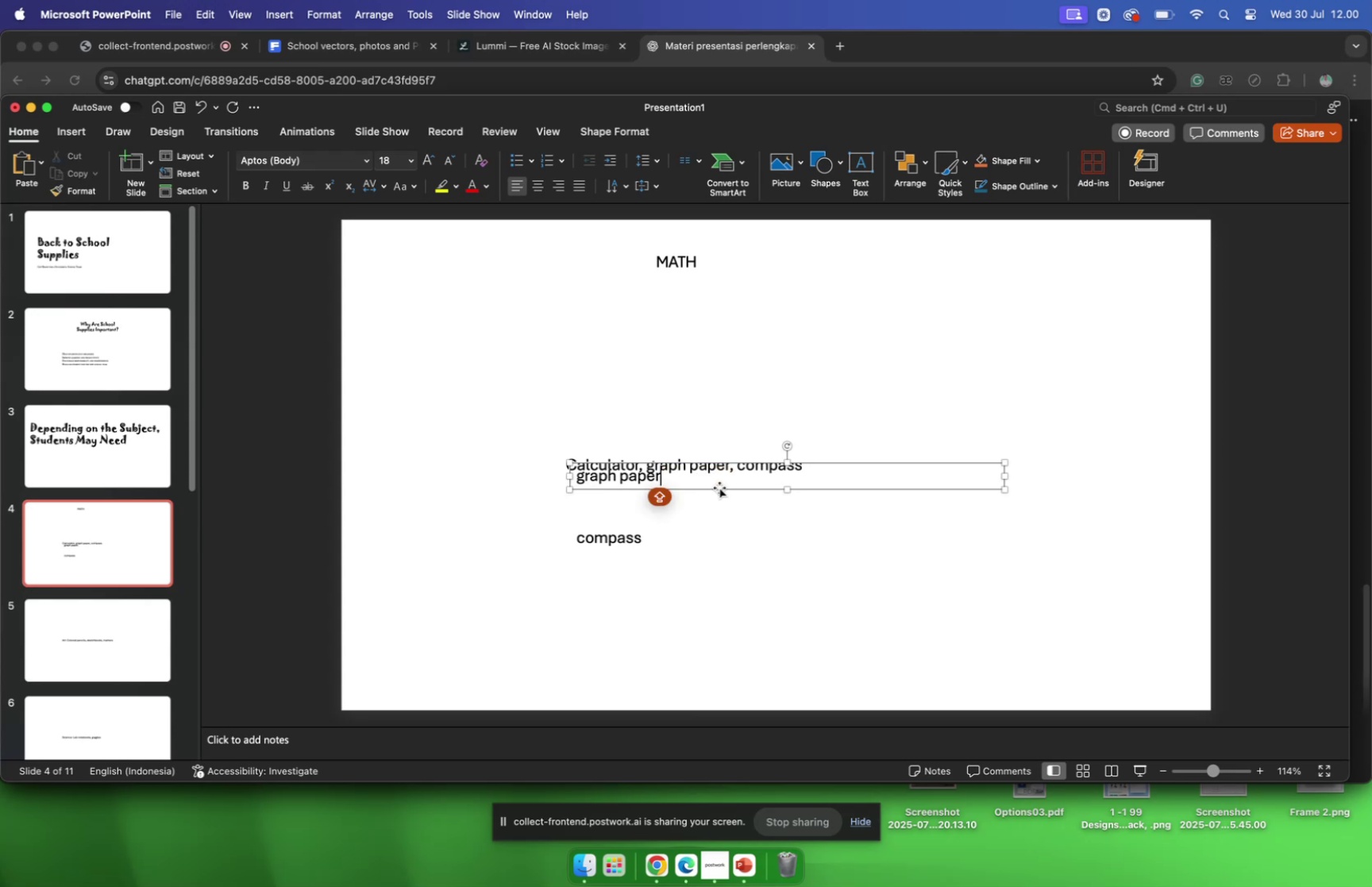 
left_click_drag(start_coordinate=[719, 486], to_coordinate=[715, 511])
 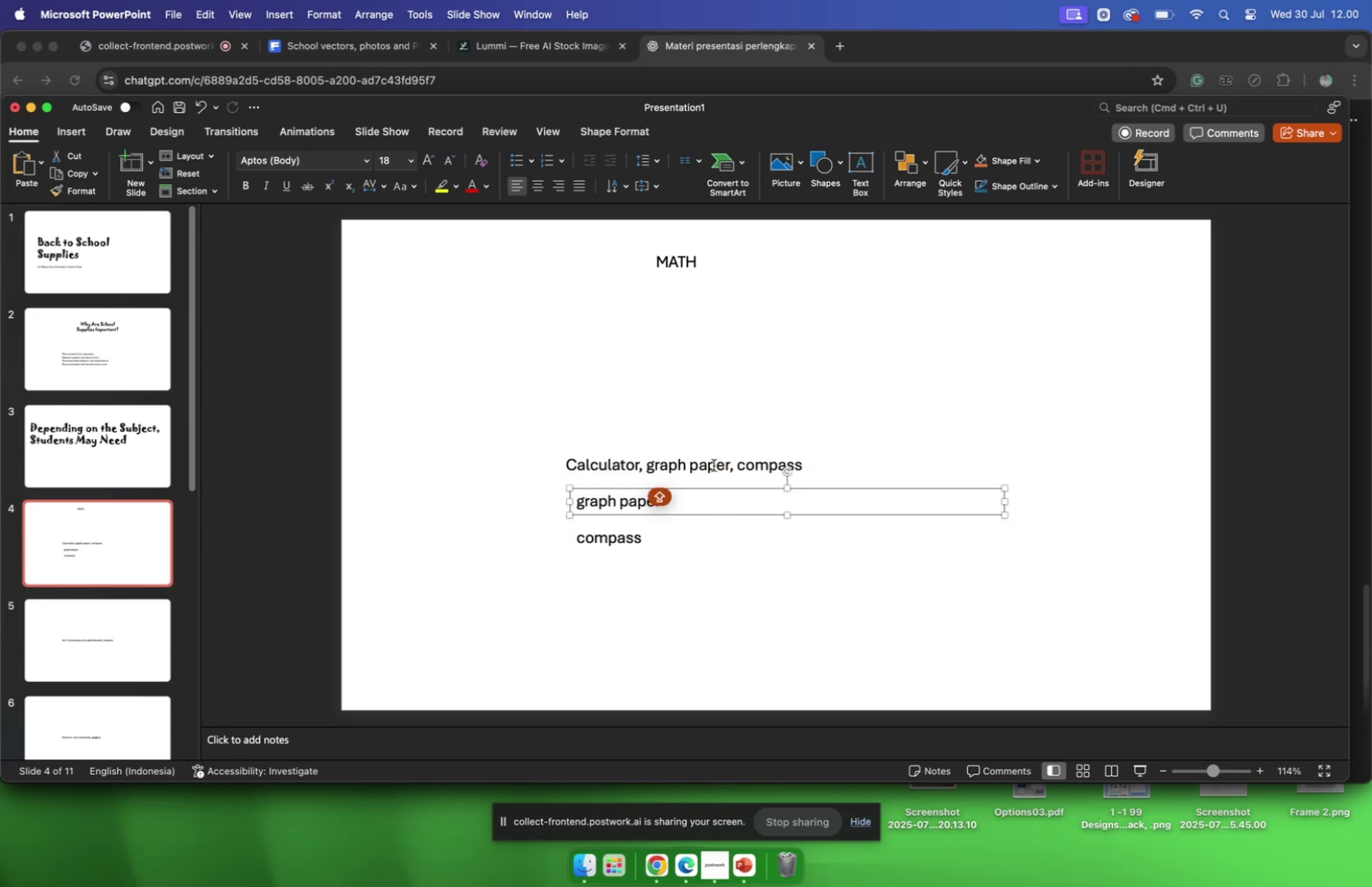 
left_click([714, 465])
 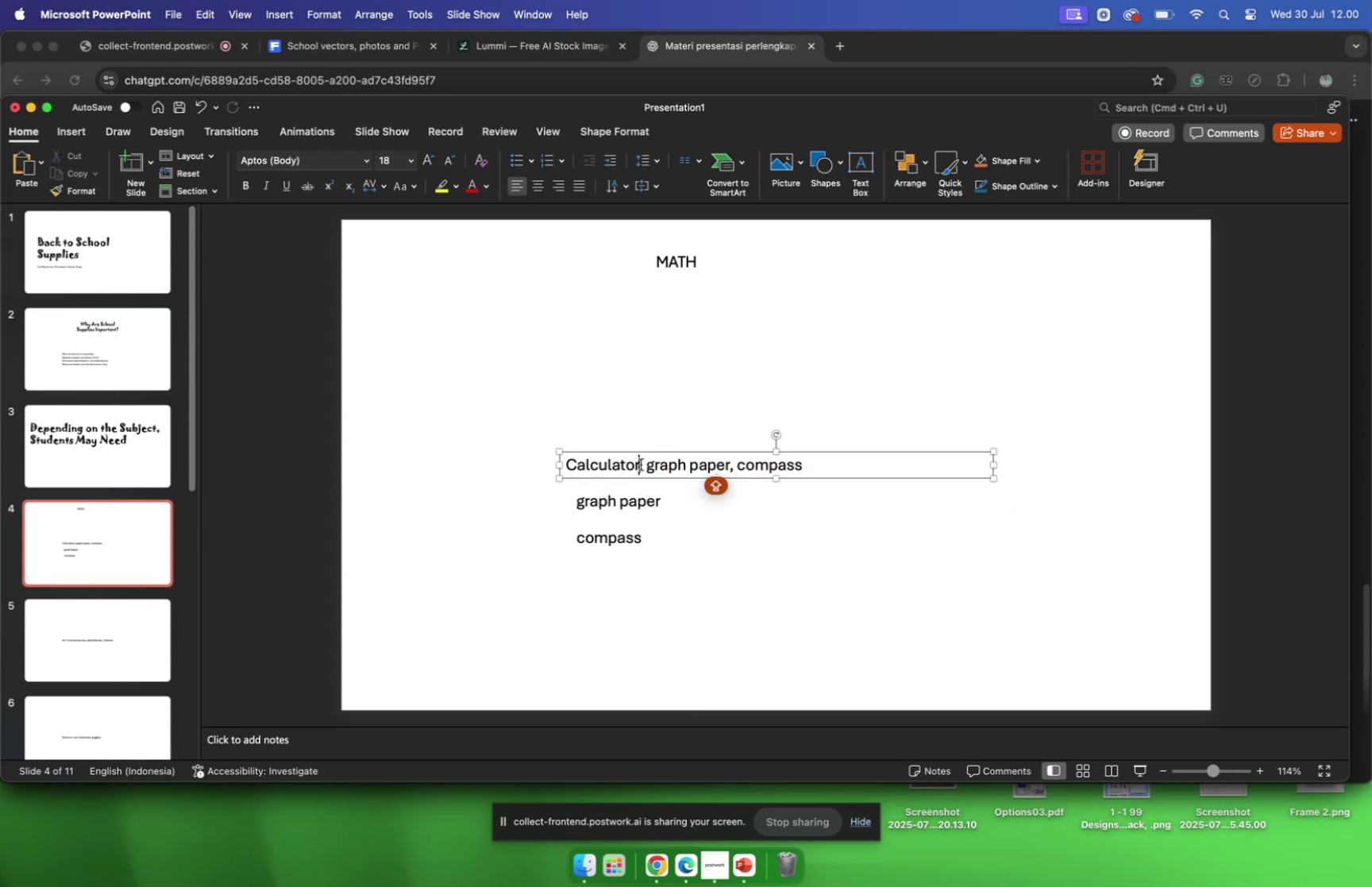 
left_click_drag(start_coordinate=[638, 464], to_coordinate=[792, 467])
 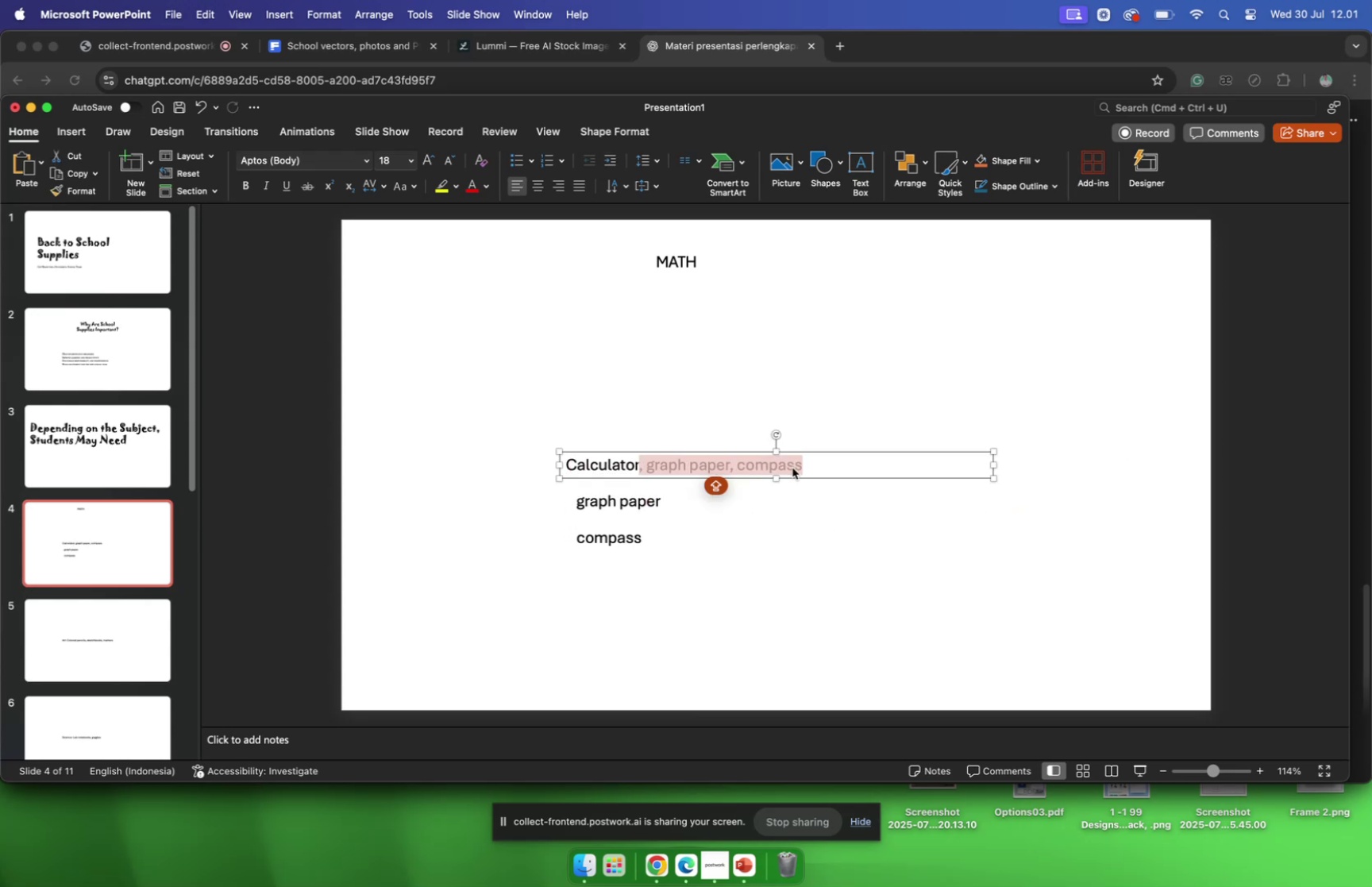 
key(Backspace)
 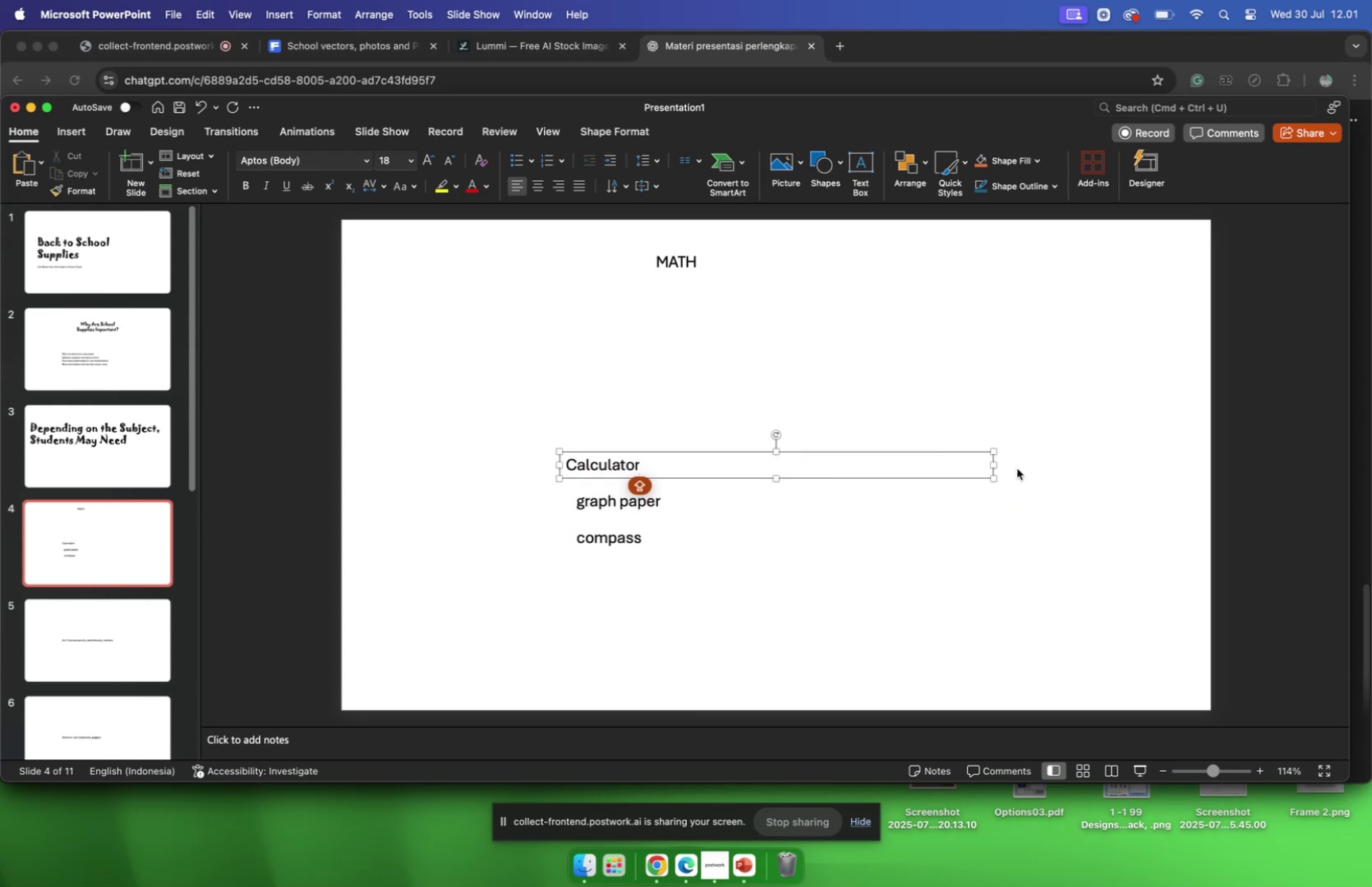 
left_click_drag(start_coordinate=[994, 465], to_coordinate=[645, 449])
 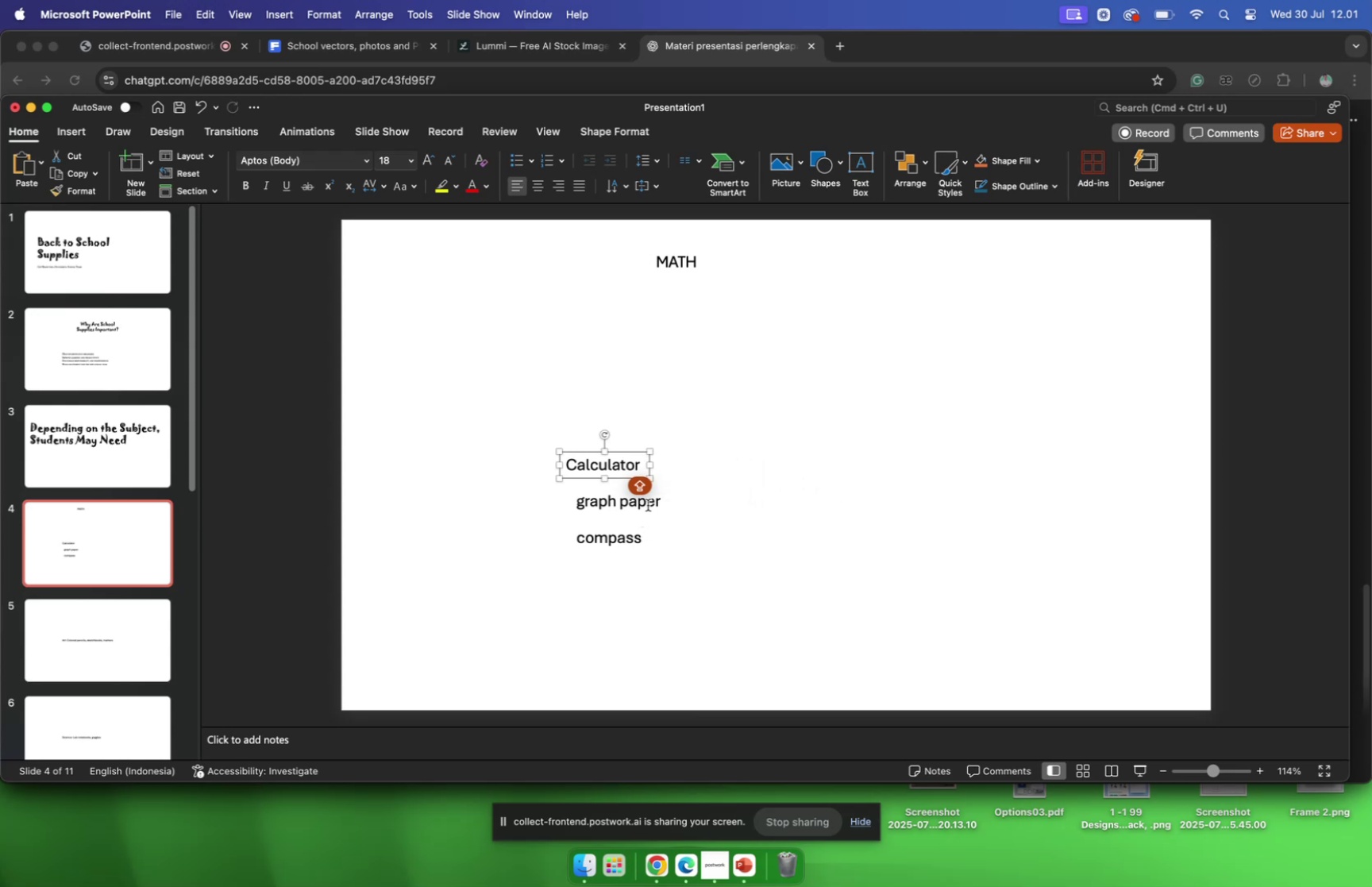 
left_click([648, 504])
 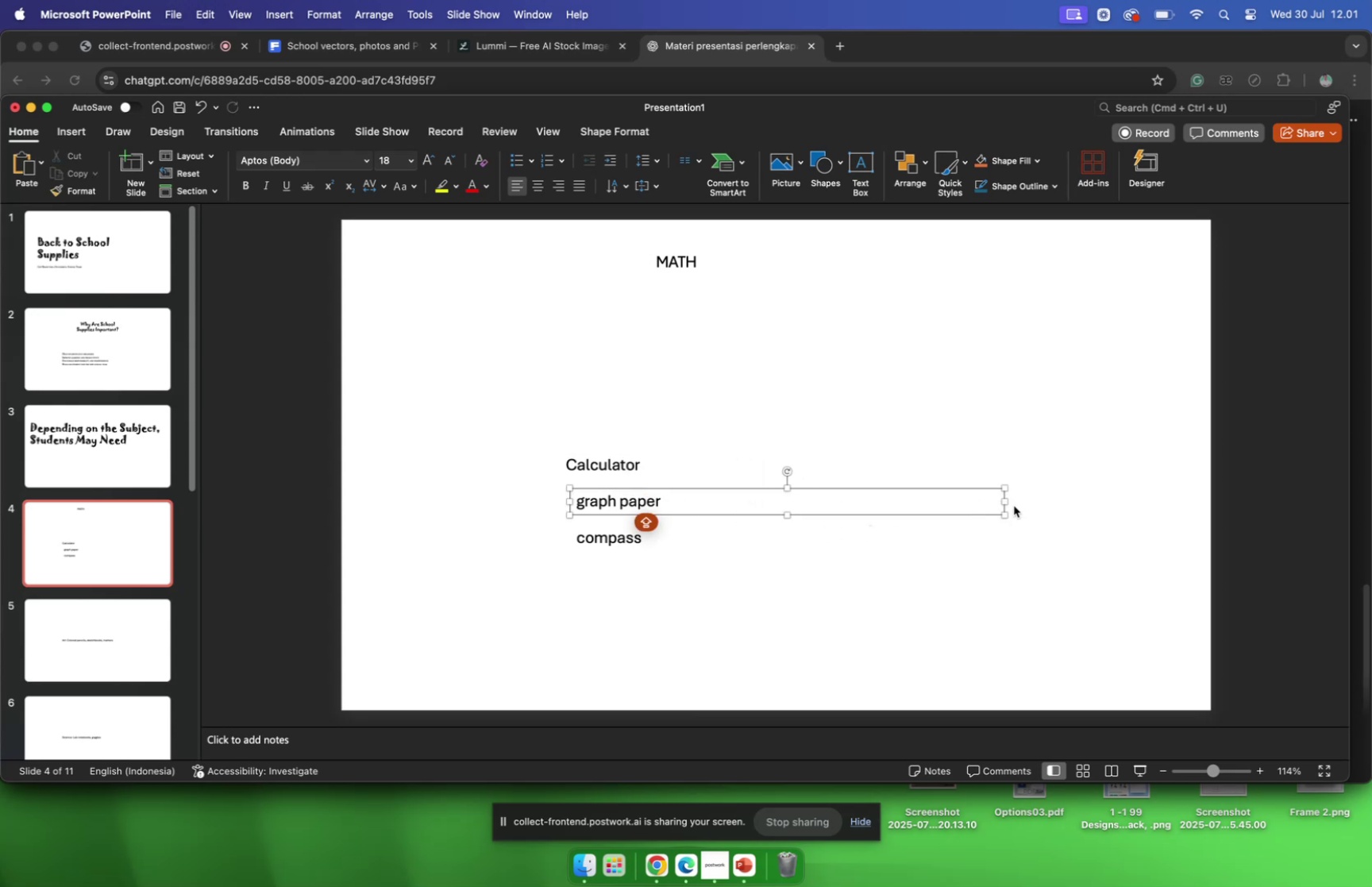 
left_click_drag(start_coordinate=[1009, 503], to_coordinate=[668, 473])
 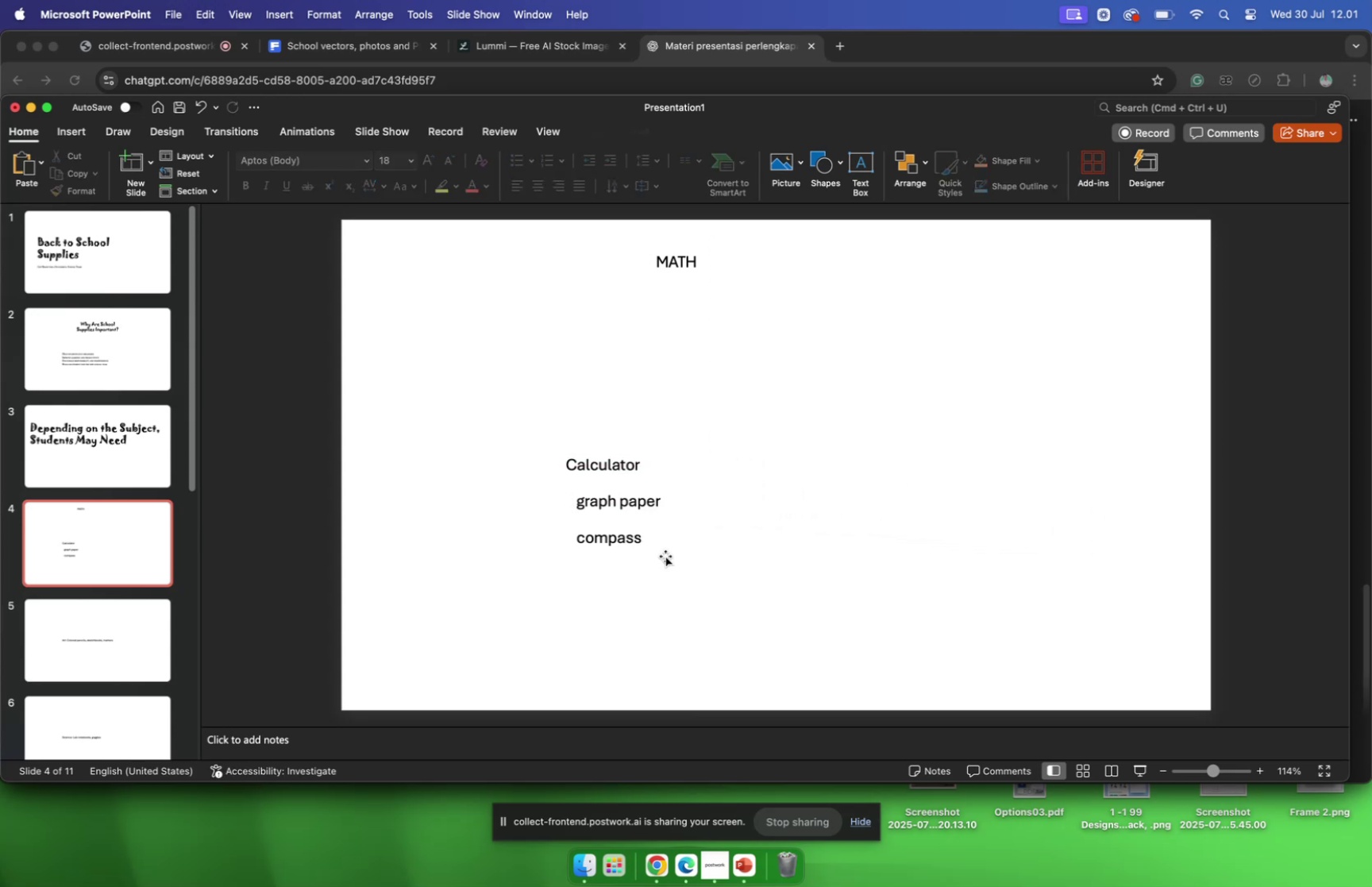 
double_click([665, 548])
 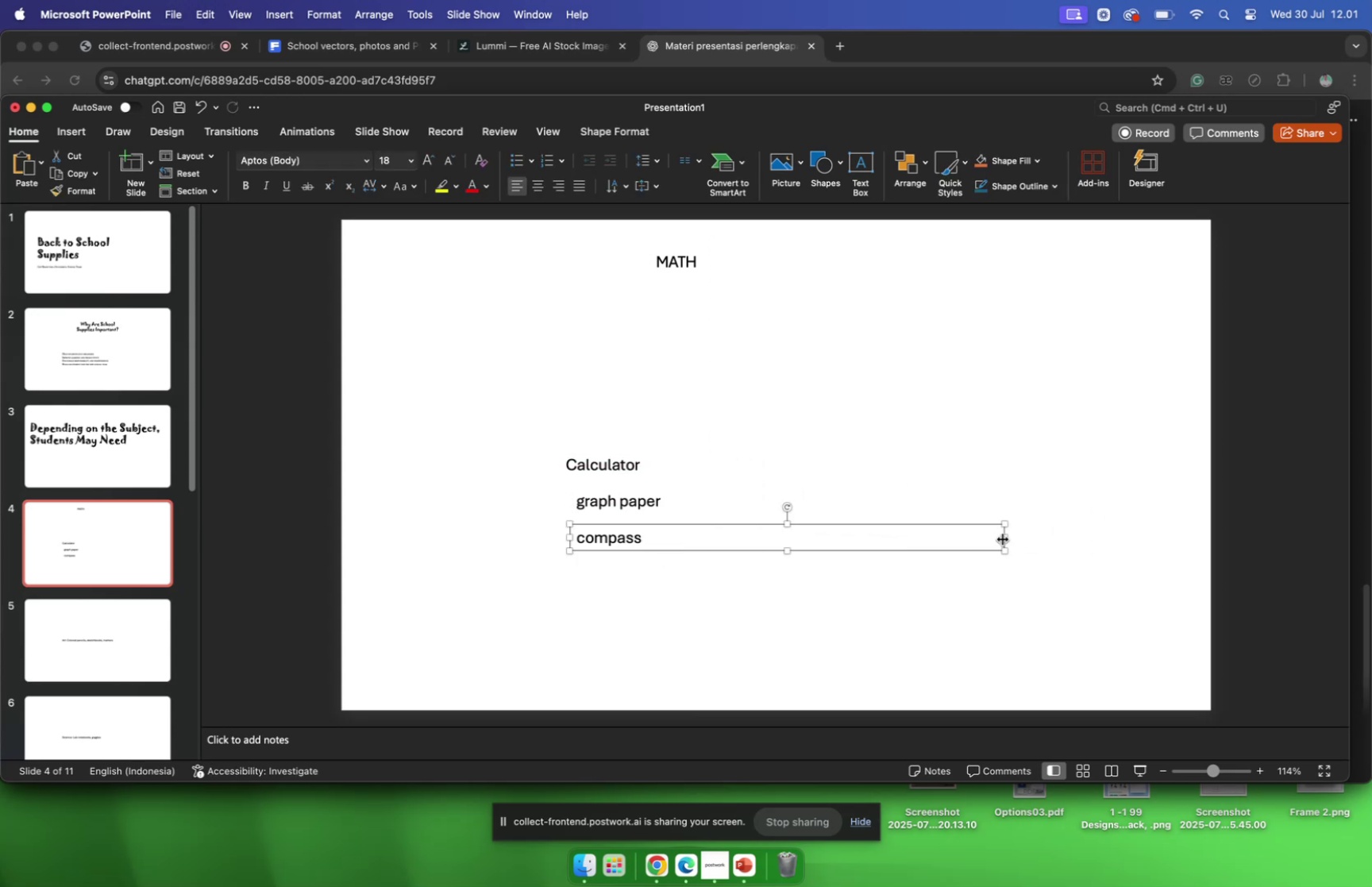 
left_click_drag(start_coordinate=[1003, 538], to_coordinate=[646, 519])
 